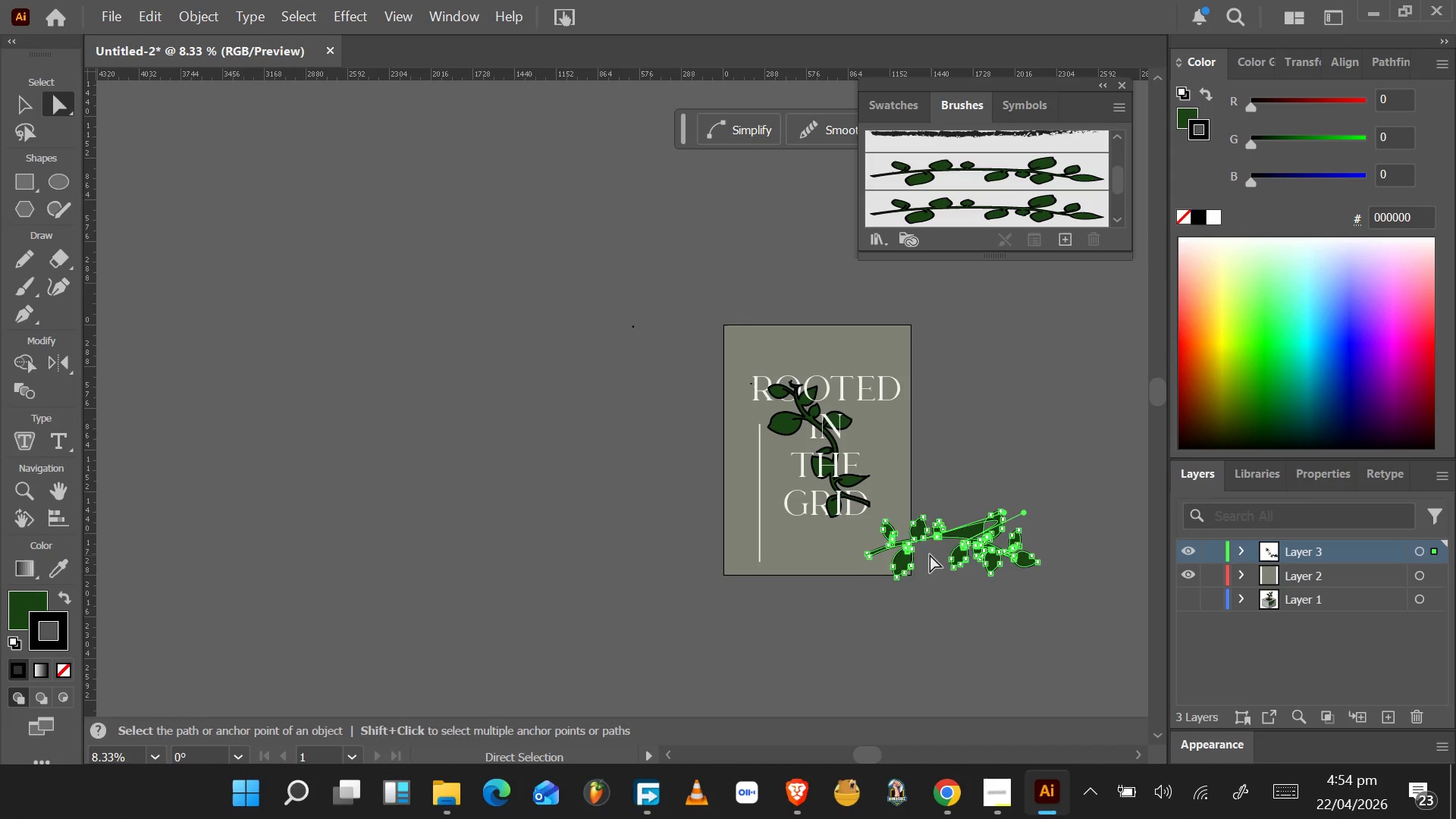 
key(Control+Z)
 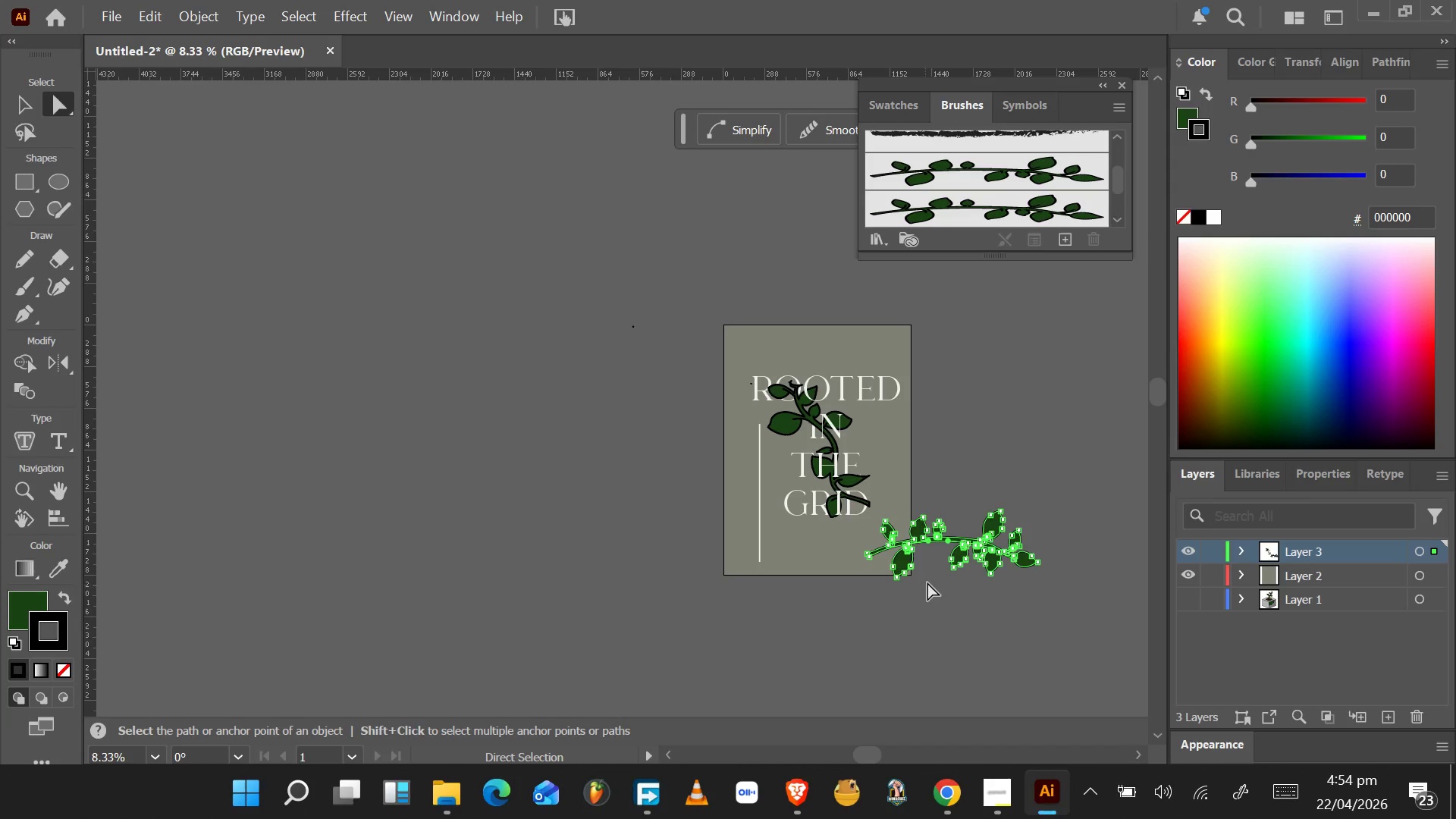 
hold_key(key=ControlLeft, duration=1.5)
left_click_drag(start_coordinate=[950, 532], to_coordinate=[981, 548])
 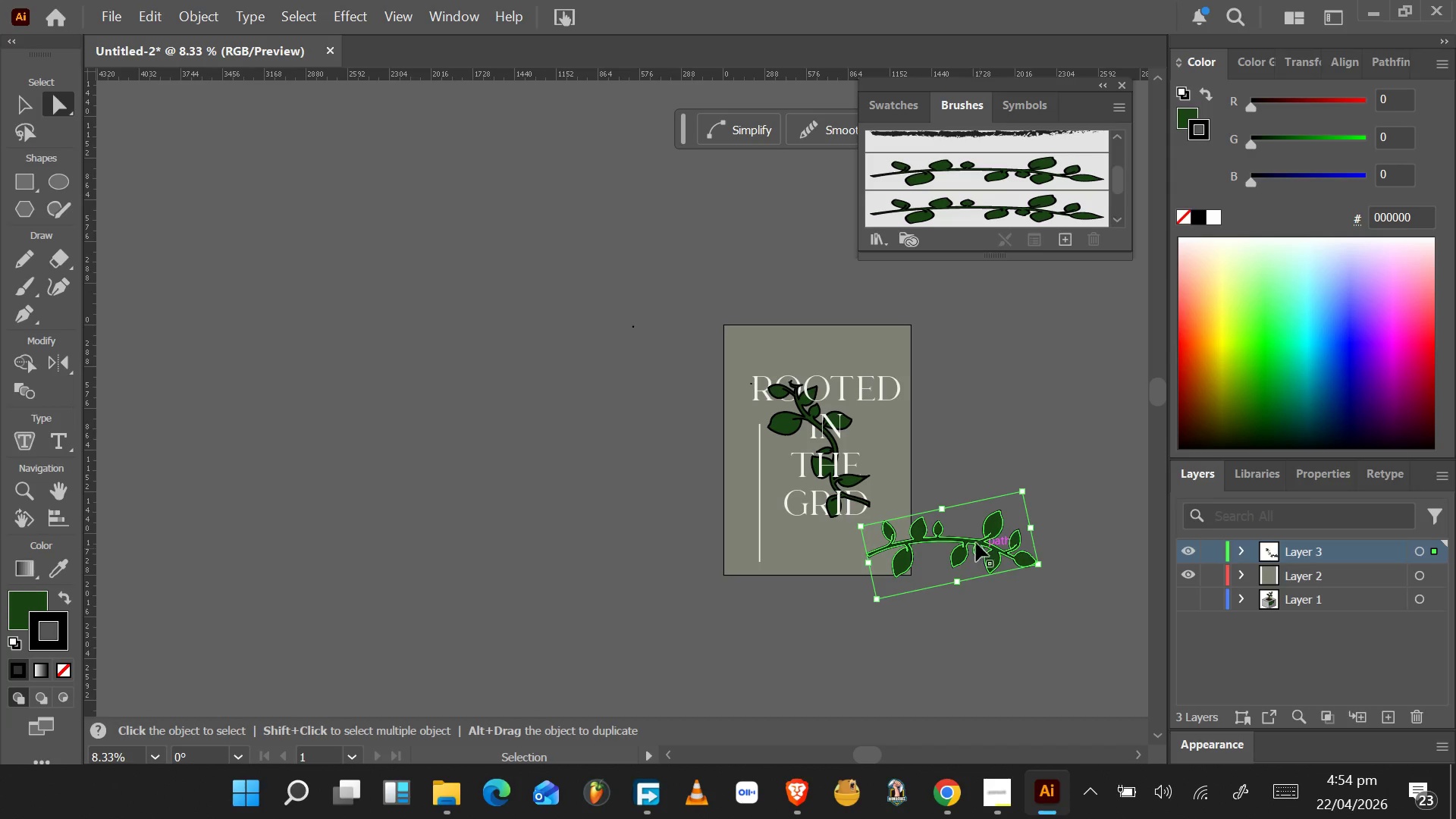 
left_click_drag(start_coordinate=[975, 541], to_coordinate=[1021, 578])
 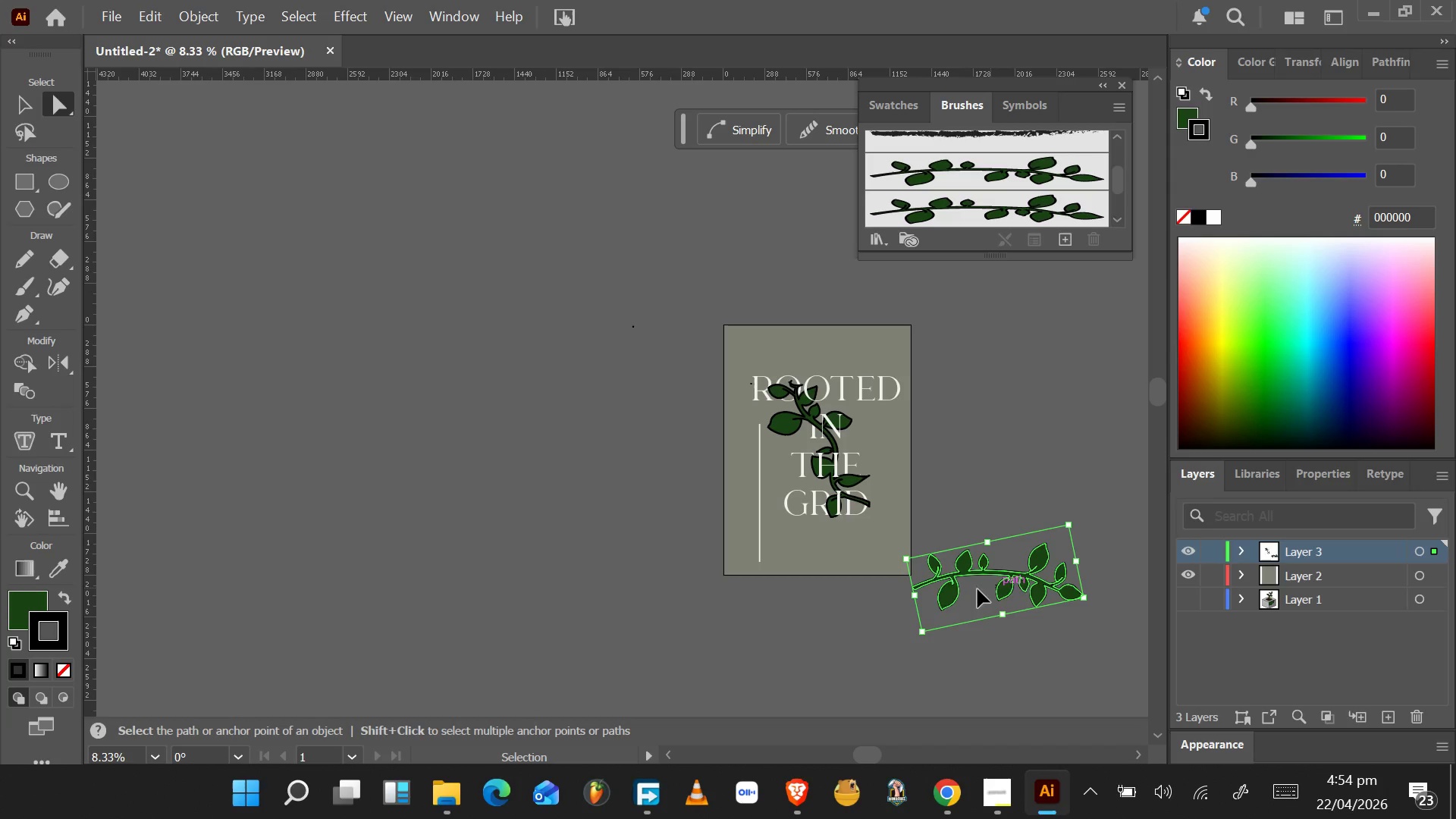 
hold_key(key=ControlLeft, duration=1.45)
 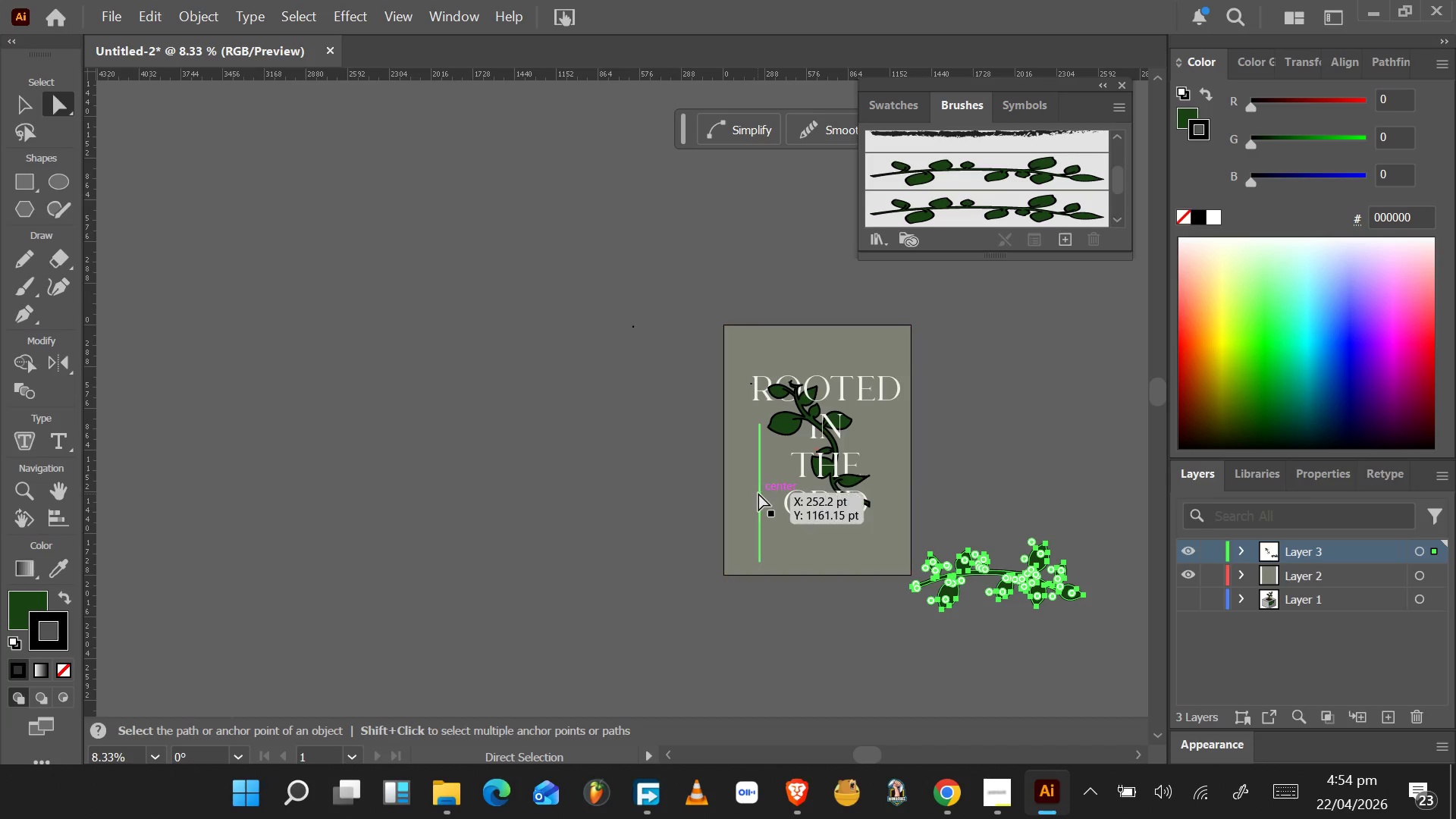 
hold_key(key=AltLeft, duration=0.41)
scroll: coordinate [758, 492], scroll_direction: up, amount: 3.0
 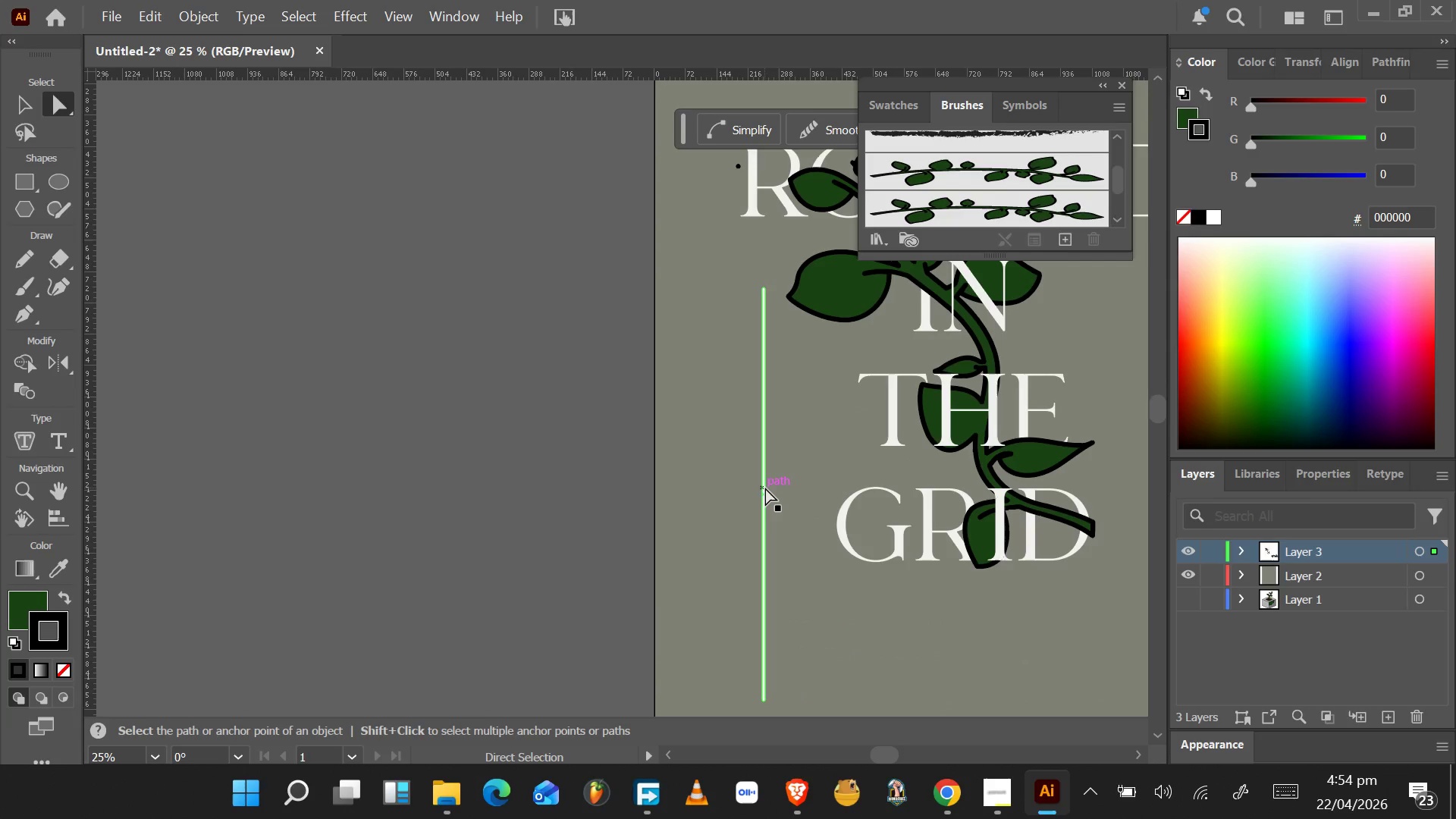 
left_click([765, 488])
 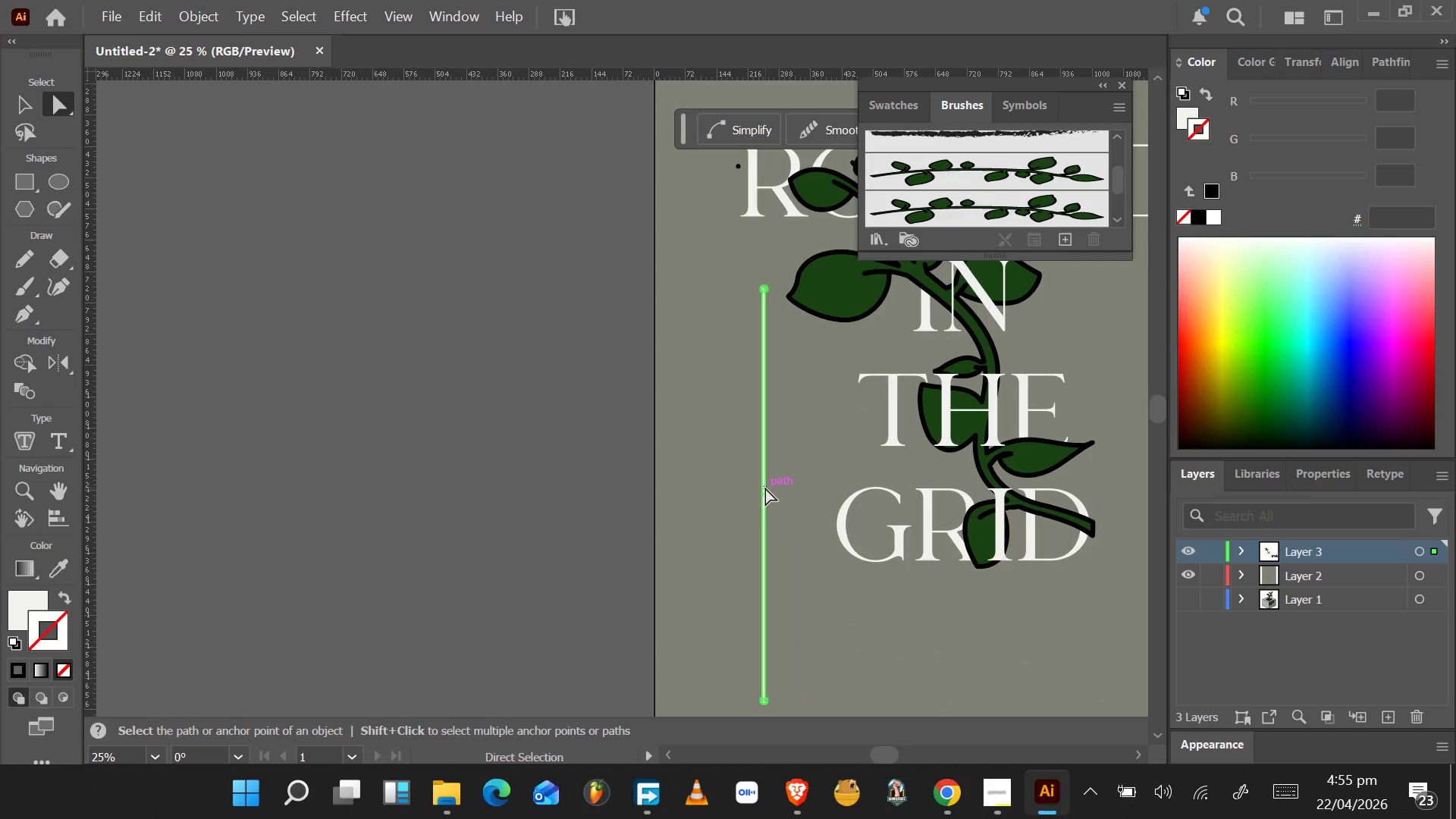 
left_click_drag(start_coordinate=[765, 488], to_coordinate=[771, 460])
 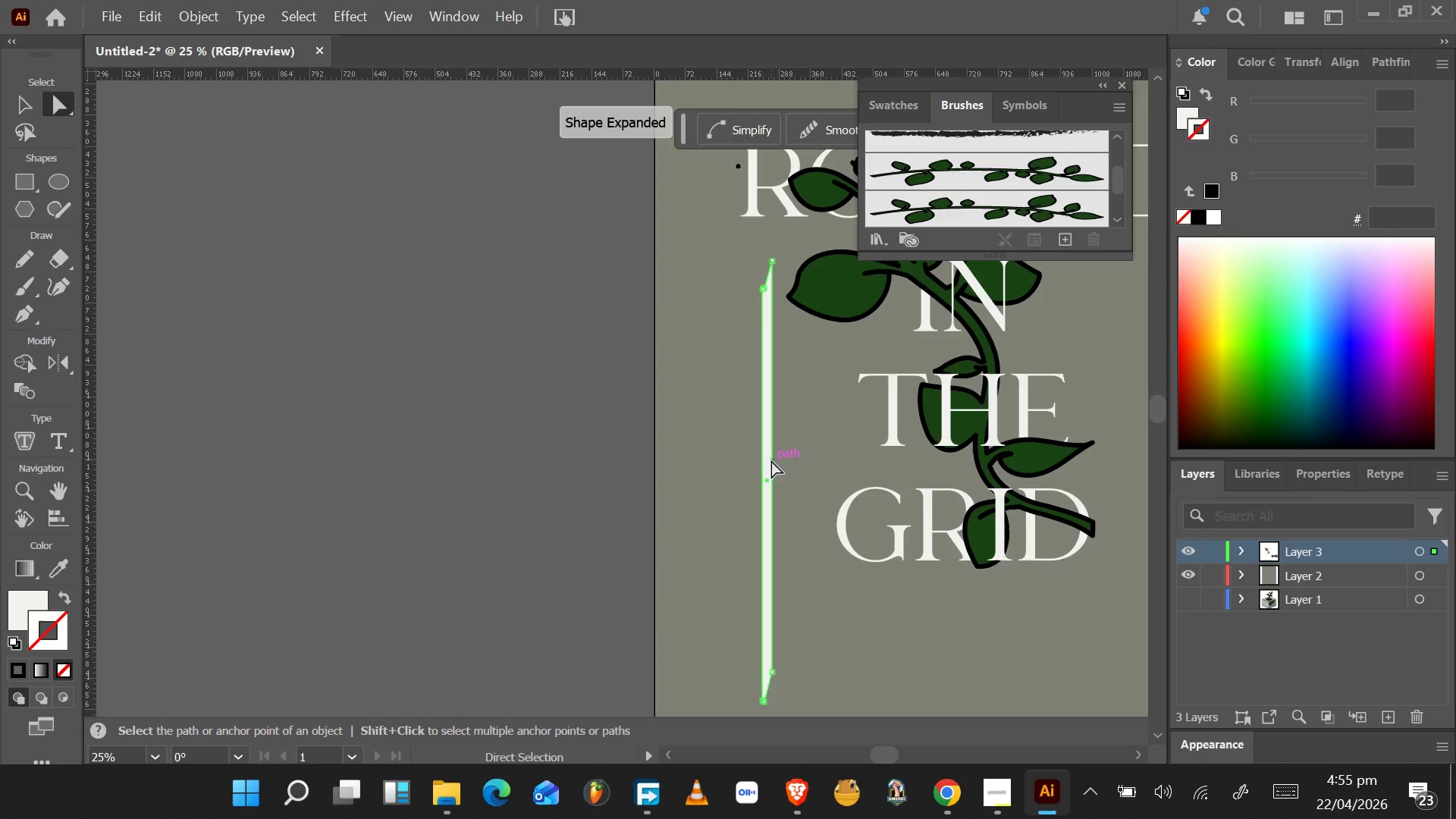 
key(Control+Z)
 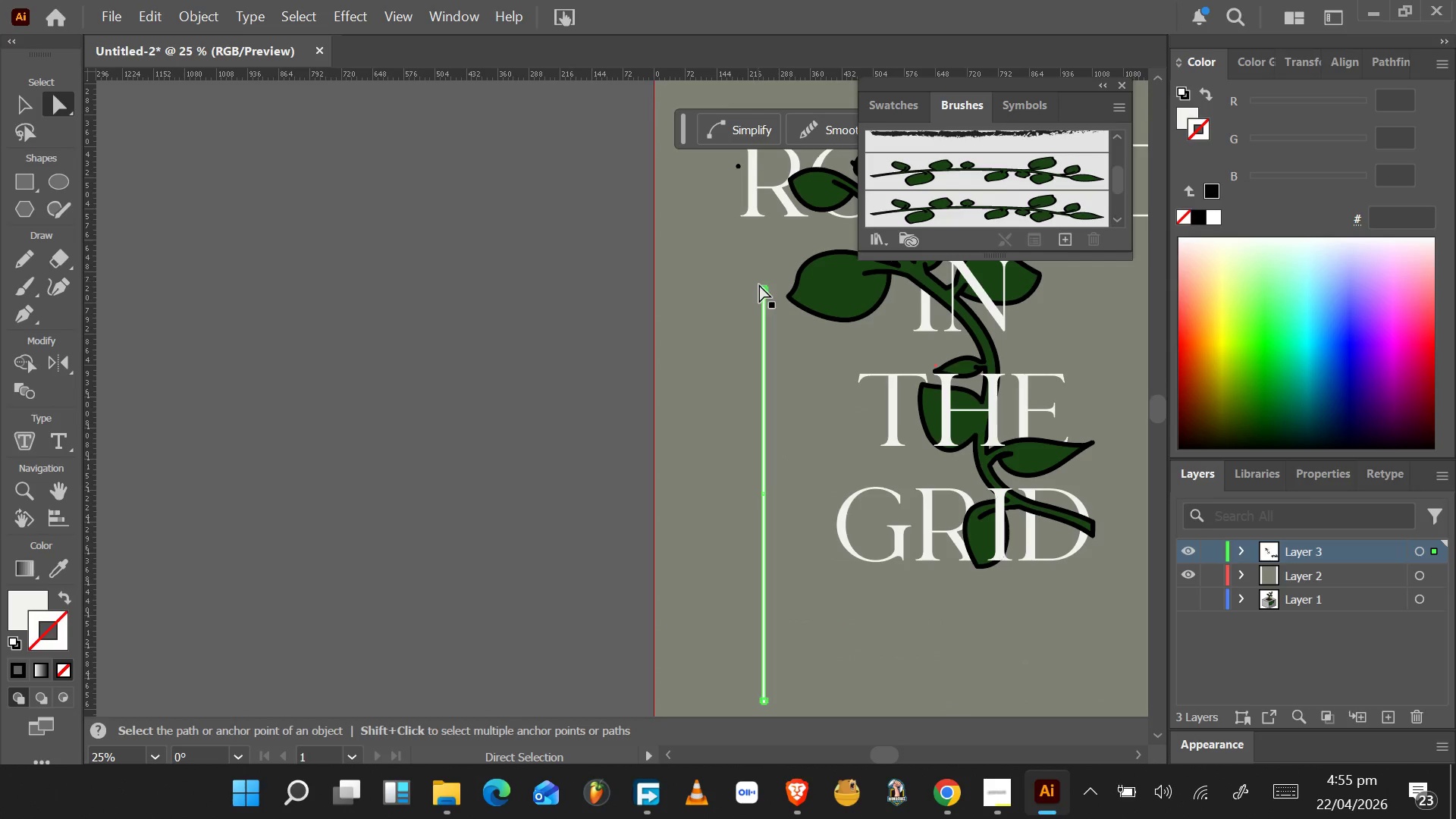 
type(av)
 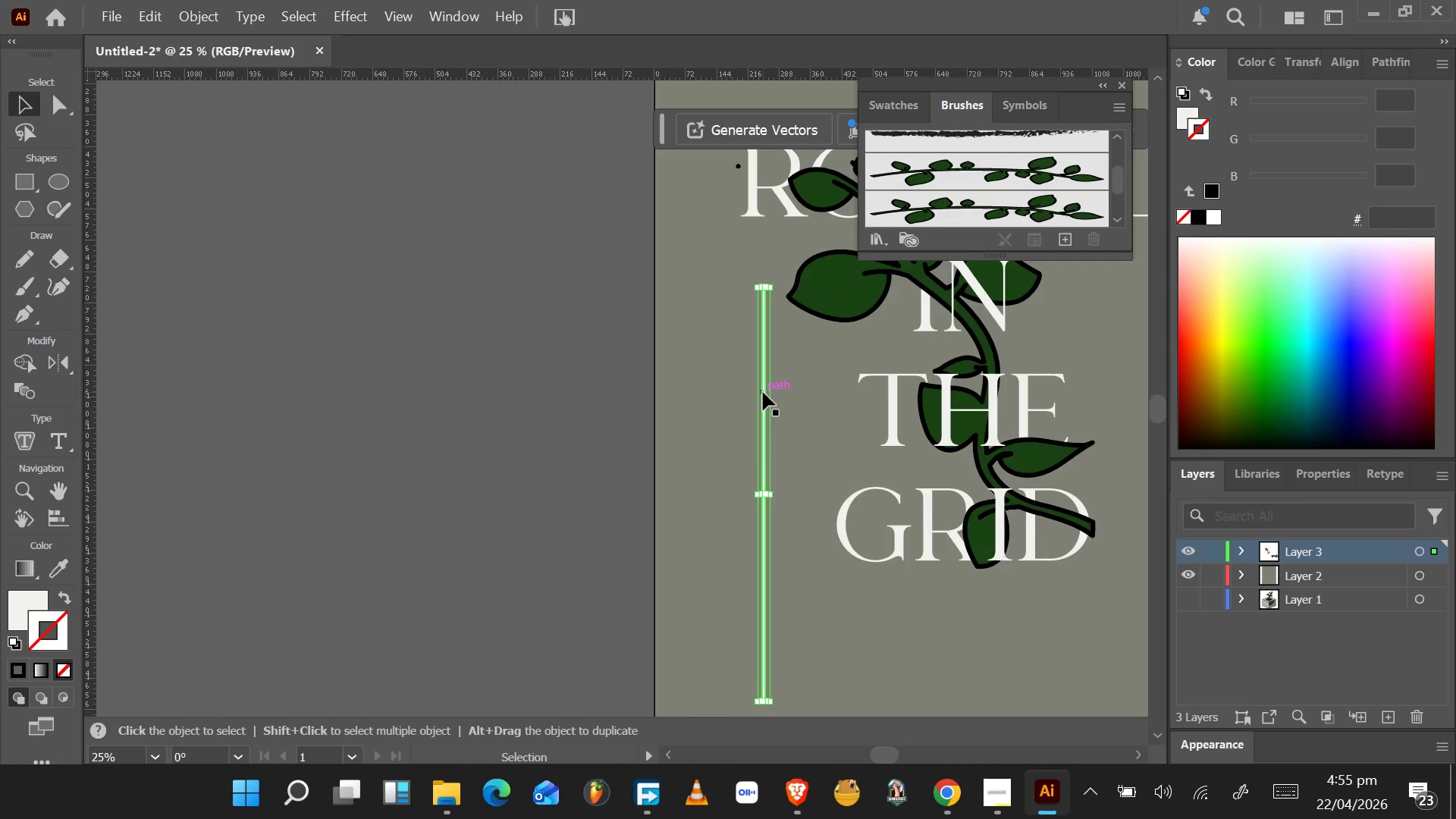 
left_click_drag(start_coordinate=[763, 392], to_coordinate=[752, 327])
 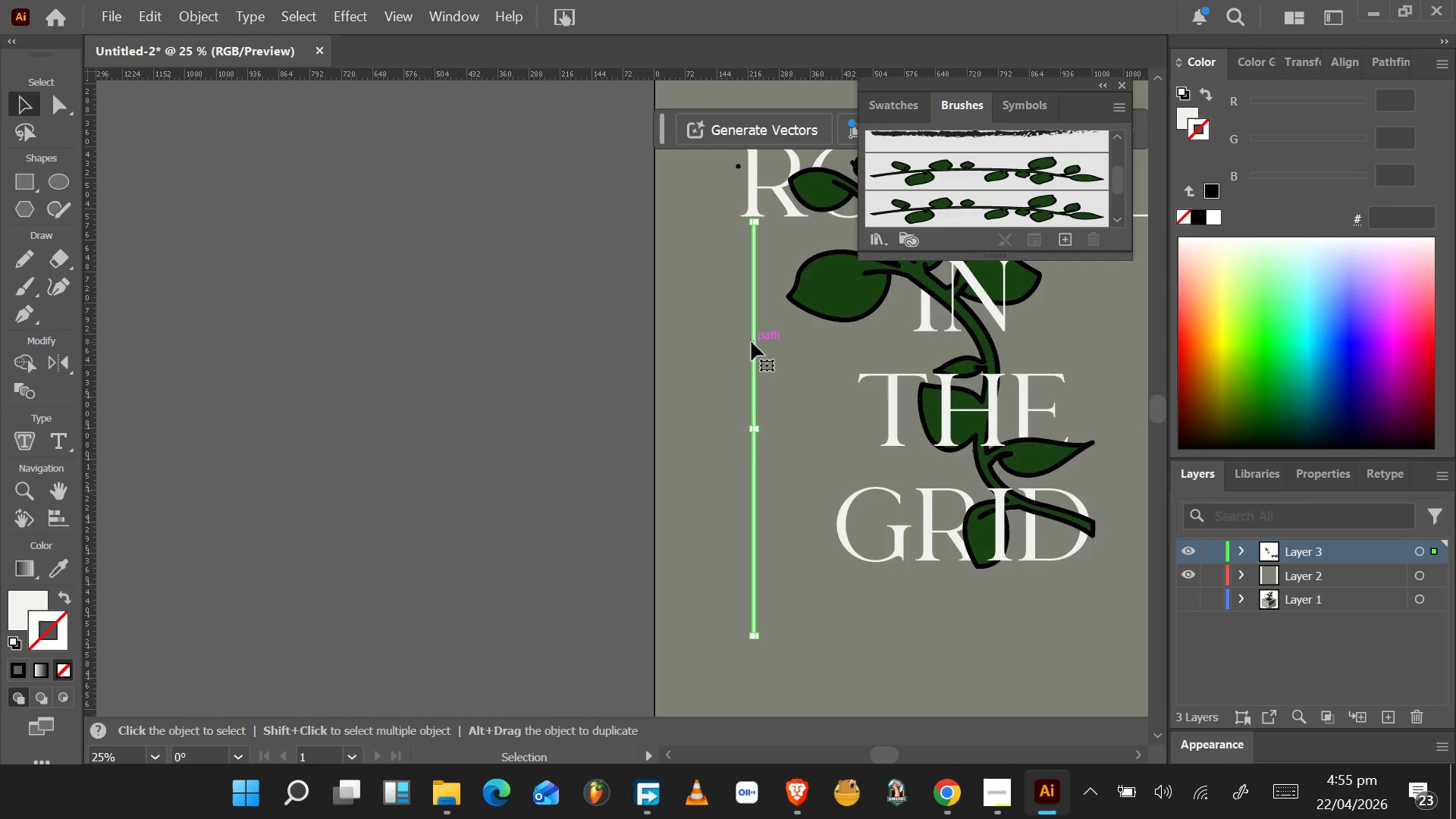 
wait(18.22)
 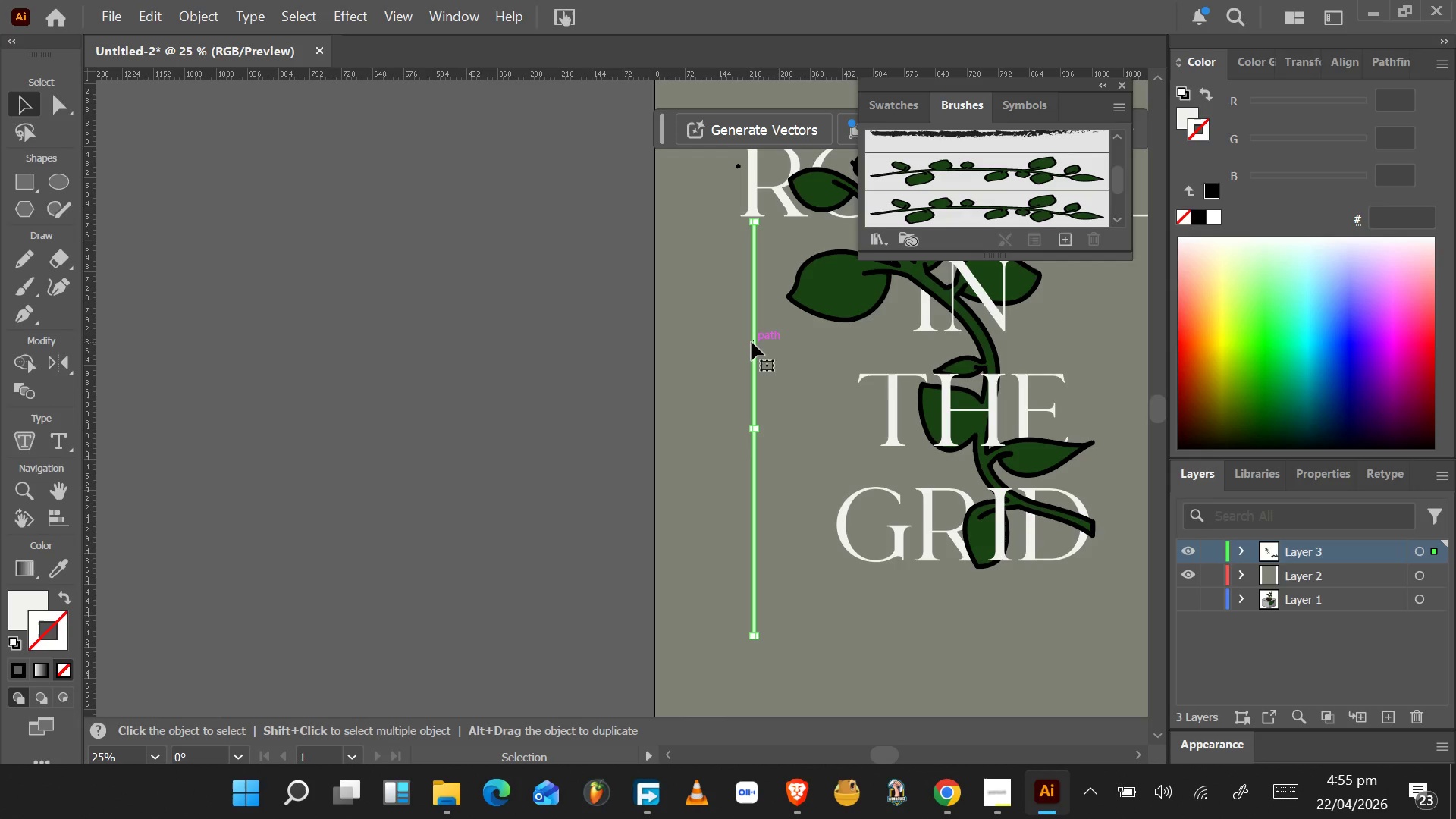 
hold_key(key=AltLeft, duration=1.5)
left_click_drag(start_coordinate=[754, 366], to_coordinate=[795, 363])
 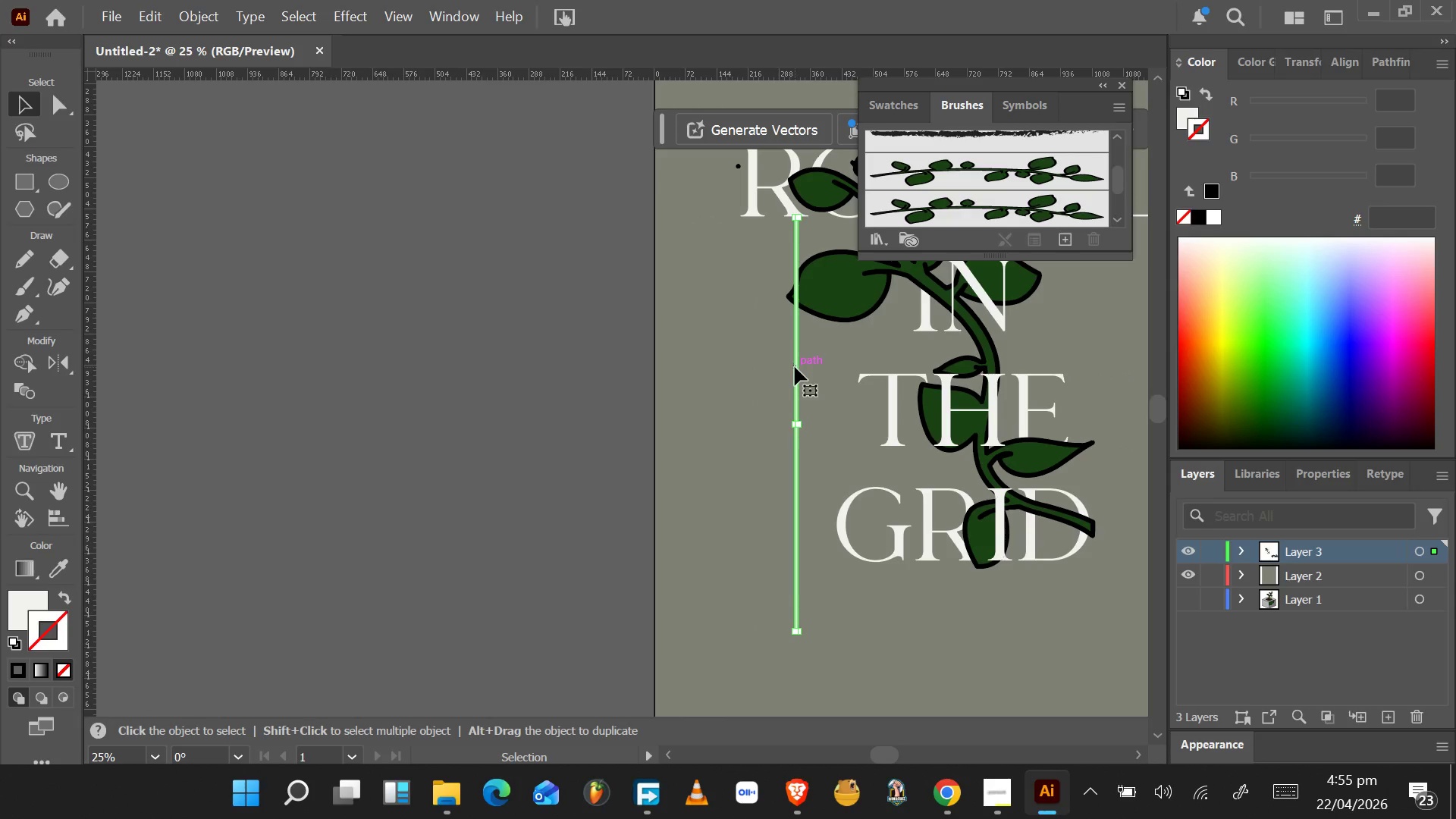 
hold_key(key=AltLeft, duration=1.53)
 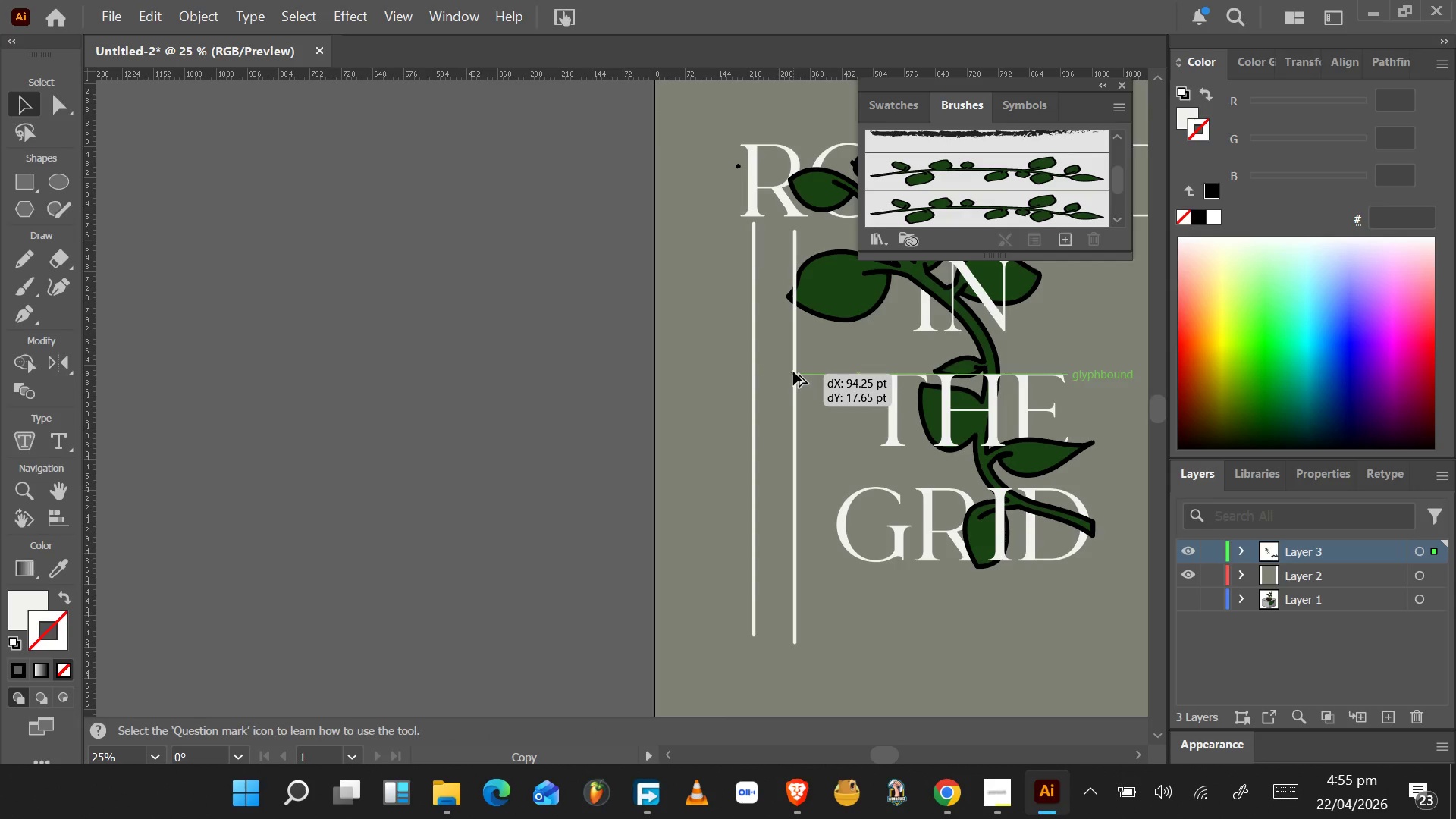 
hold_key(key=AltLeft, duration=1.53)
 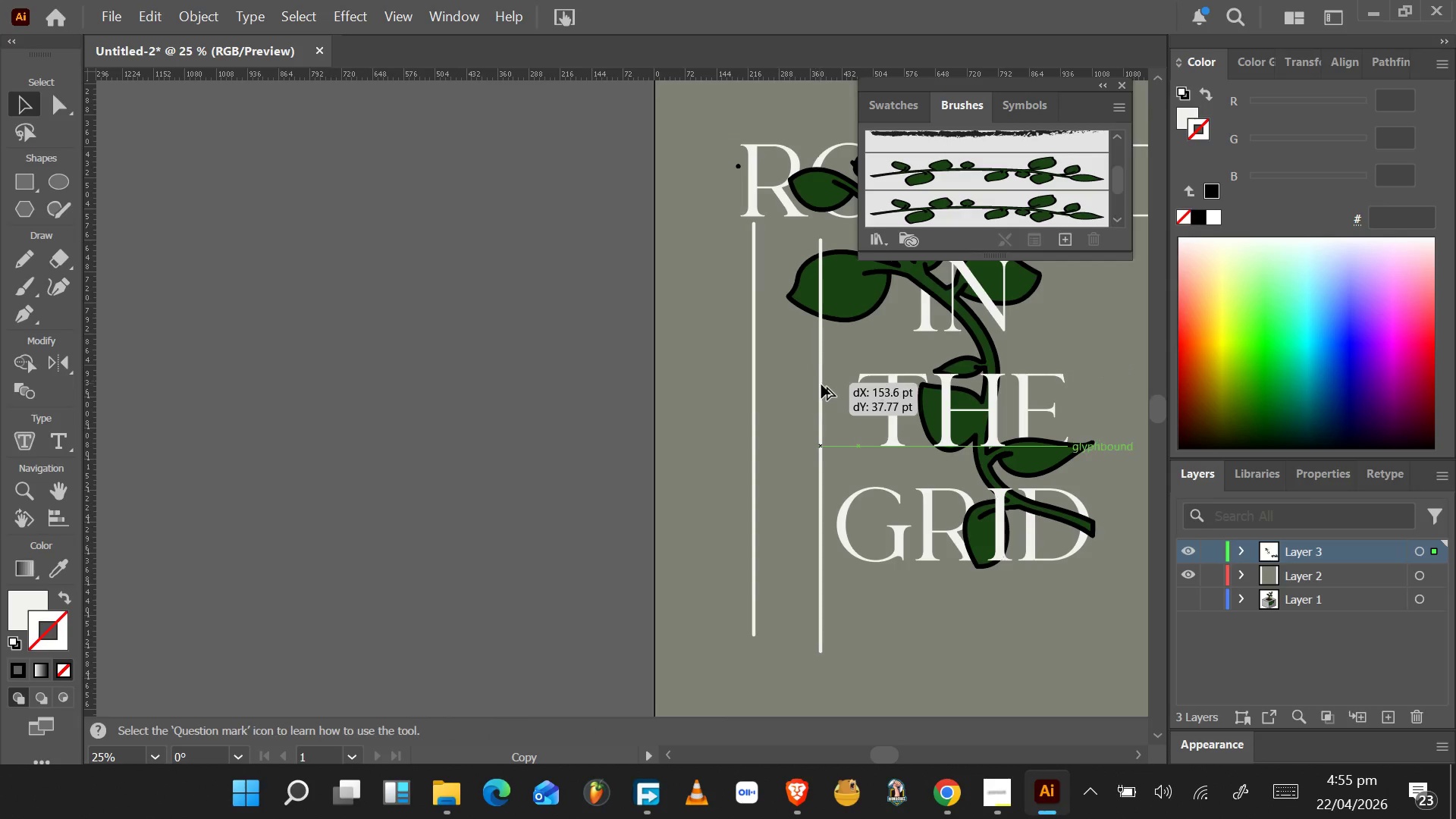 
hold_key(key=AltLeft, duration=1.51)
 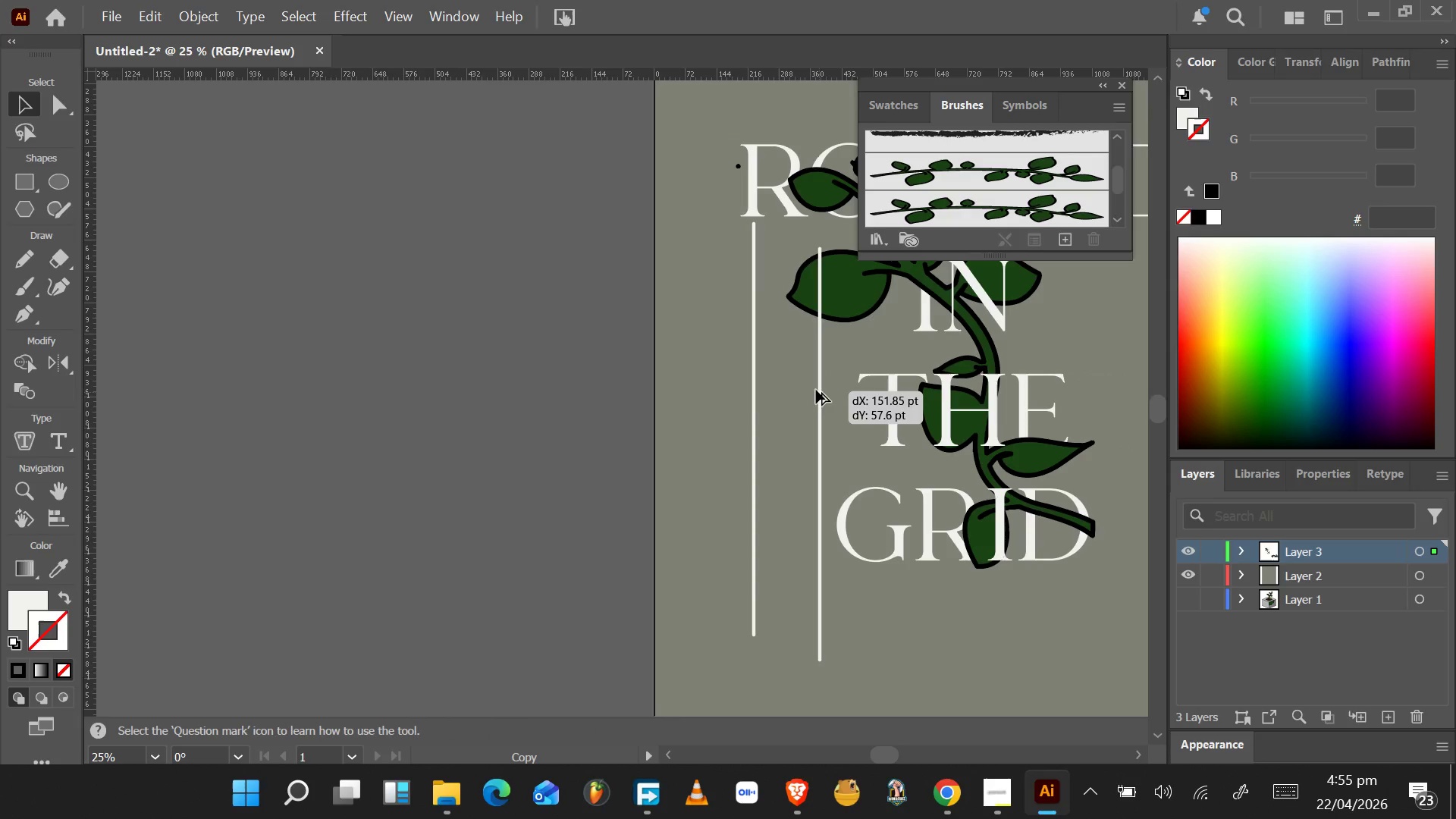 
hold_key(key=AltLeft, duration=1.5)
 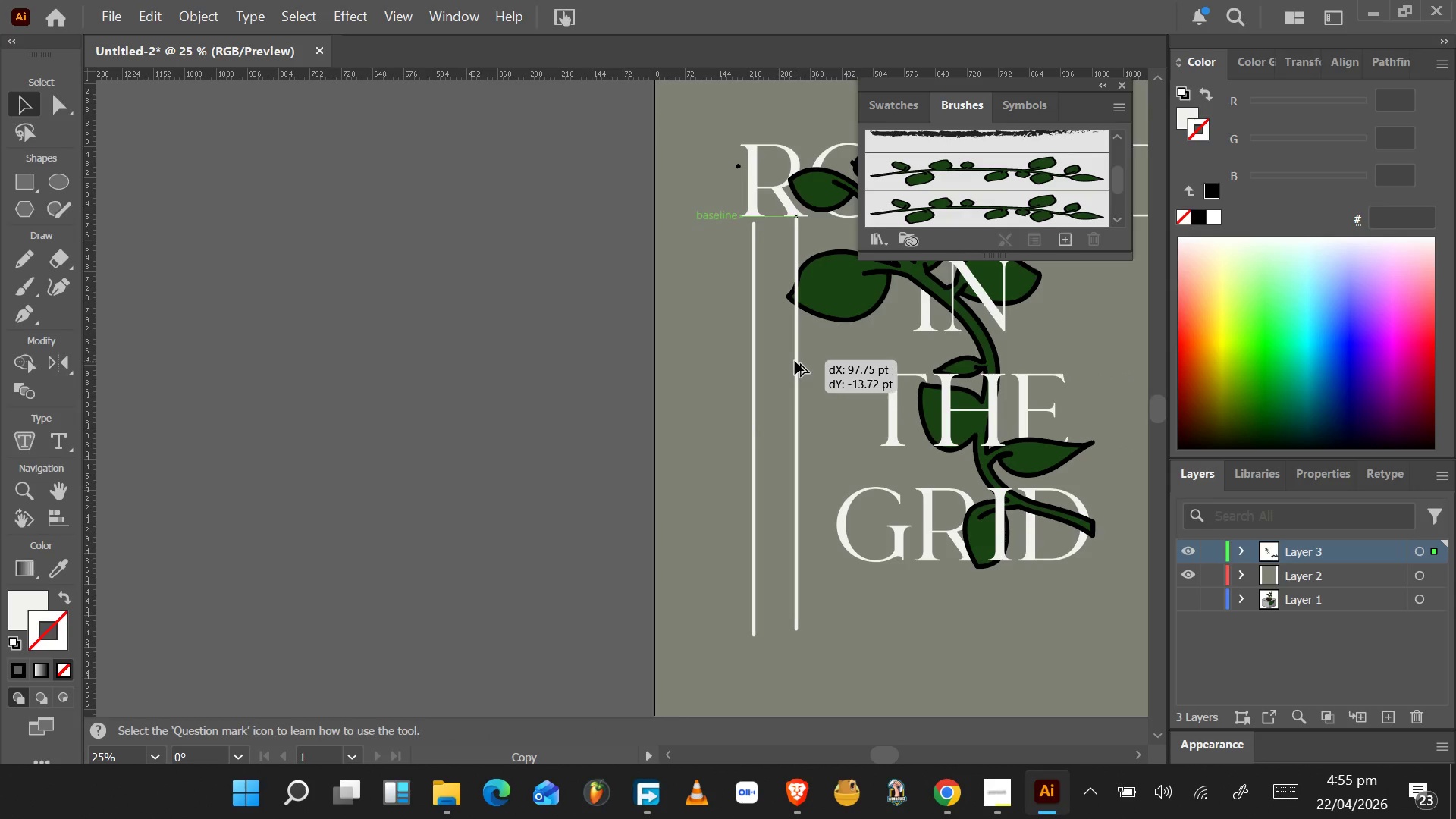 
hold_key(key=AltLeft, duration=1.52)
 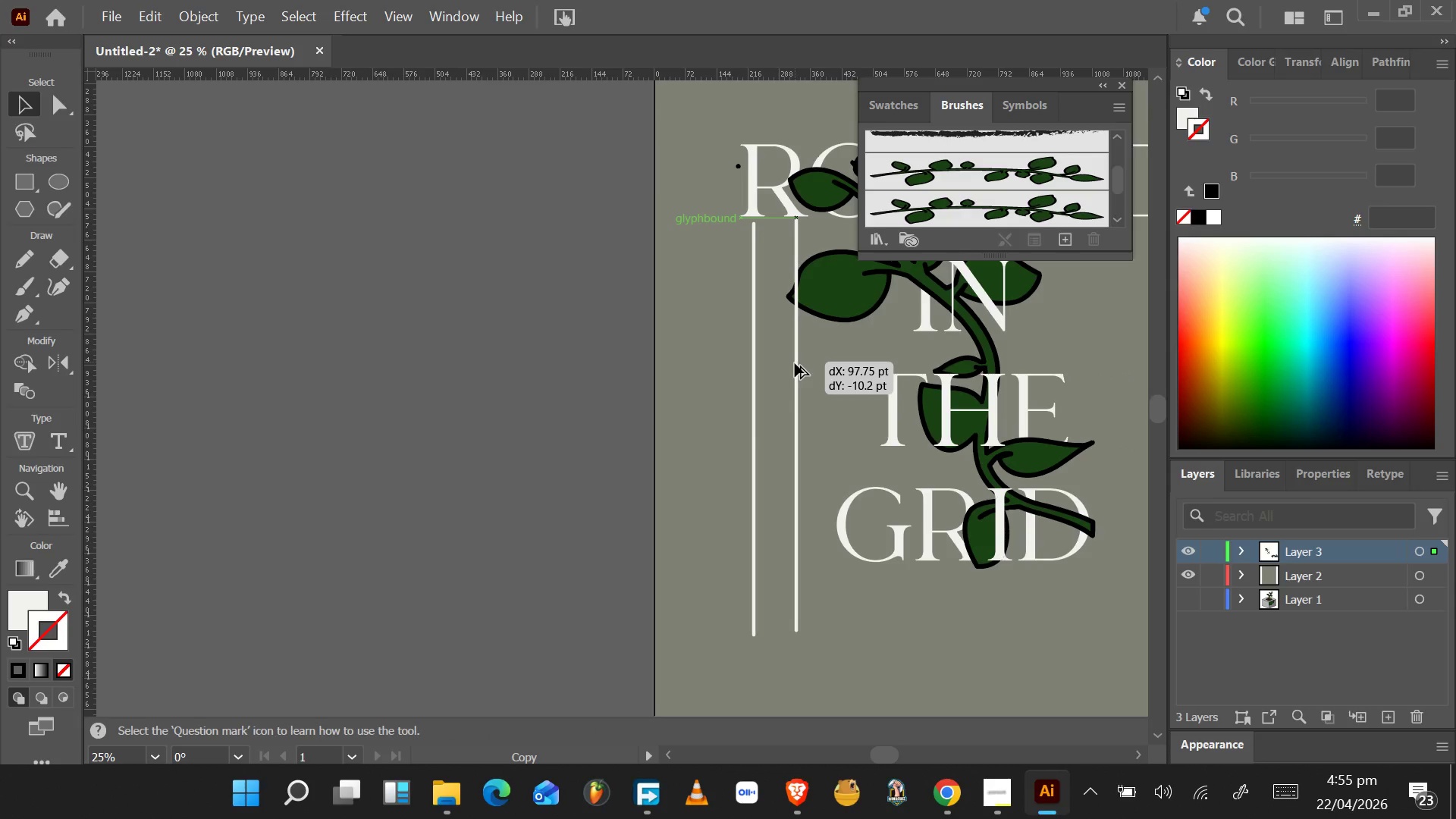 
key(Alt+AltLeft)
 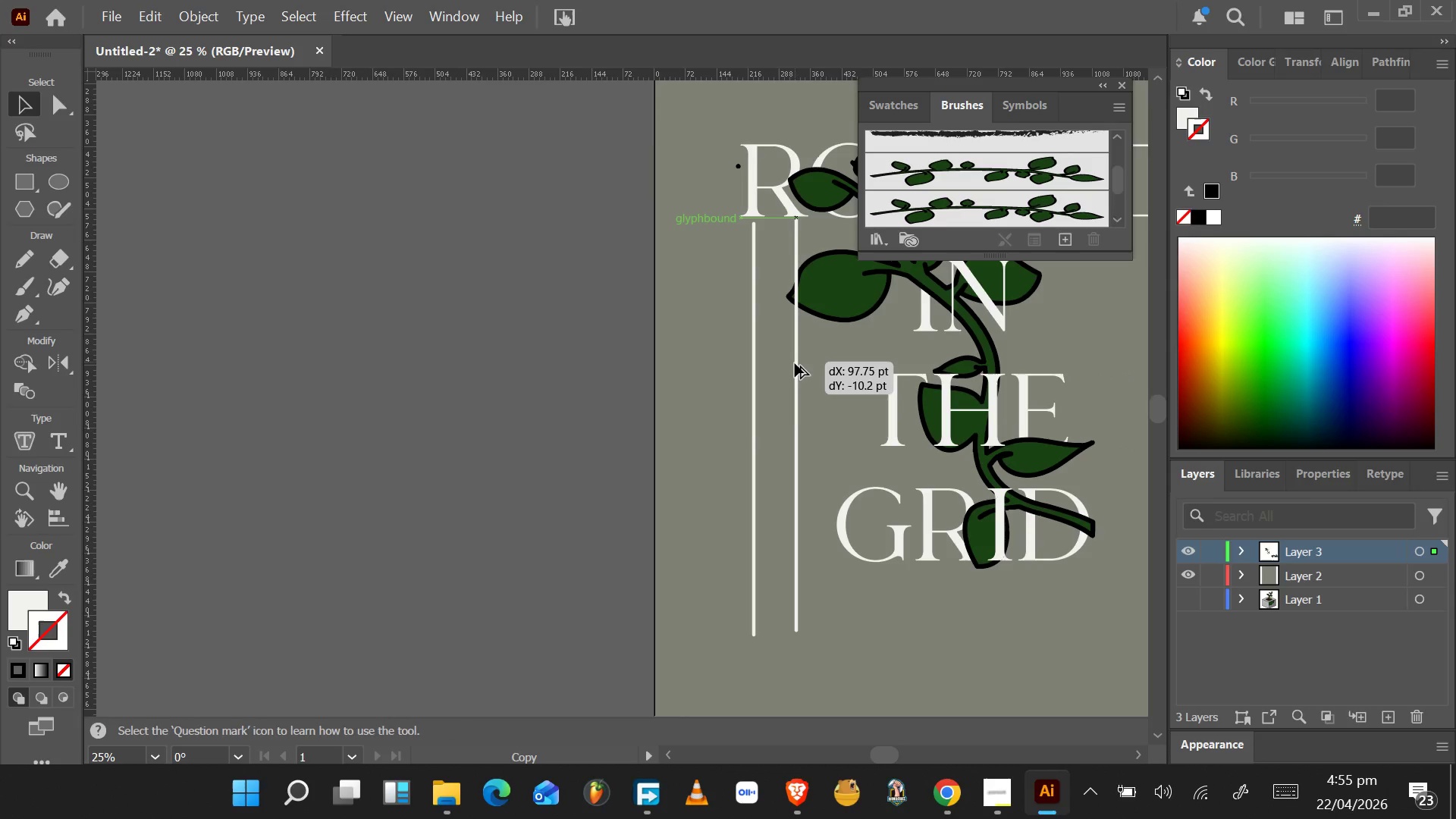 
key(Alt+AltLeft)
 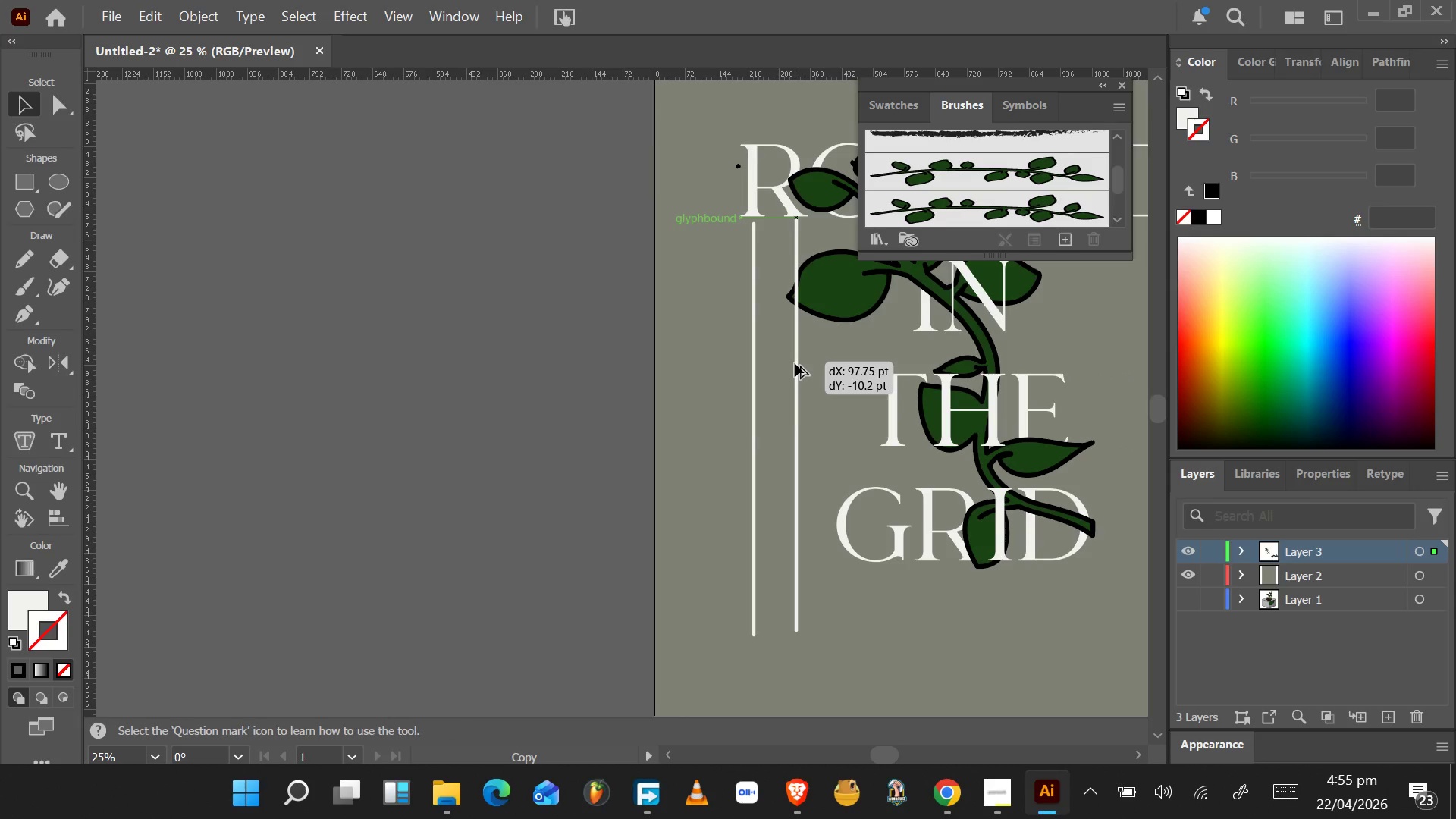 
key(Alt+AltLeft)
 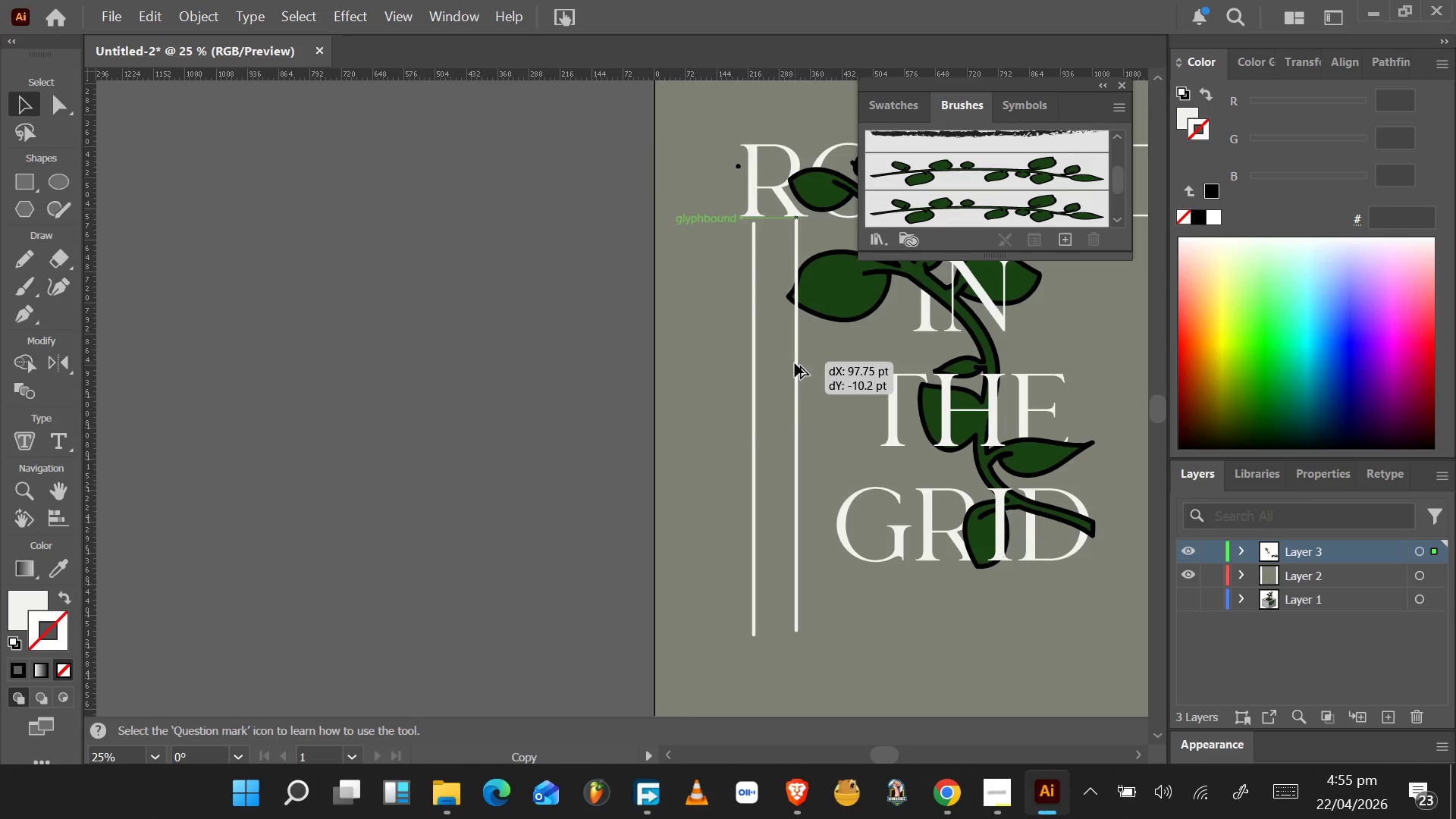 
key(Alt+AltLeft)
 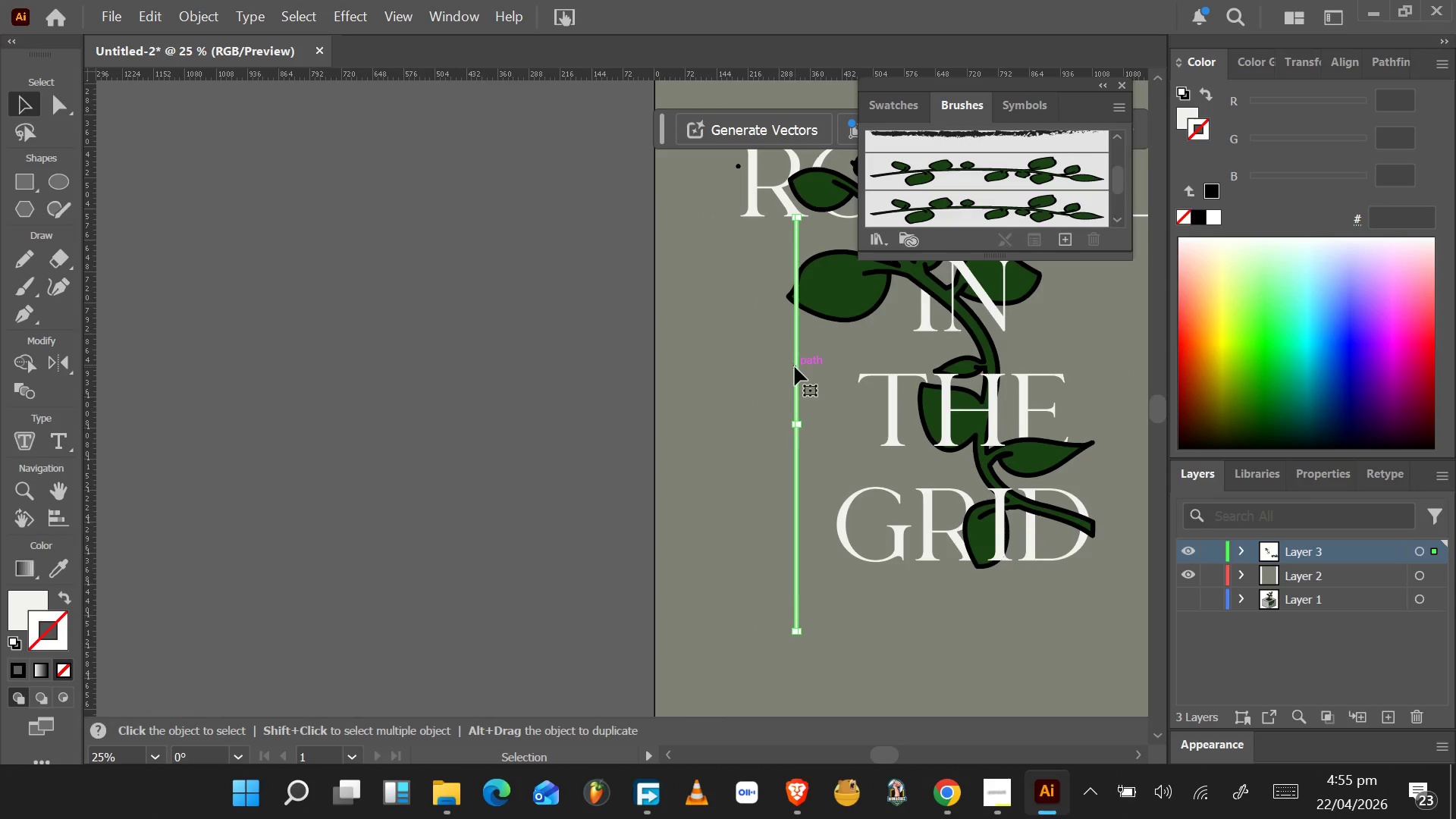 
key(Control+Z)
 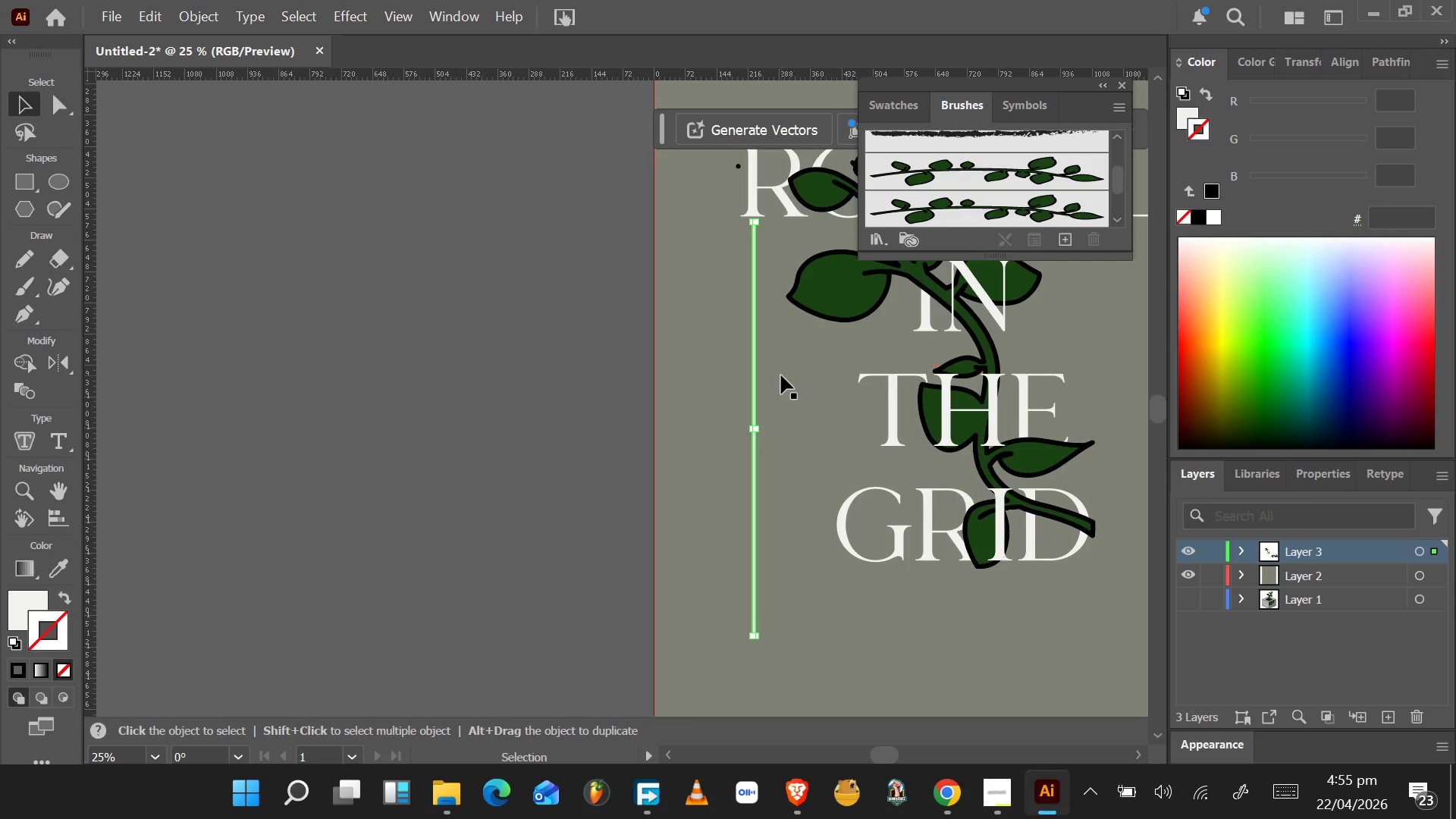 
wait(24.55)
 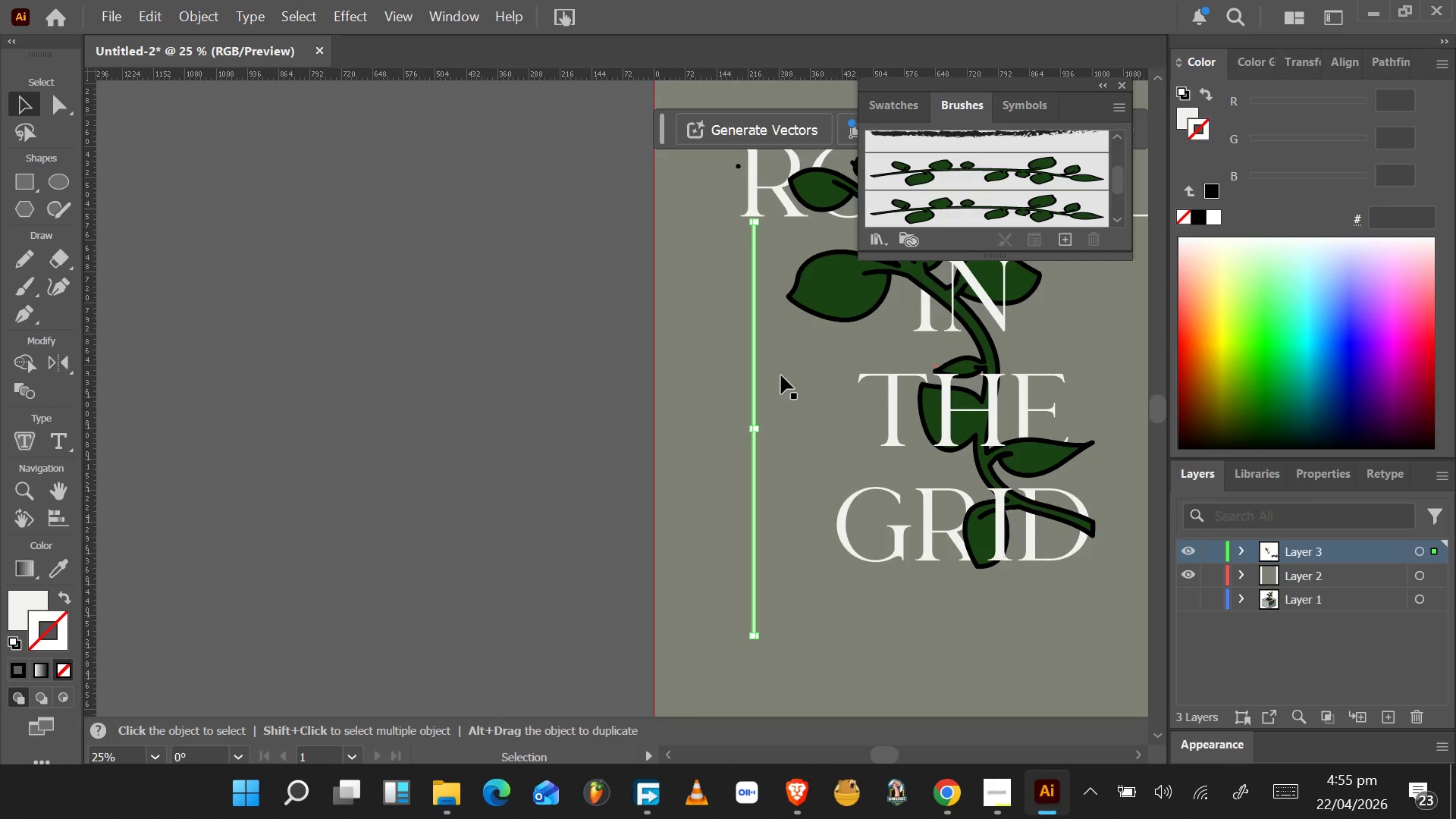 
left_click_drag(start_coordinate=[752, 452], to_coordinate=[797, 457])
 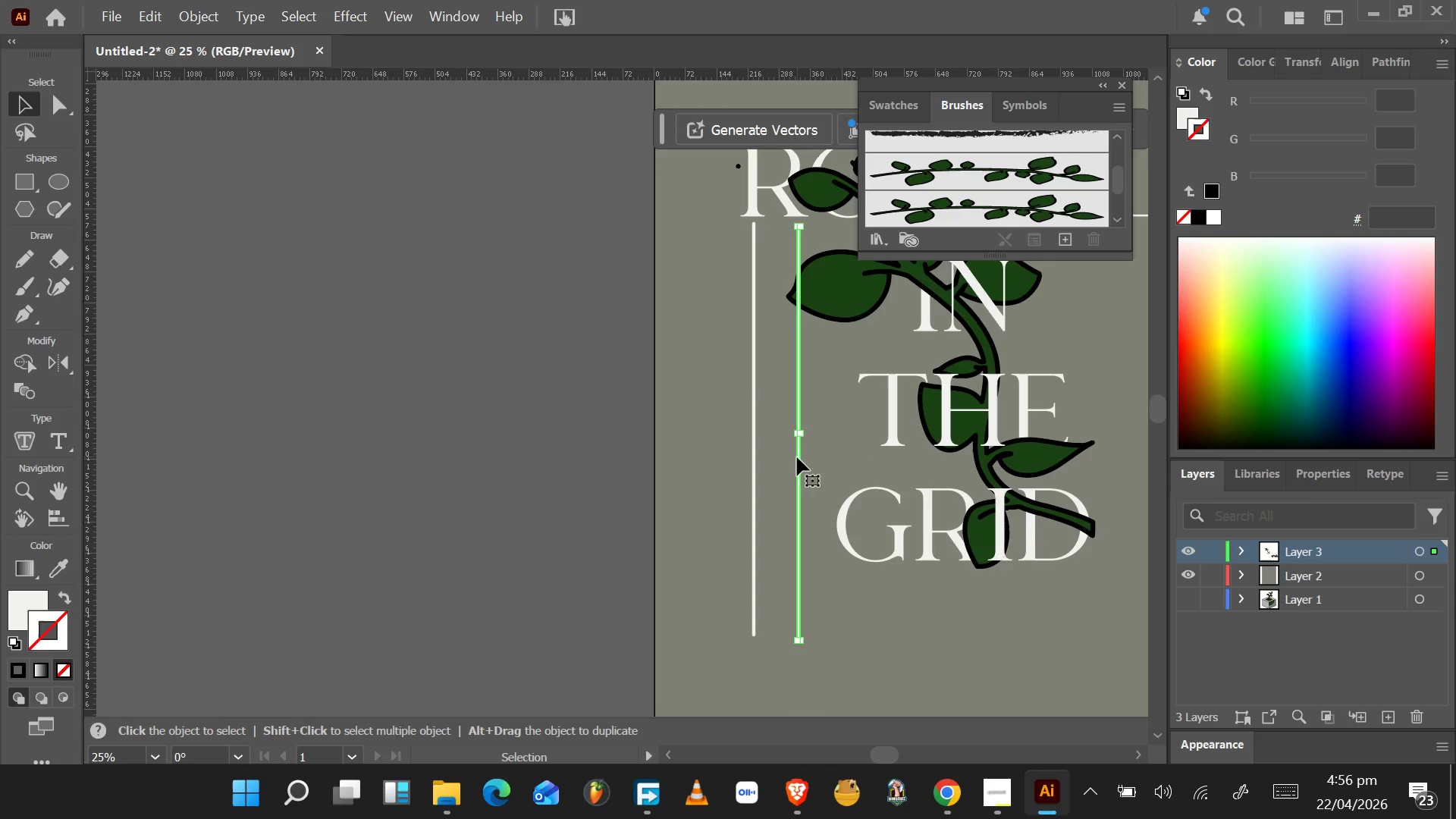 
hold_key(key=AltLeft, duration=1.5)
 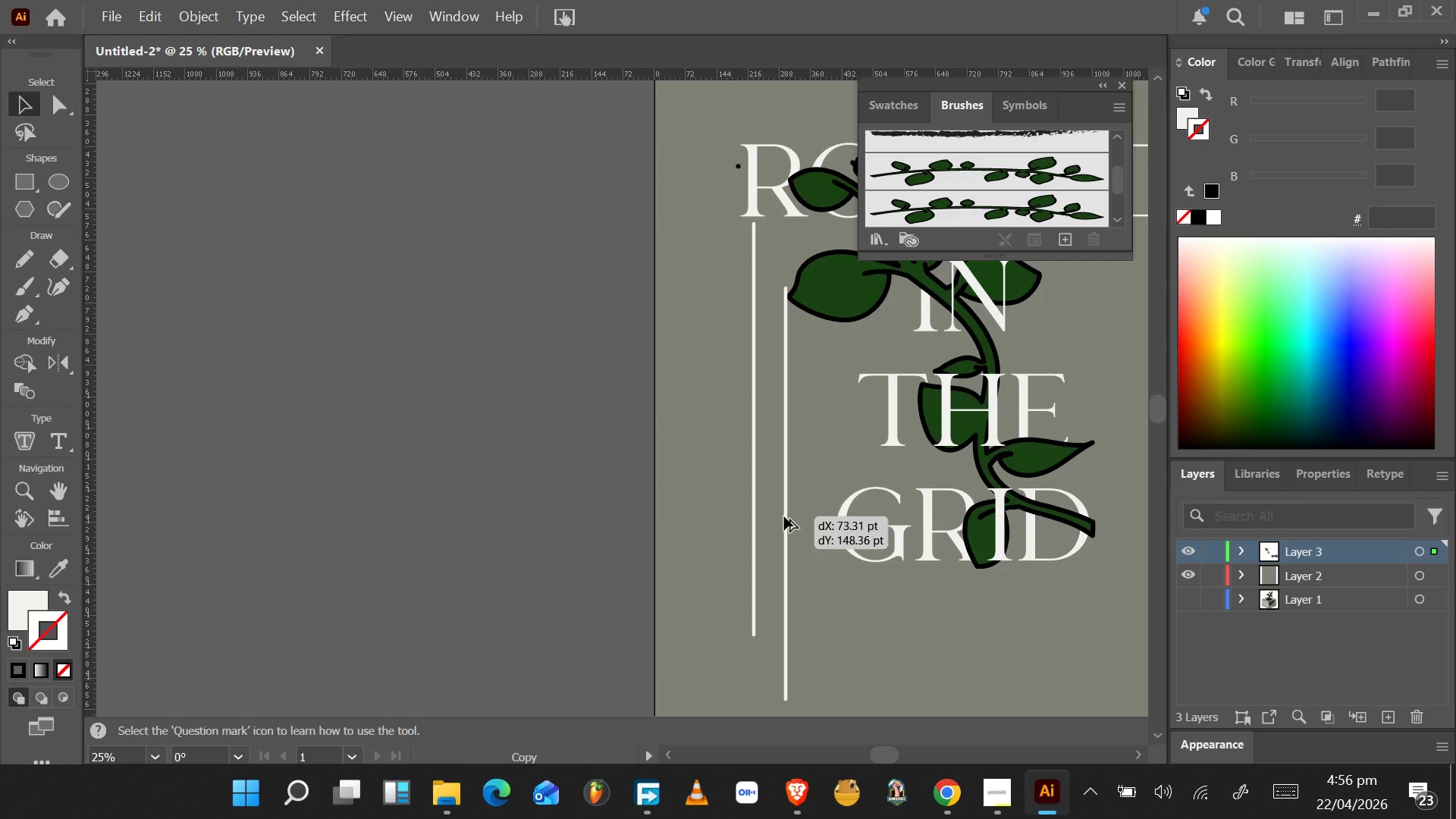 
hold_key(key=AltLeft, duration=1.53)
 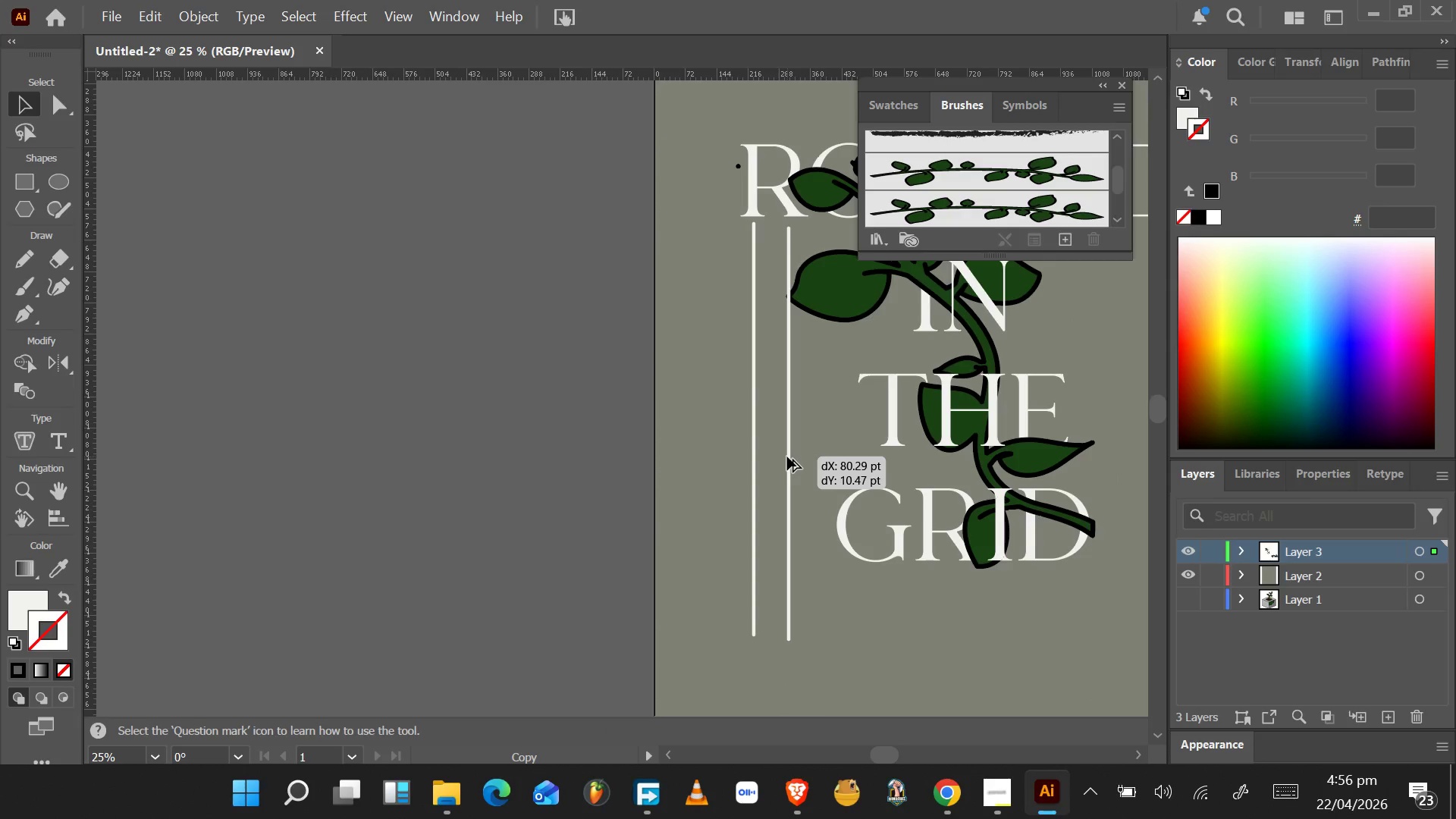 
hold_key(key=AltLeft, duration=1.53)
 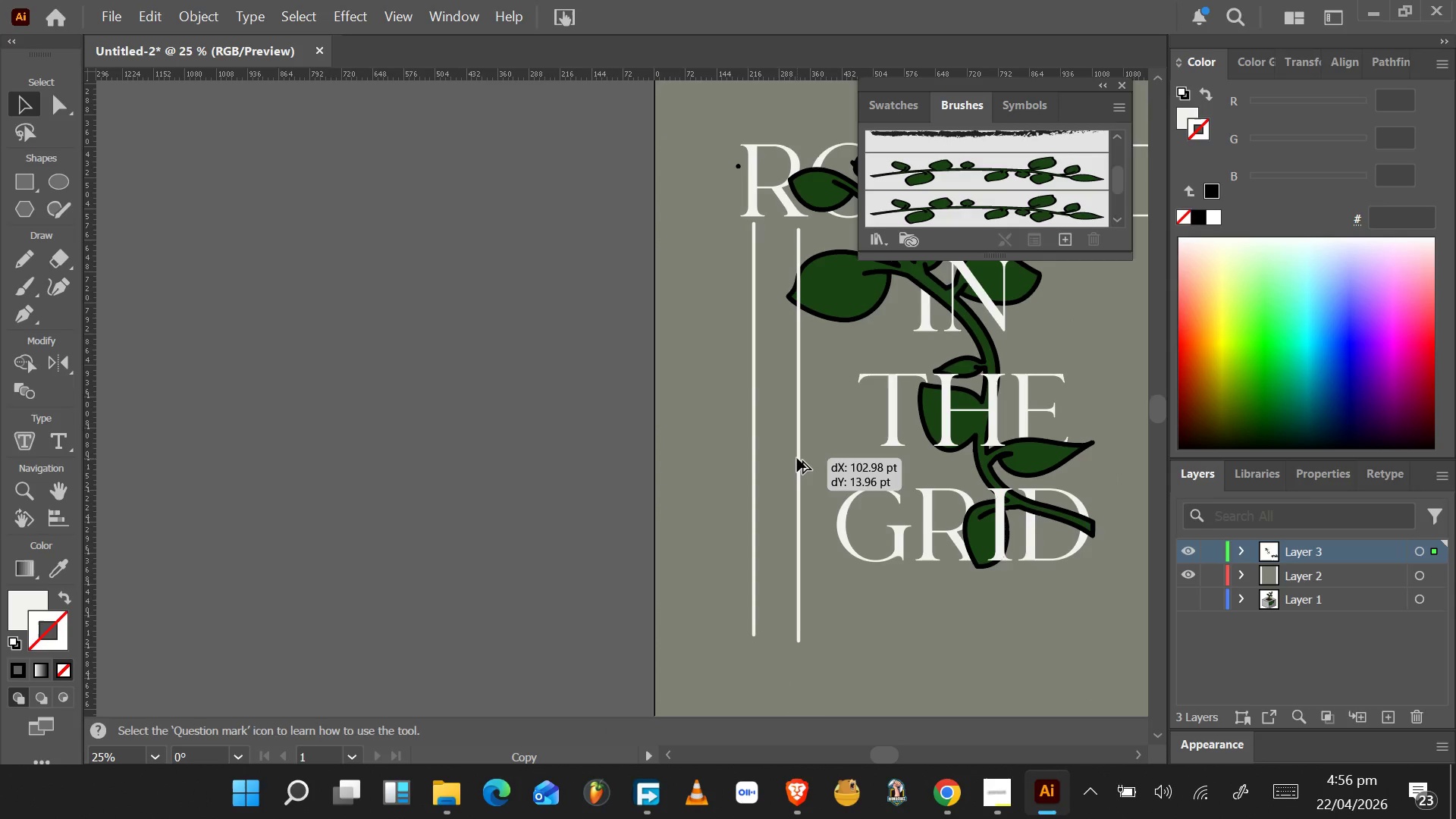 
hold_key(key=AltLeft, duration=1.44)
 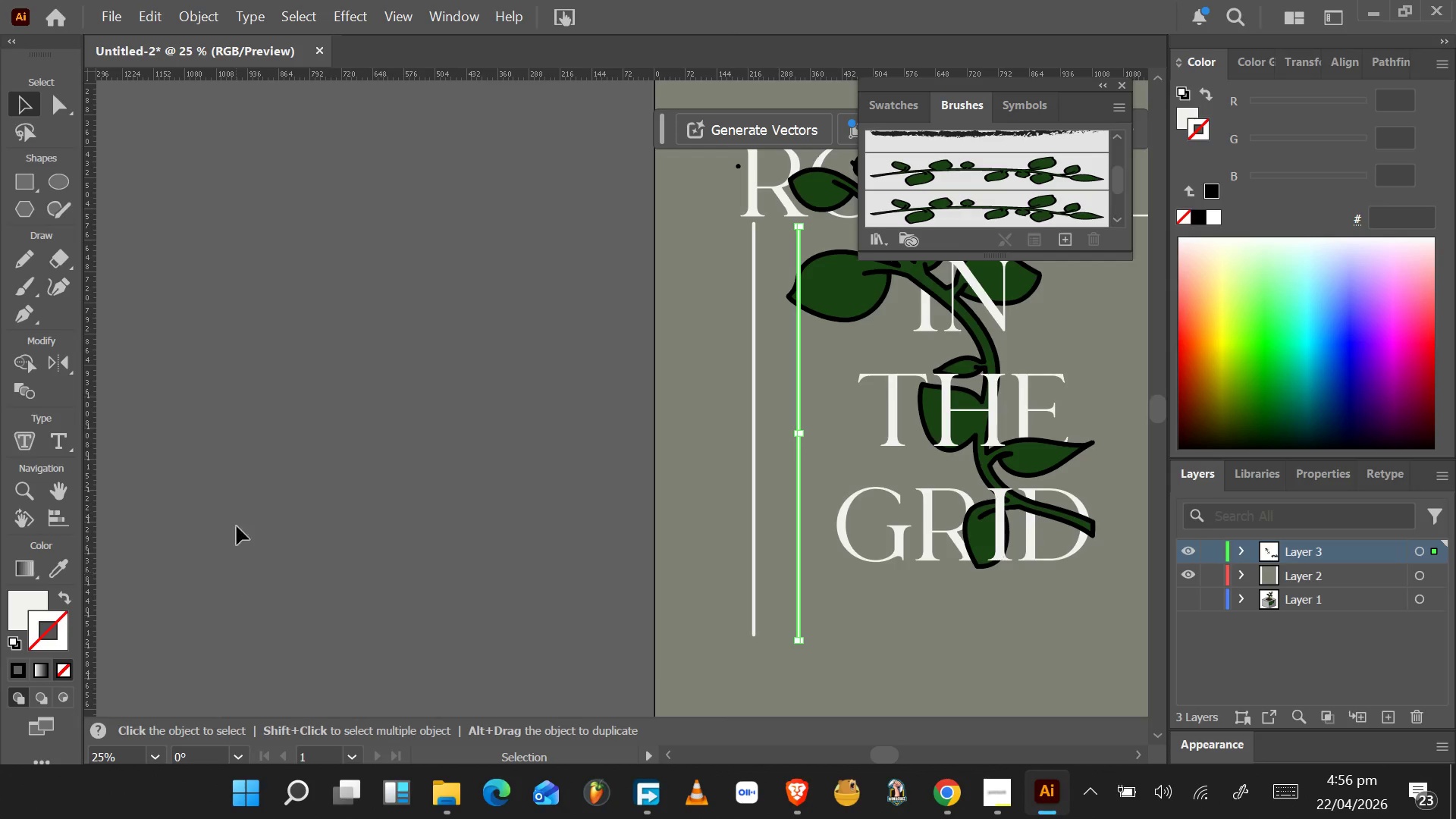 
hold_key(key=AltLeft, duration=0.5)
scroll: coordinate [754, 224], scroll_direction: up, amount: 4.0
 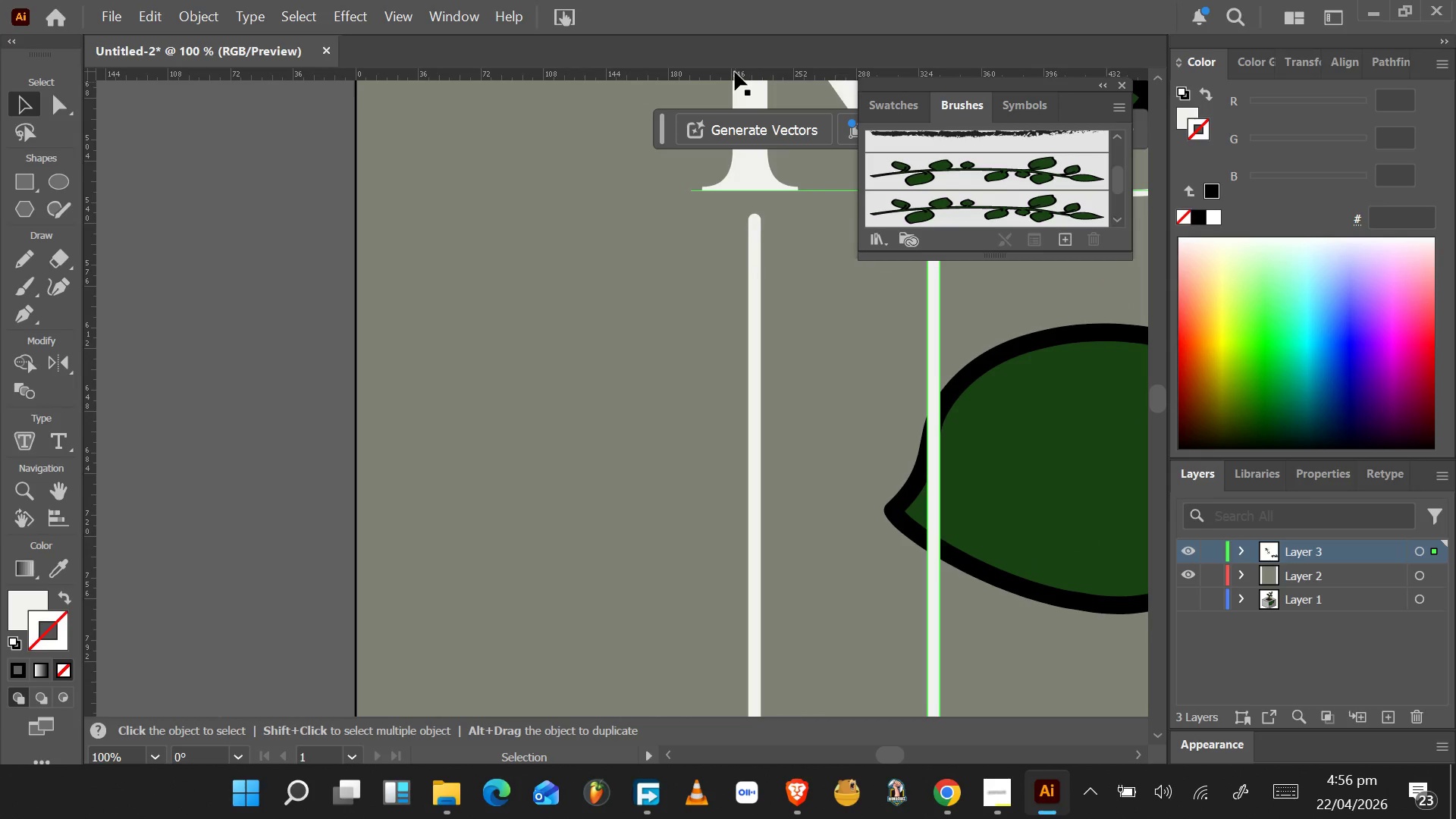 
left_click_drag(start_coordinate=[713, 75], to_coordinate=[756, 216])
 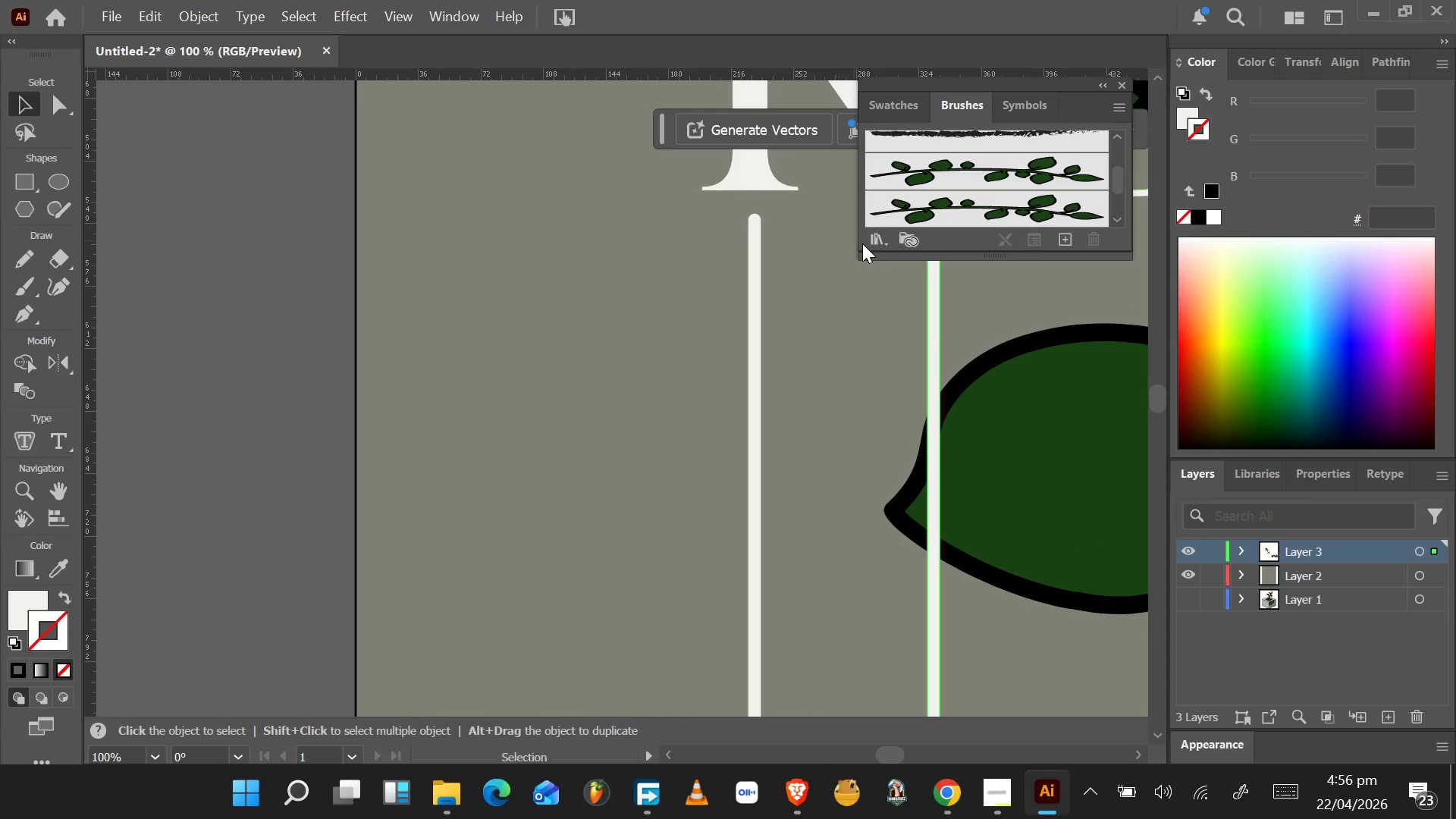 
hold_key(key=AltLeft, duration=0.52)
 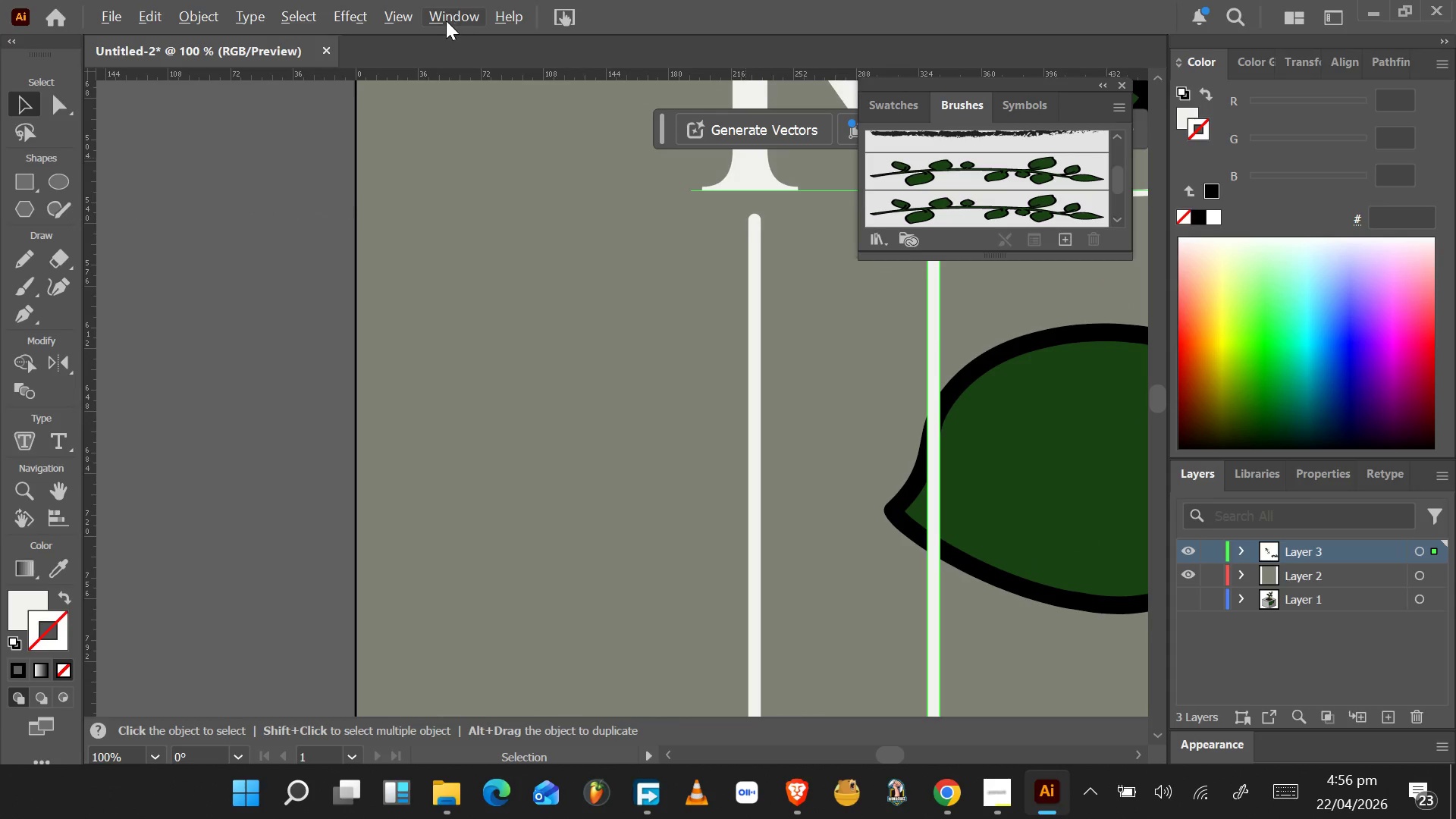 
left_click([400, 15])
 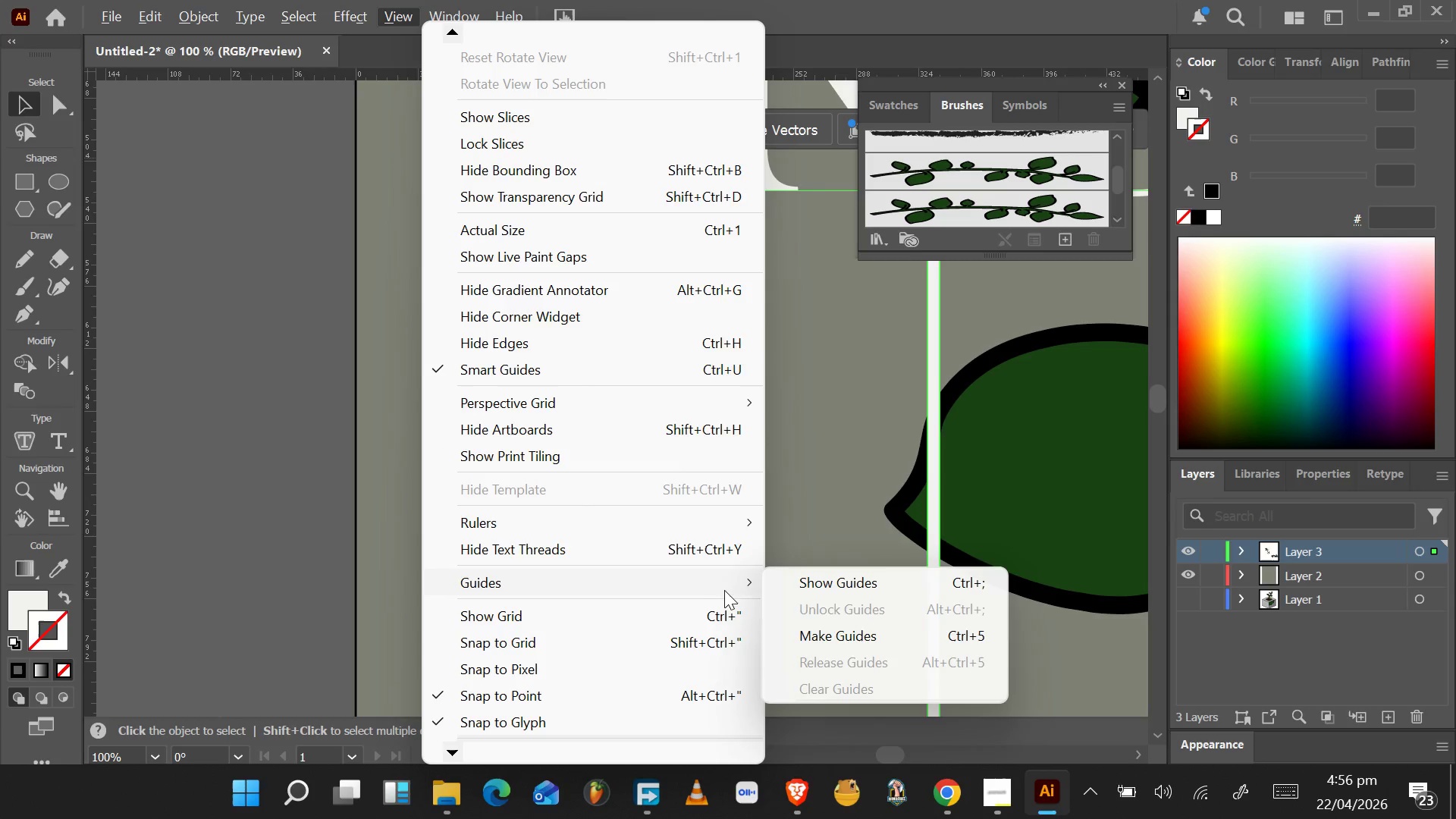 
left_click([845, 587])
 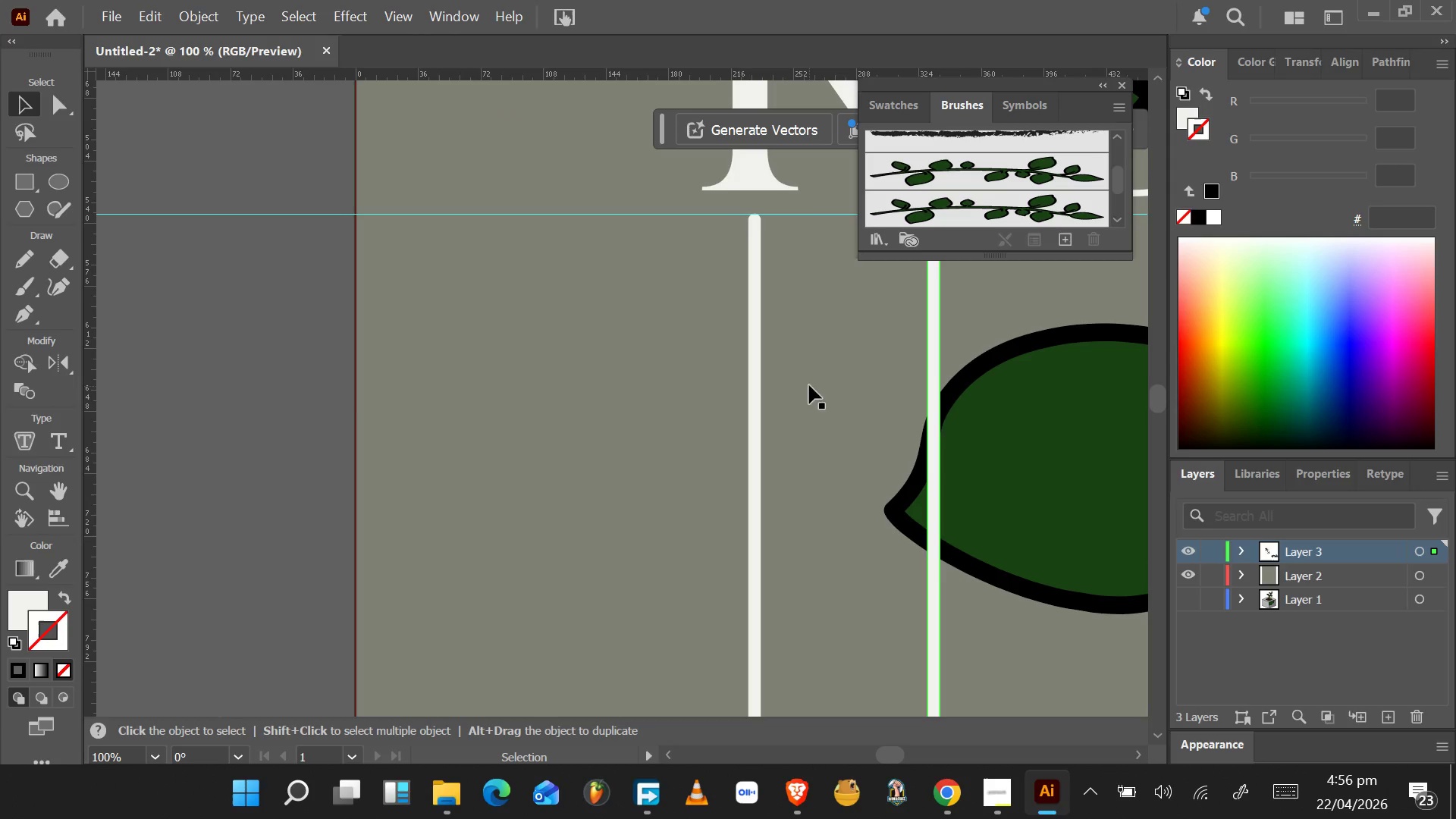 
hold_key(key=AltRight, duration=0.53)
scroll: coordinate [812, 336], scroll_direction: up, amount: 1.0
 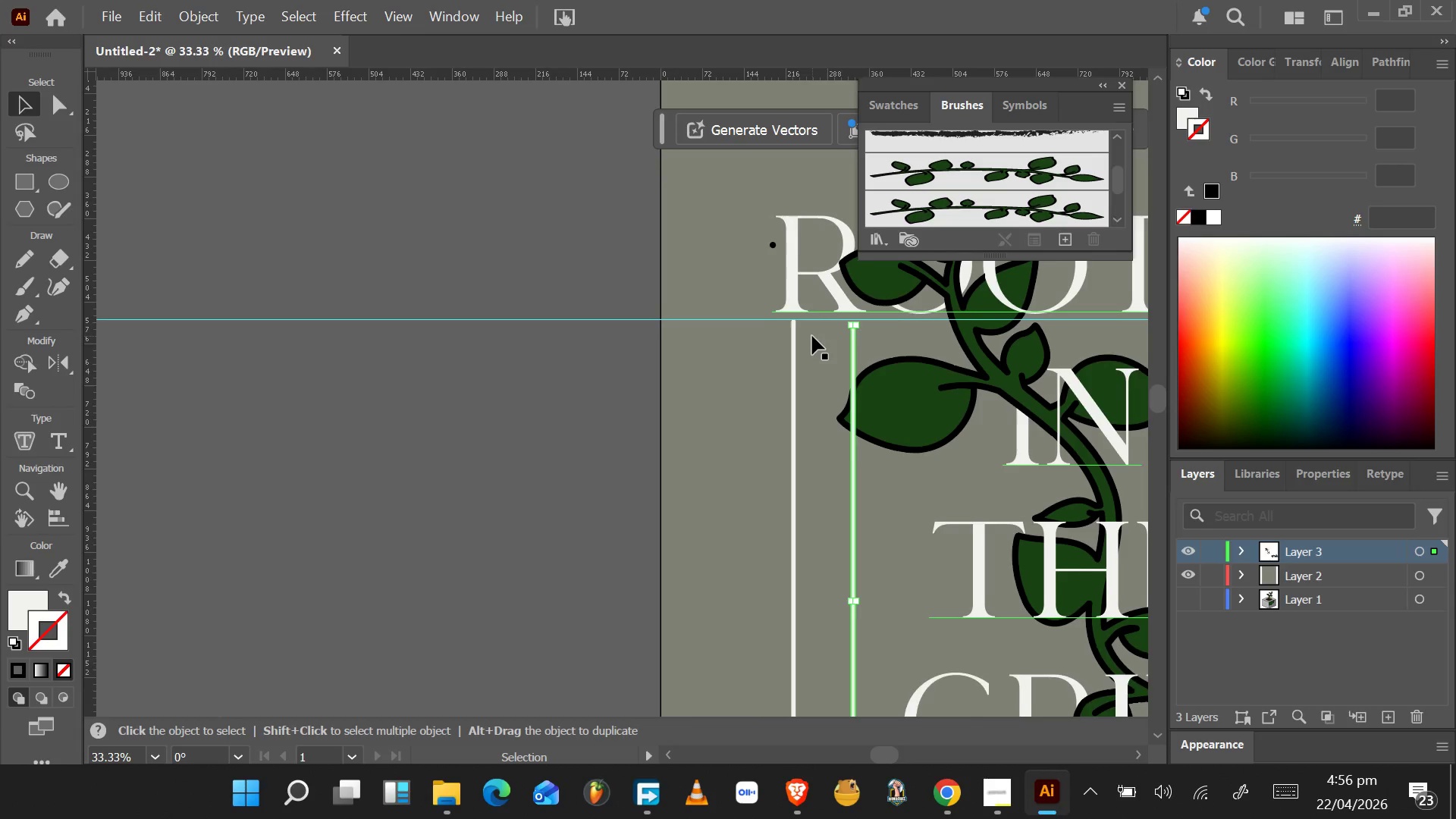 
hold_key(key=AltLeft, duration=1.12)
 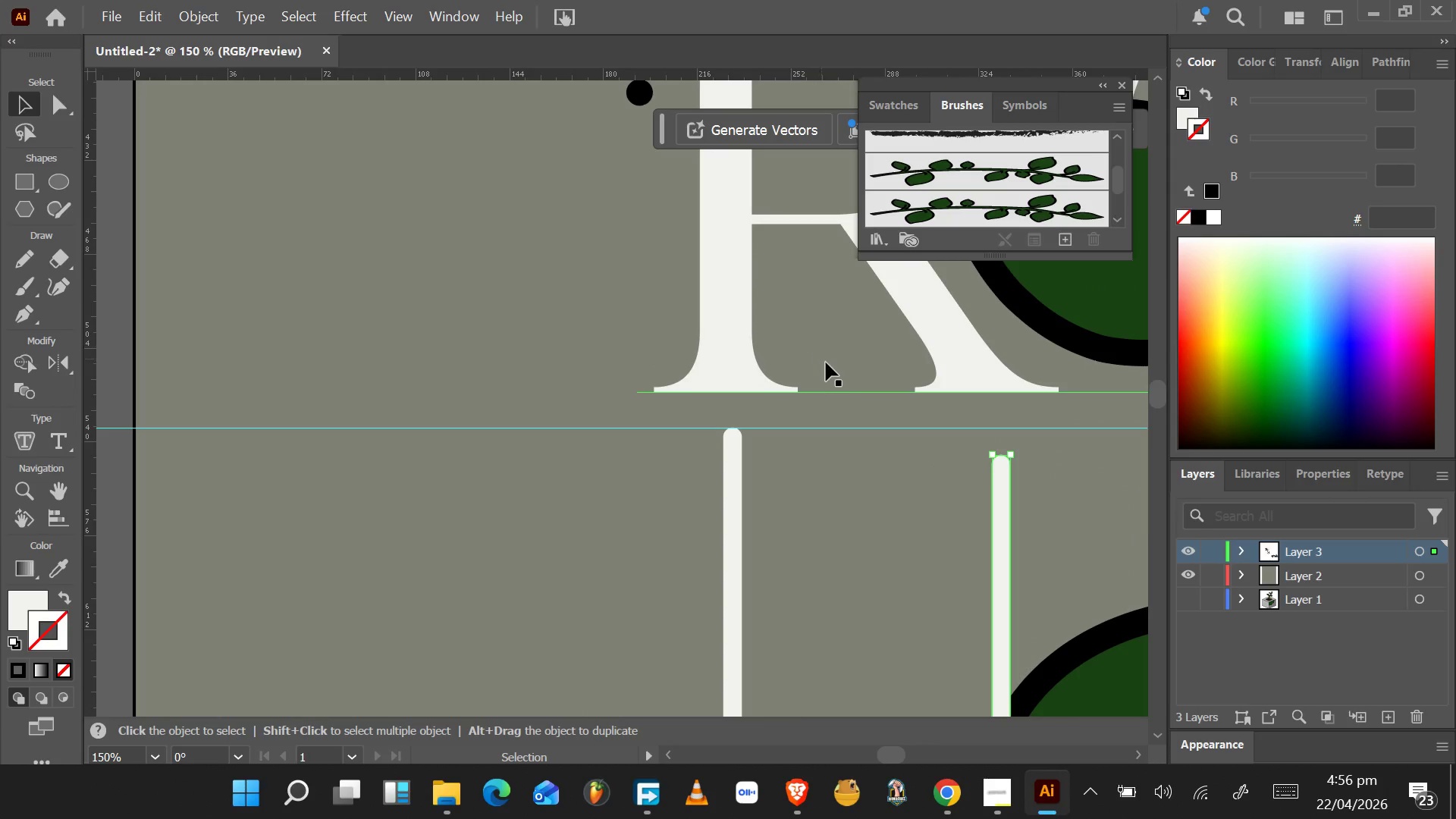 
hold_key(key=ControlLeft, duration=1.55)
scroll: coordinate [834, 371], scroll_direction: down, amount: 12.0
 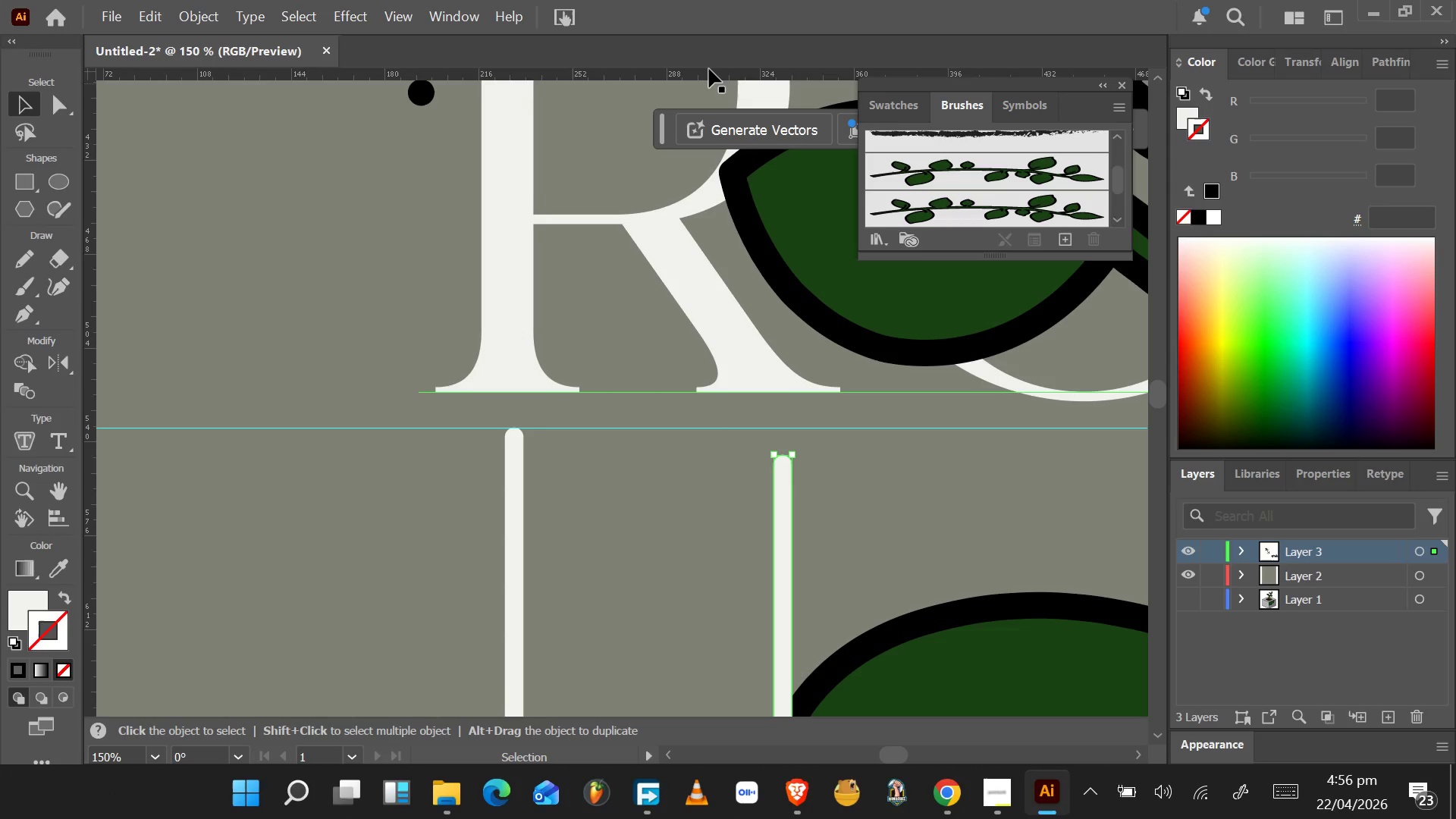 
left_click_drag(start_coordinate=[710, 76], to_coordinate=[781, 455])
 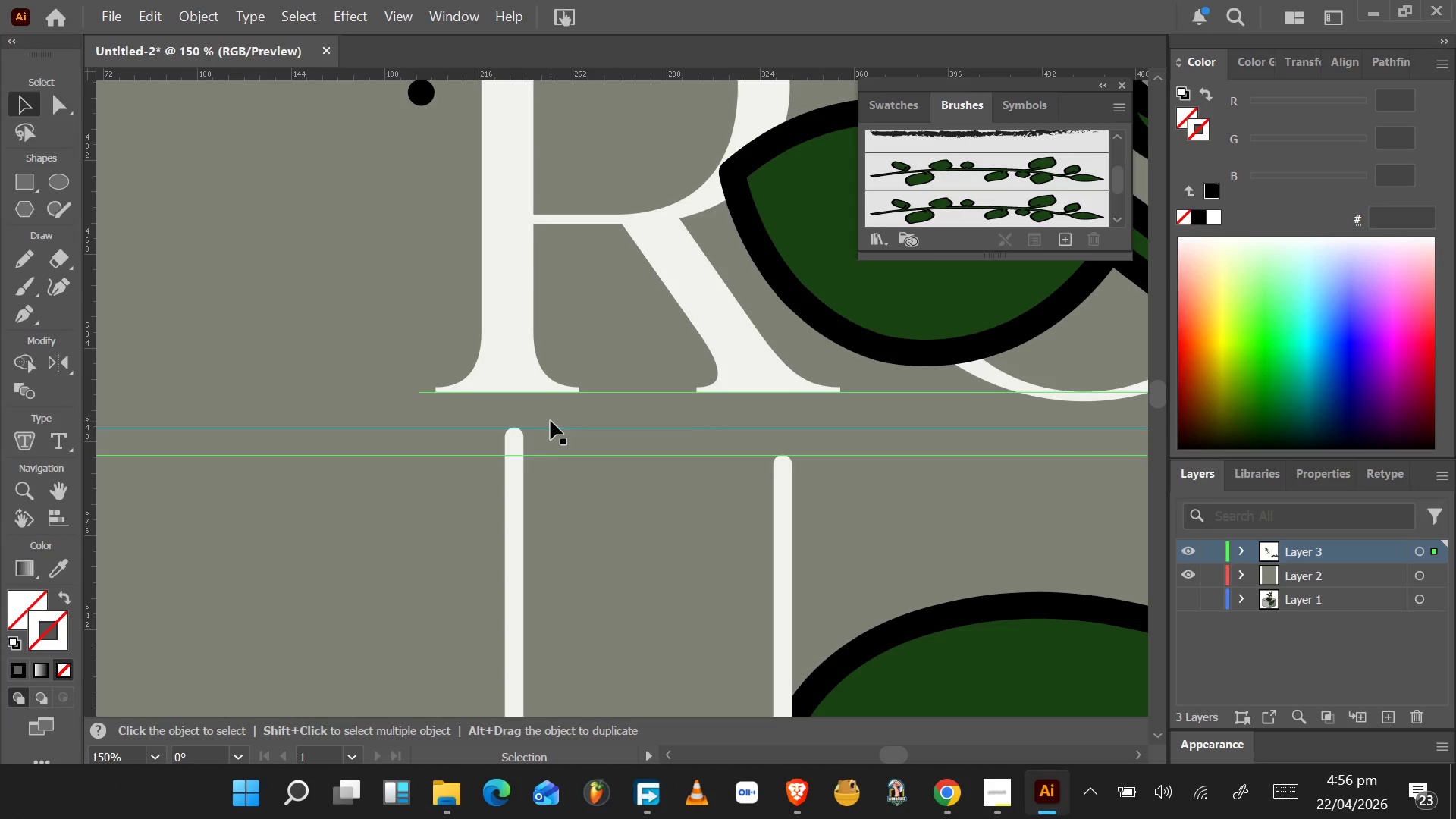 
hold_key(key=AltLeft, duration=0.38)
 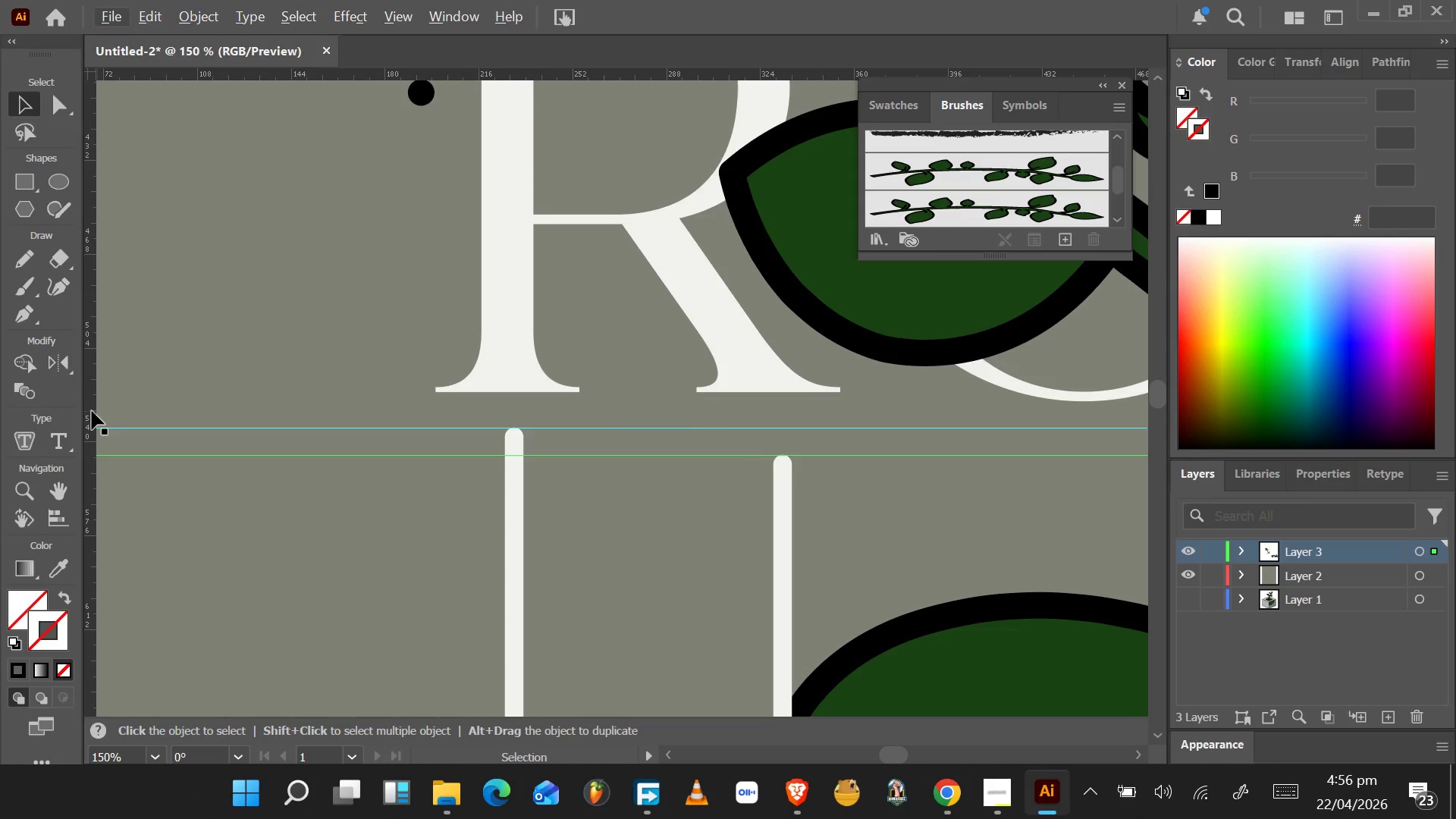 
left_click_drag(start_coordinate=[90, 410], to_coordinate=[515, 425])
 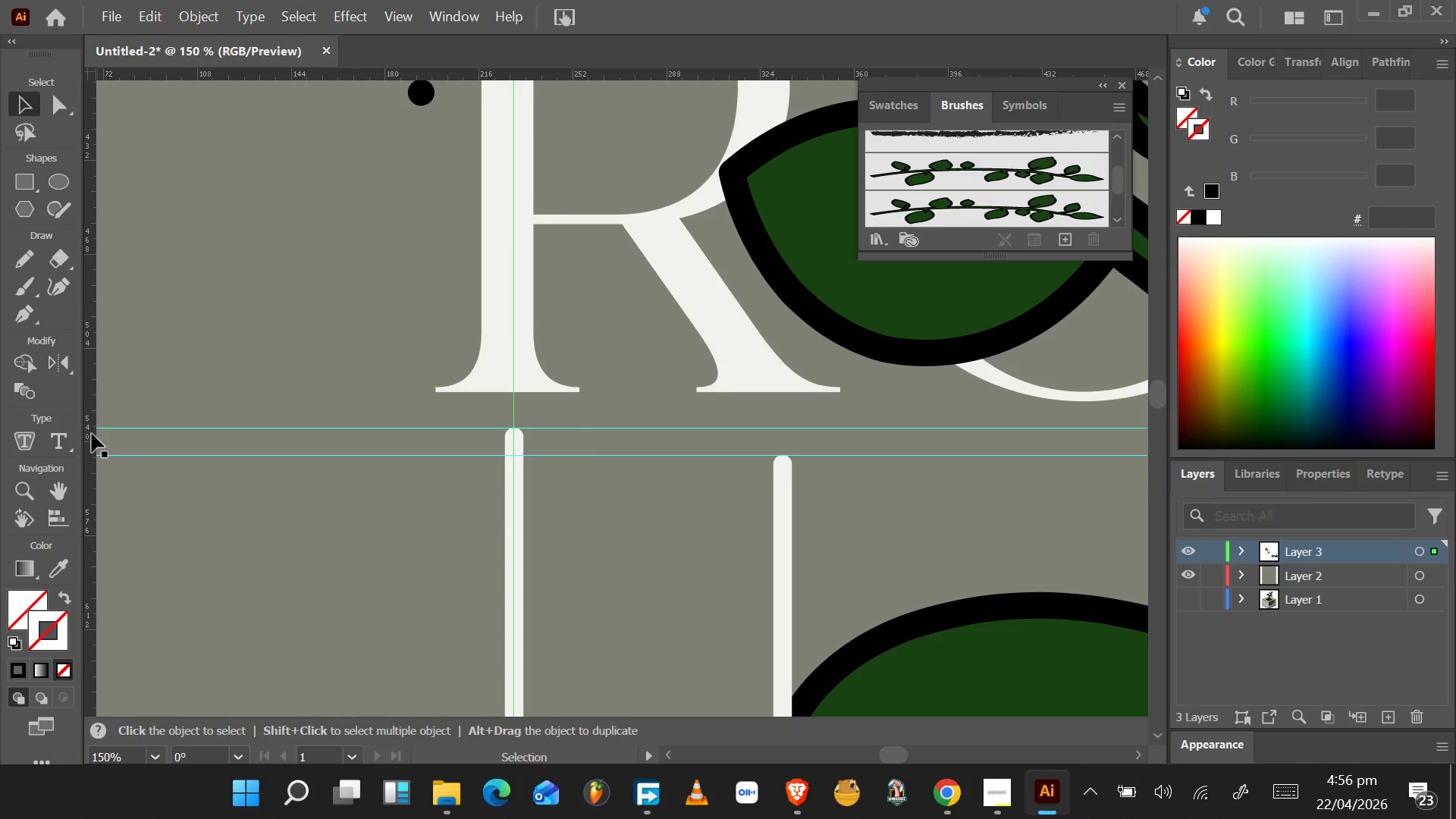 
left_click_drag(start_coordinate=[89, 433], to_coordinate=[782, 453])
 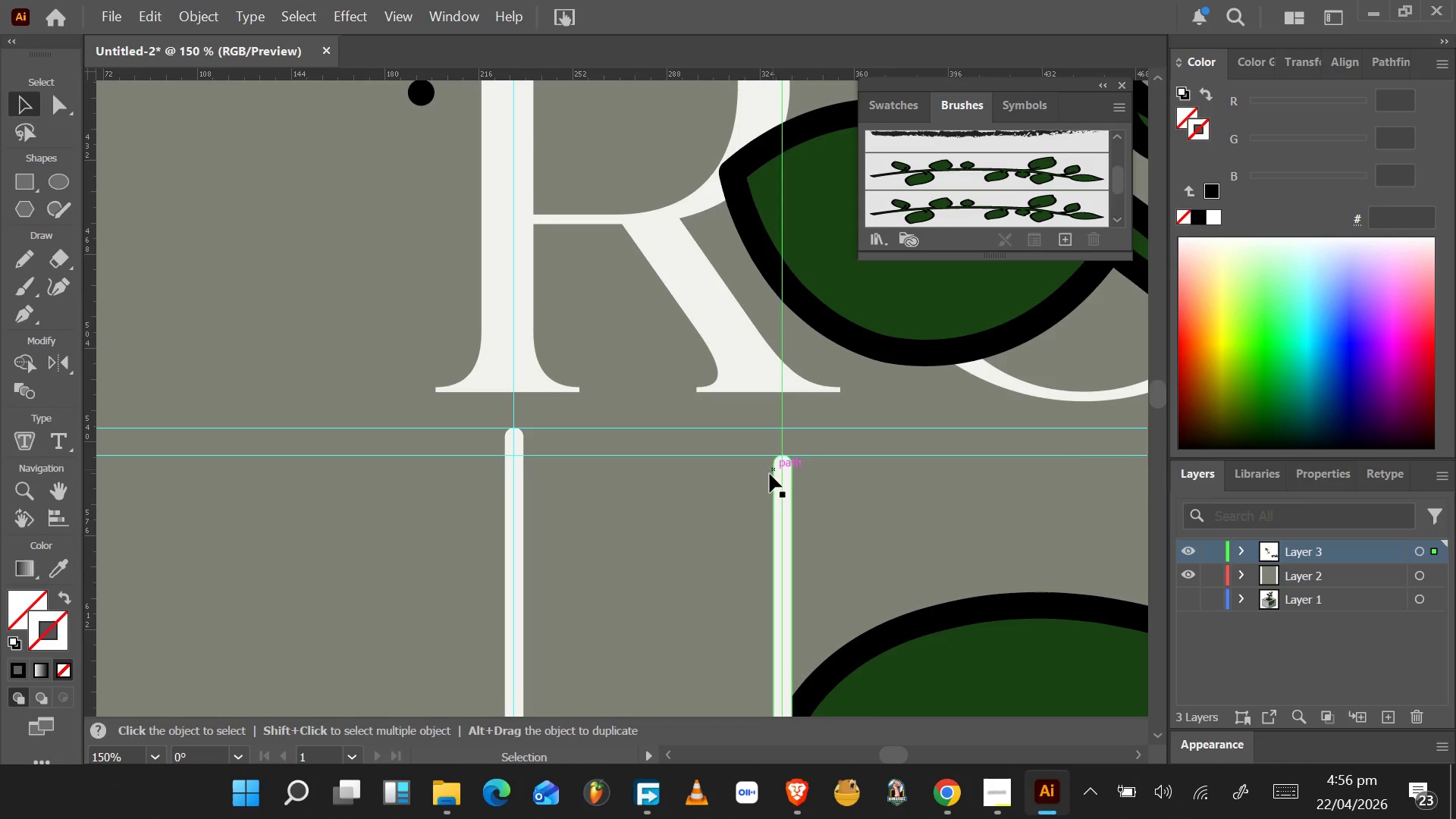 
hold_key(key=AltLeft, duration=0.53)
scroll: coordinate [774, 406], scroll_direction: down, amount: 27.0
 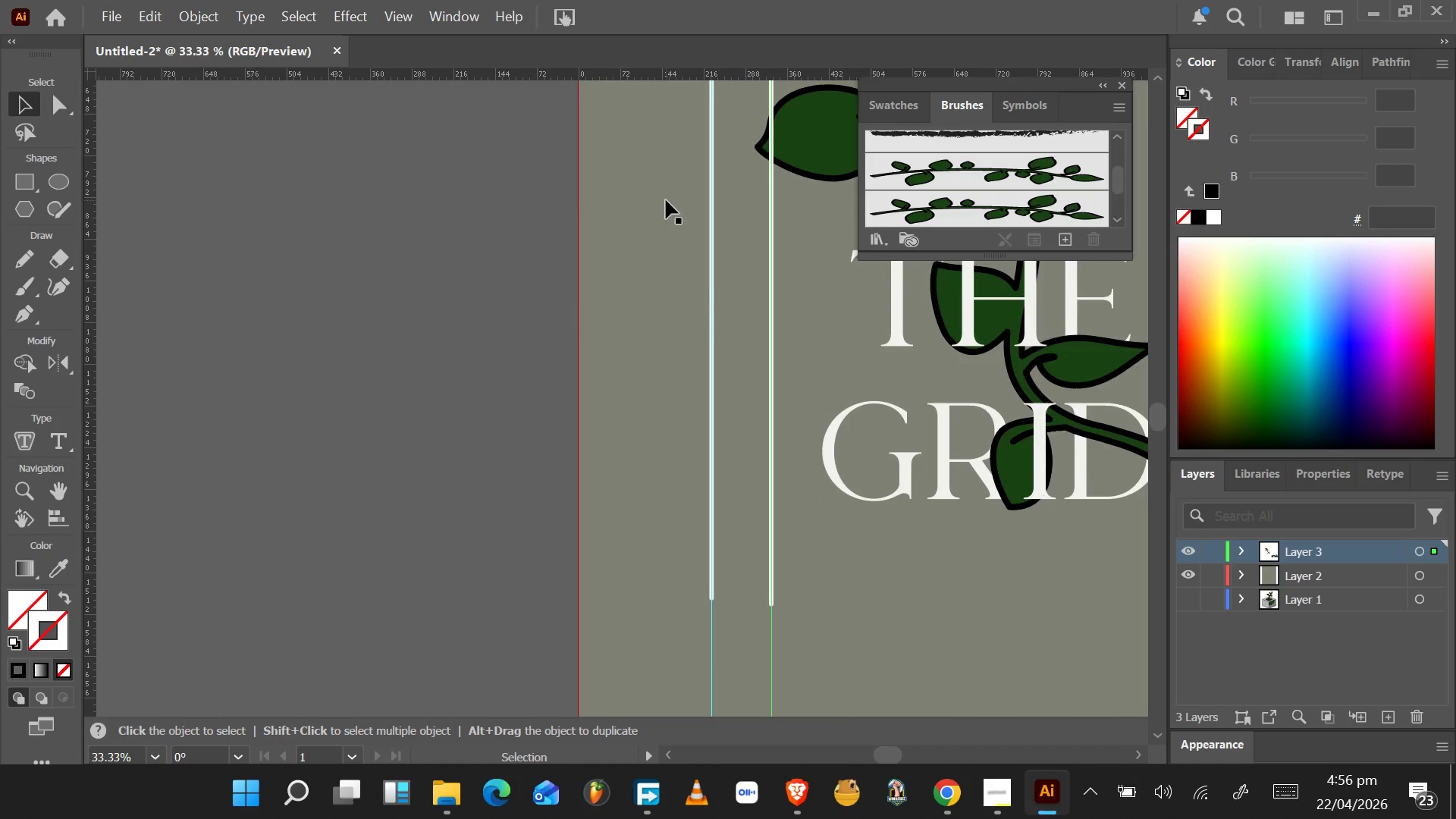 
wait(5.76)
 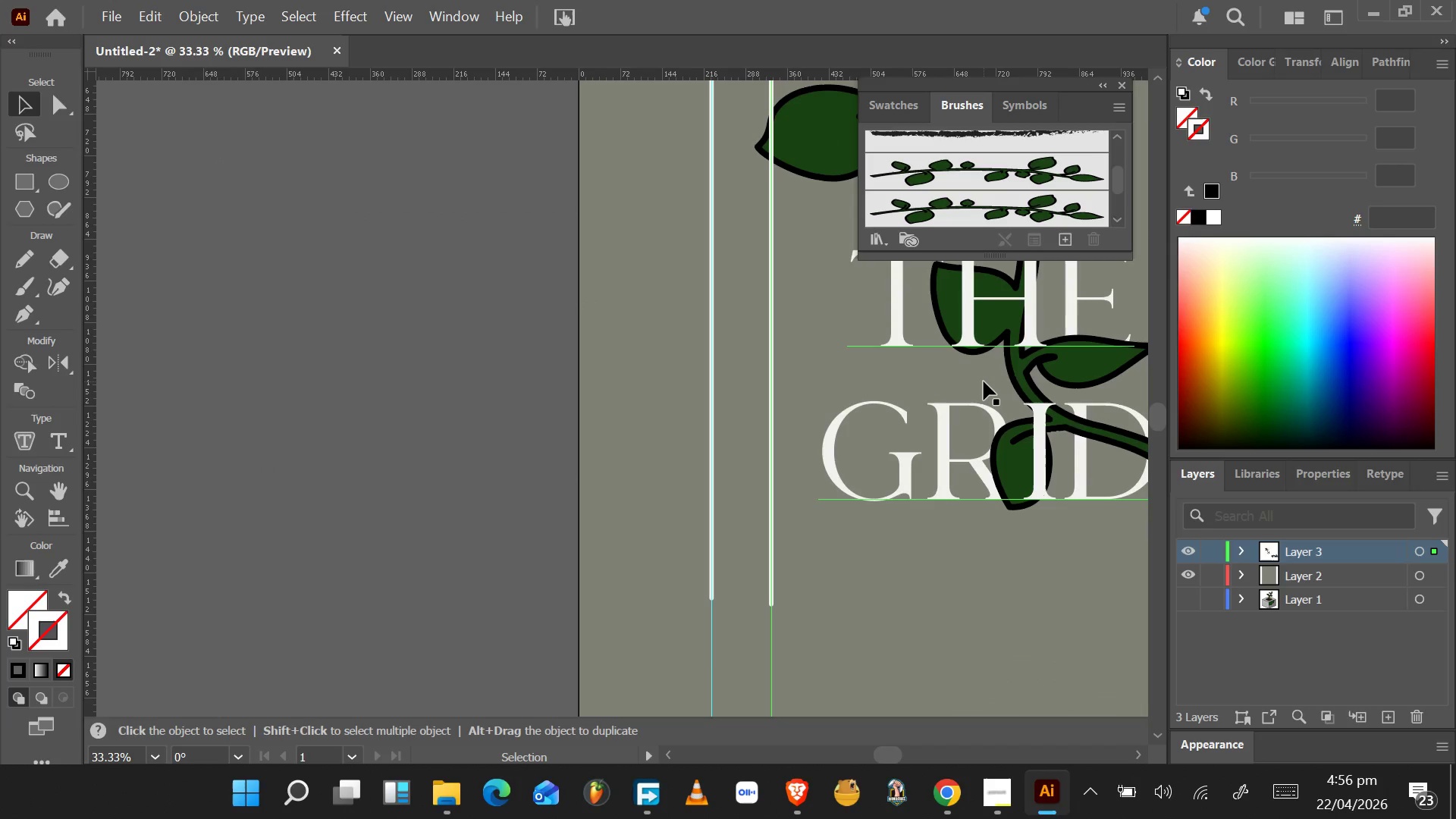 
hold_key(key=AltLeft, duration=0.34)
hold_key(key=AltLeft, duration=0.45)
scroll: coordinate [827, 355], scroll_direction: up, amount: 17.0
 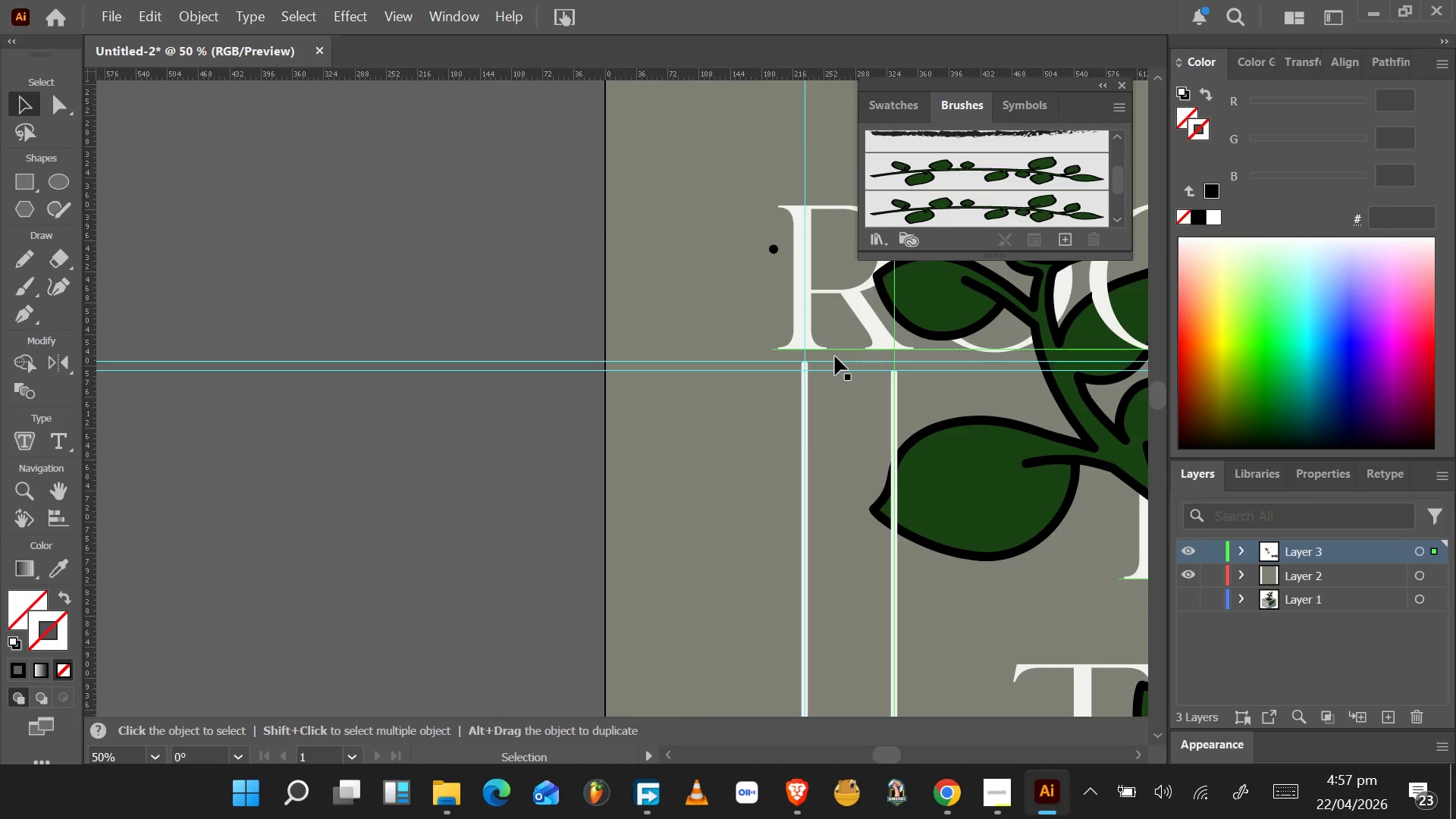 
left_click([462, 217])
 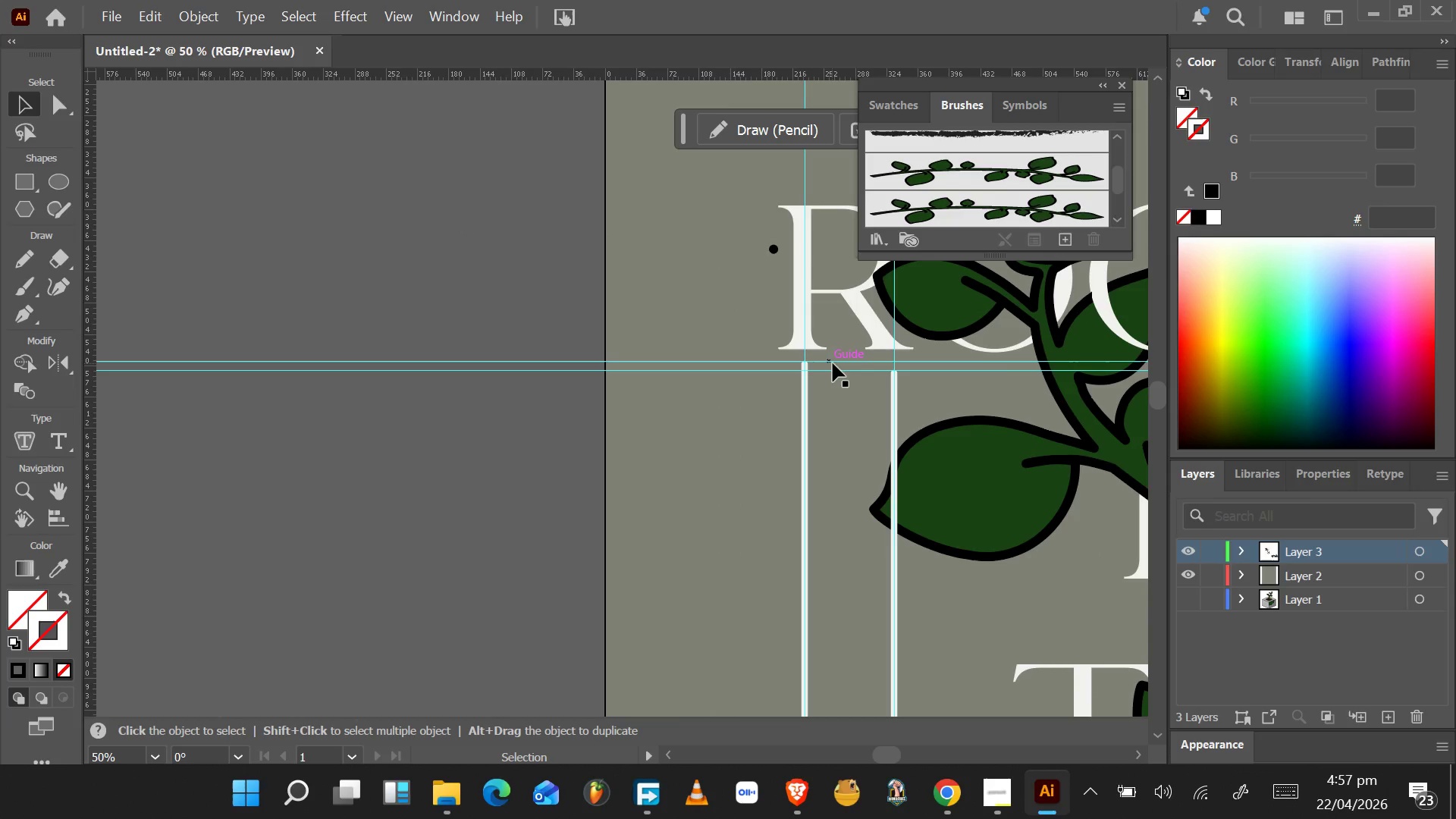 
hold_key(key=AltLeft, duration=0.44)
scroll: coordinate [844, 364], scroll_direction: up, amount: 4.0
 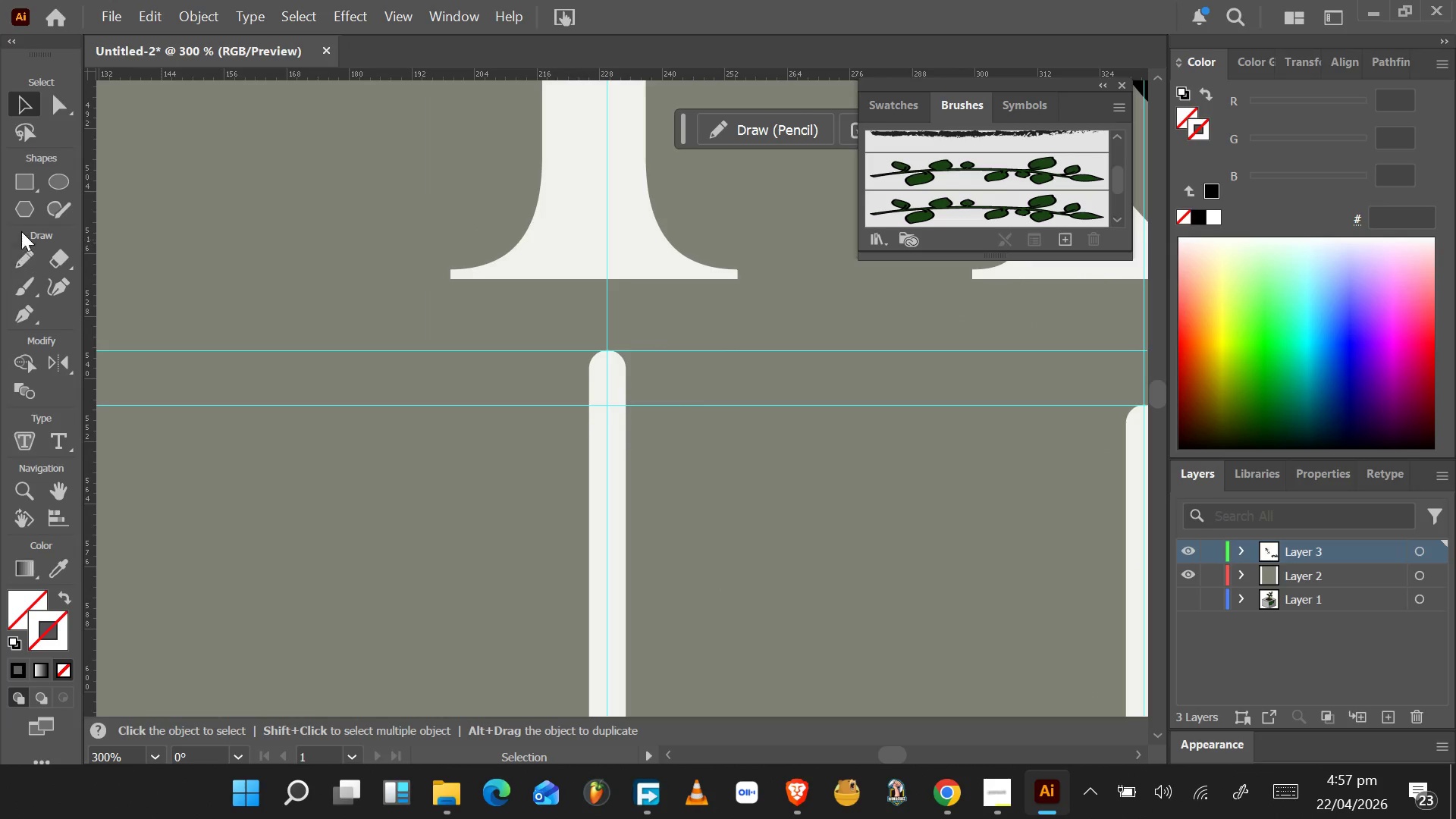 
left_click([30, 306])
 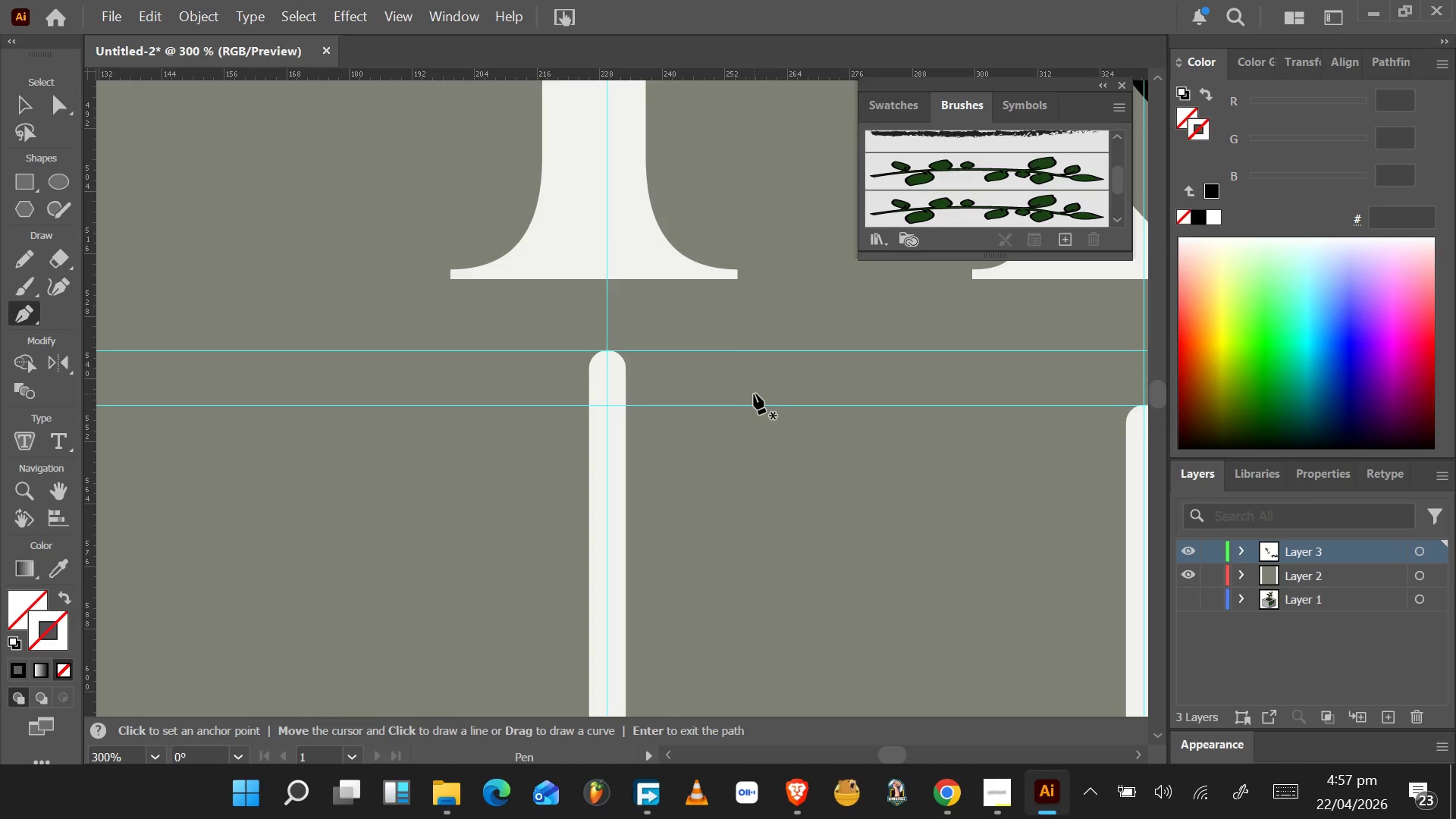 
hold_key(key=ControlLeft, duration=1.31)
scroll: coordinate [754, 391], scroll_direction: down, amount: 9.0
 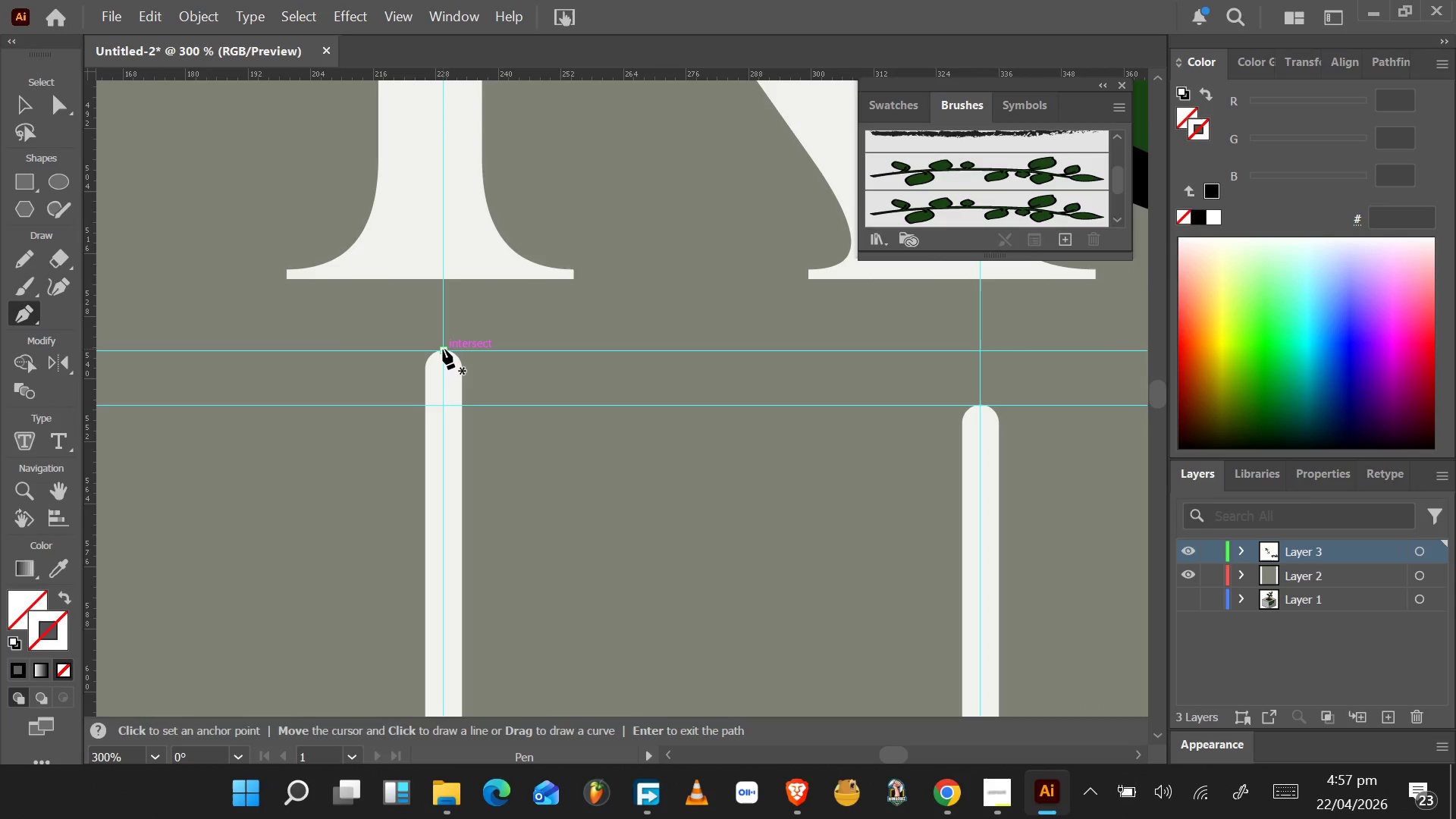 
left_click([444, 349])
 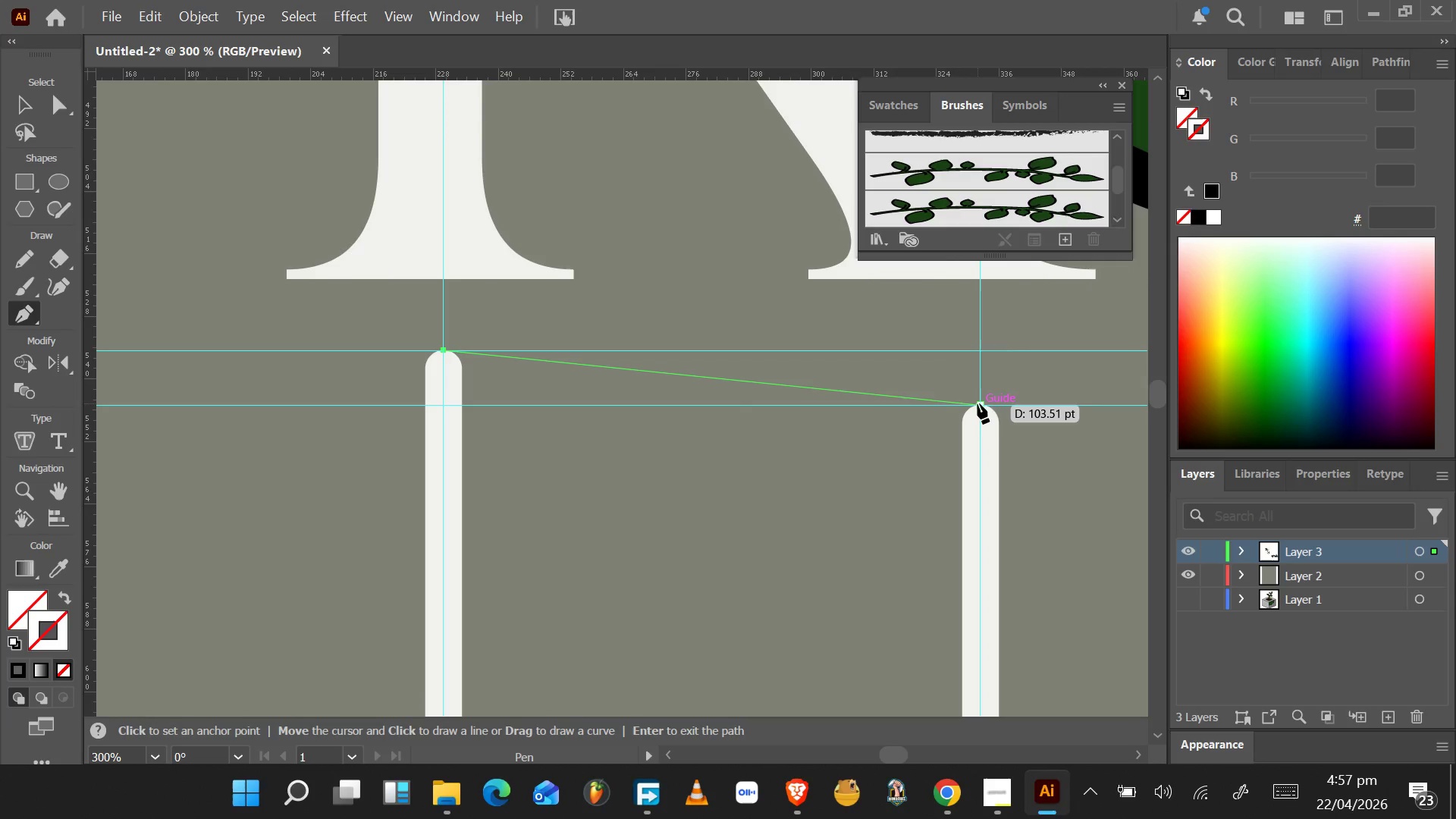 
left_click([978, 404])
 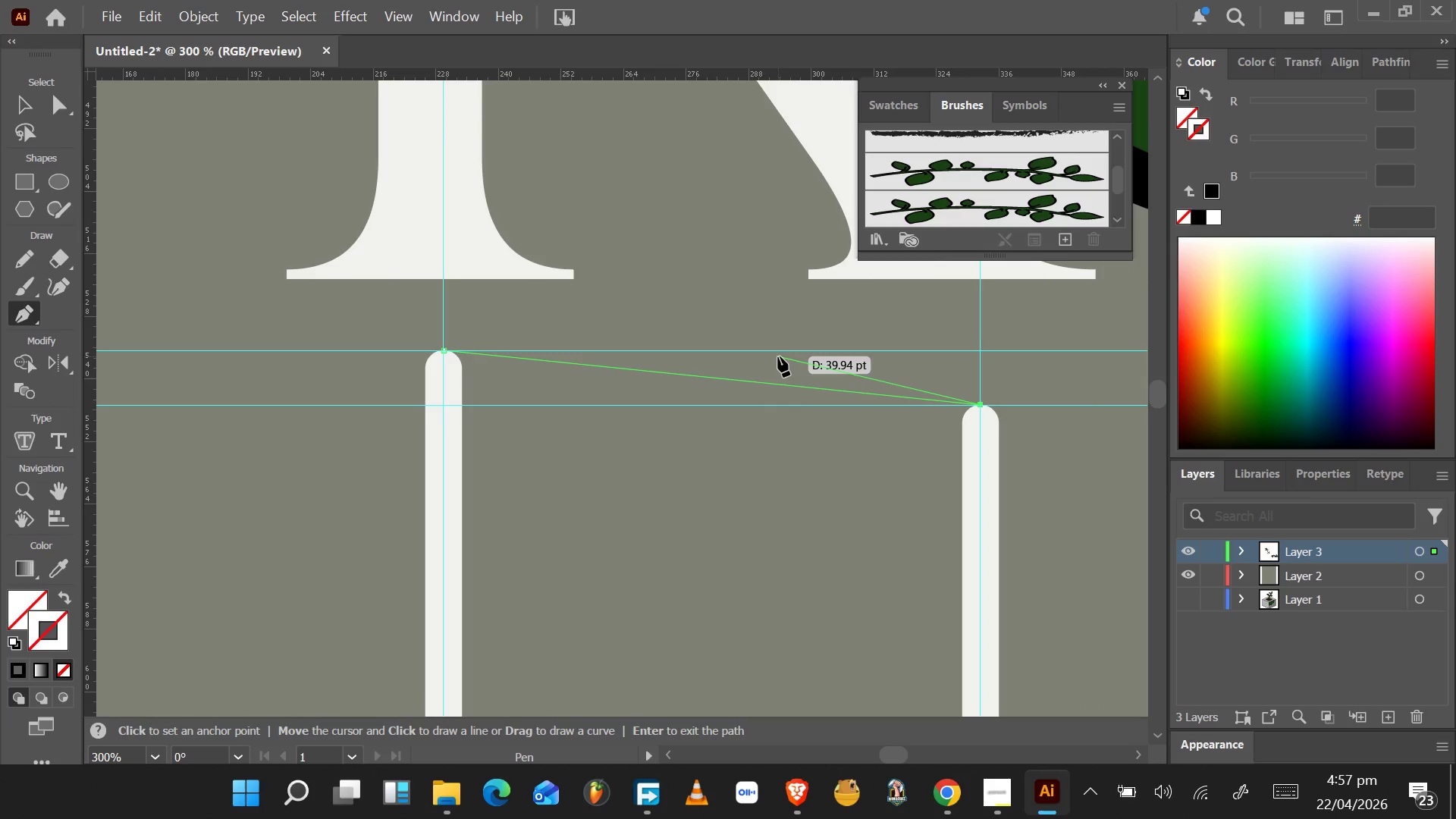 
key(Enter)
 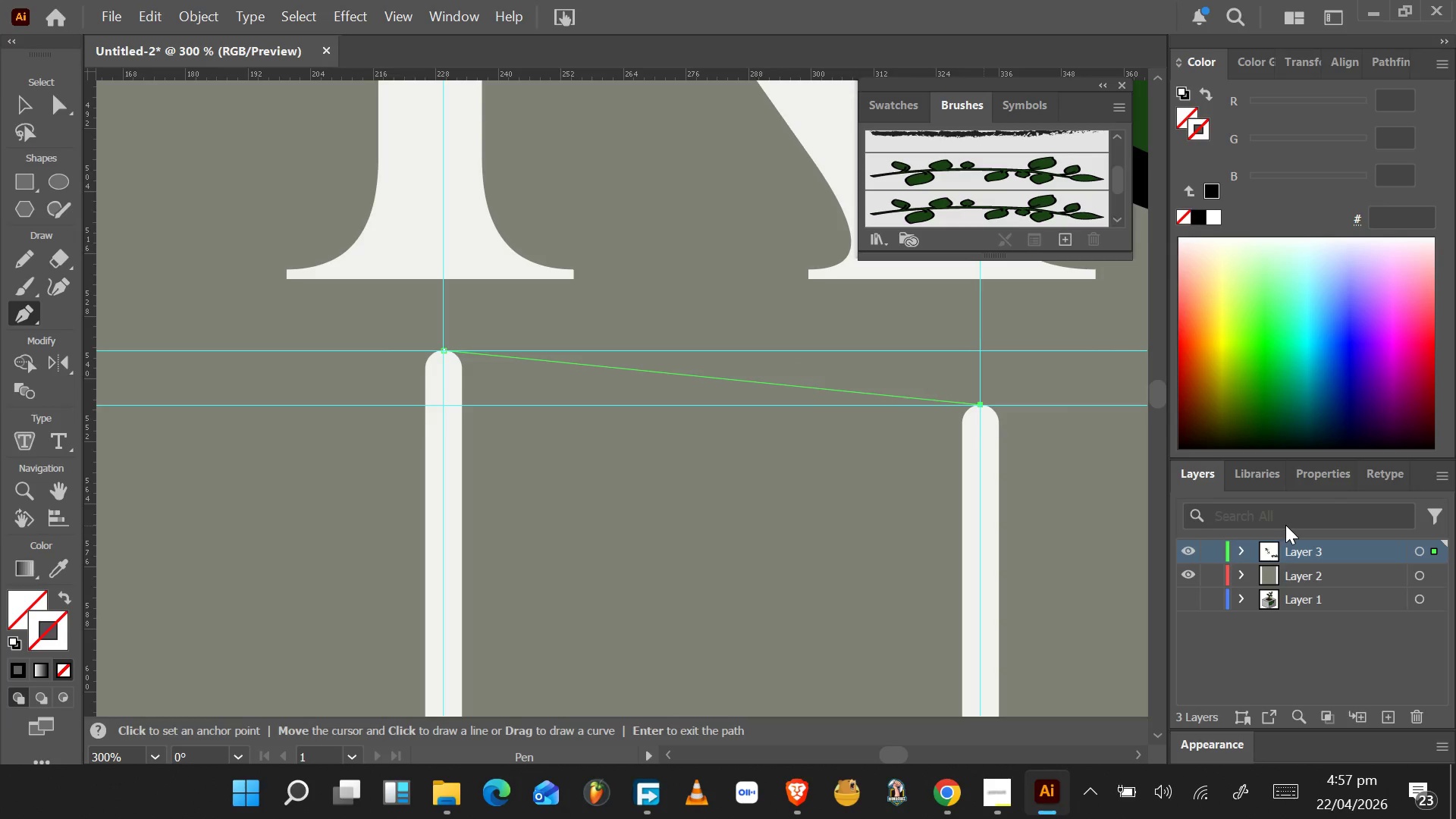 
wait(6.51)
 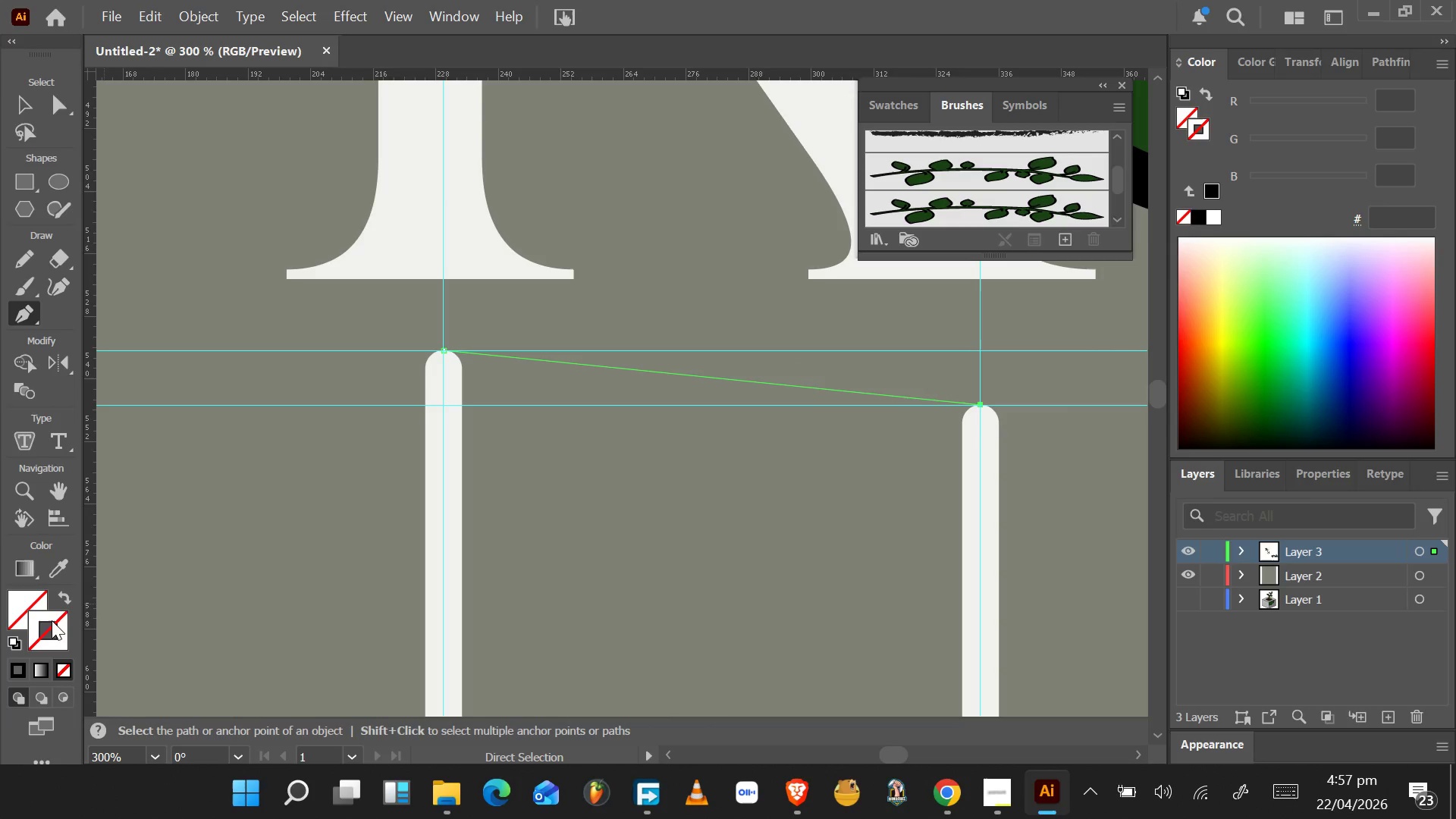 
double_click([1281, 371])
 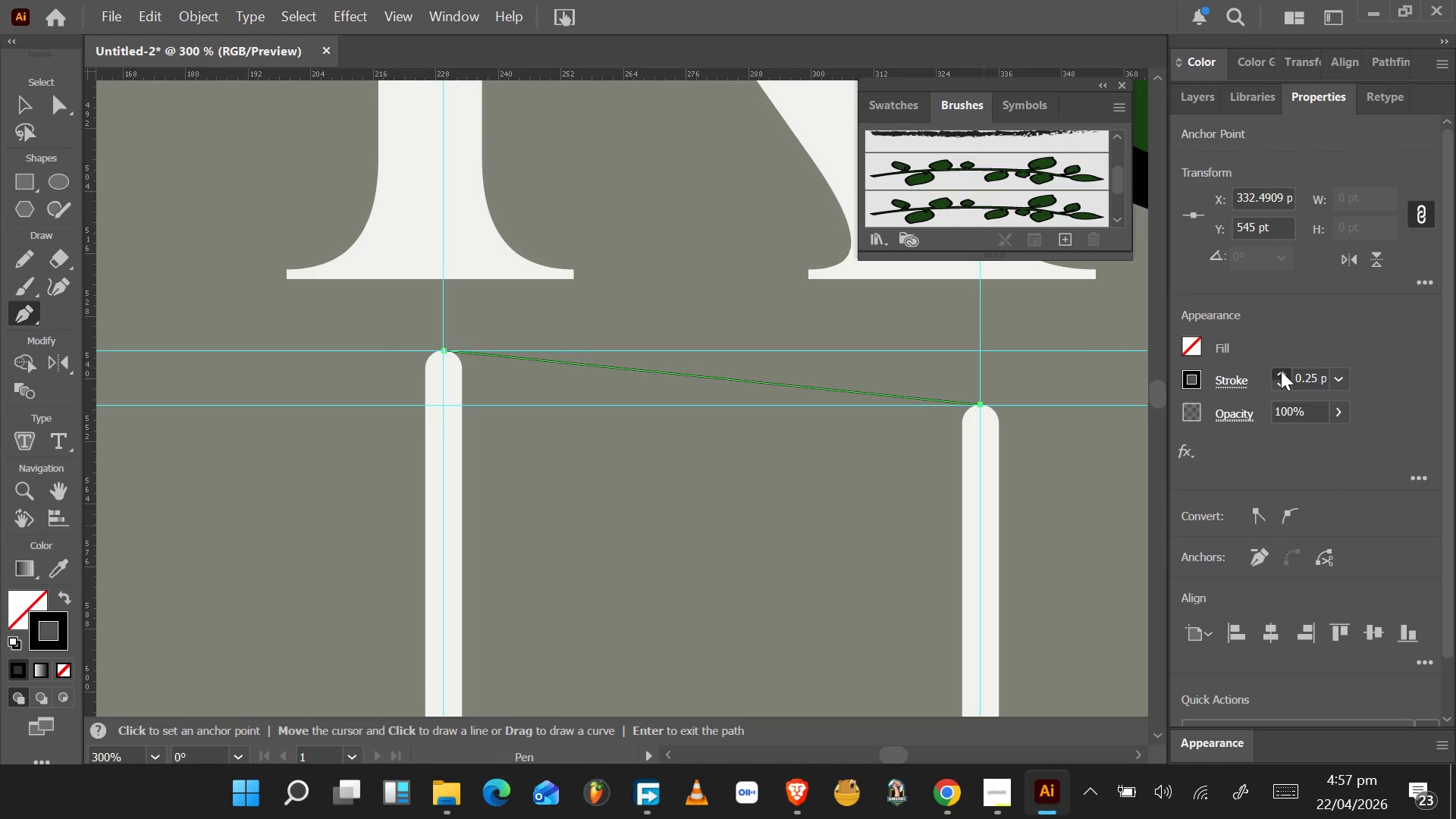 
triple_click([1281, 371])
 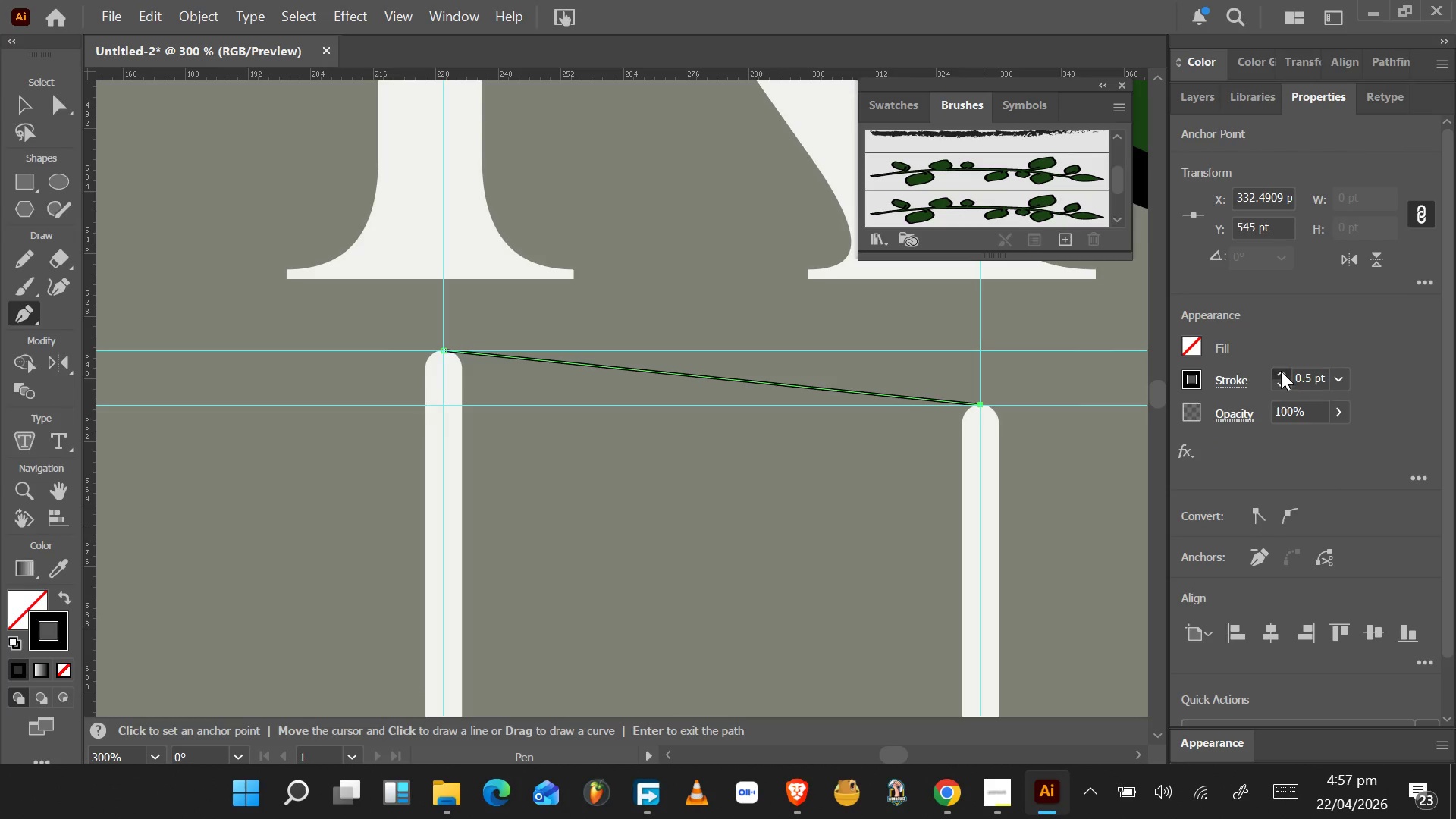 
triple_click([1281, 371])
 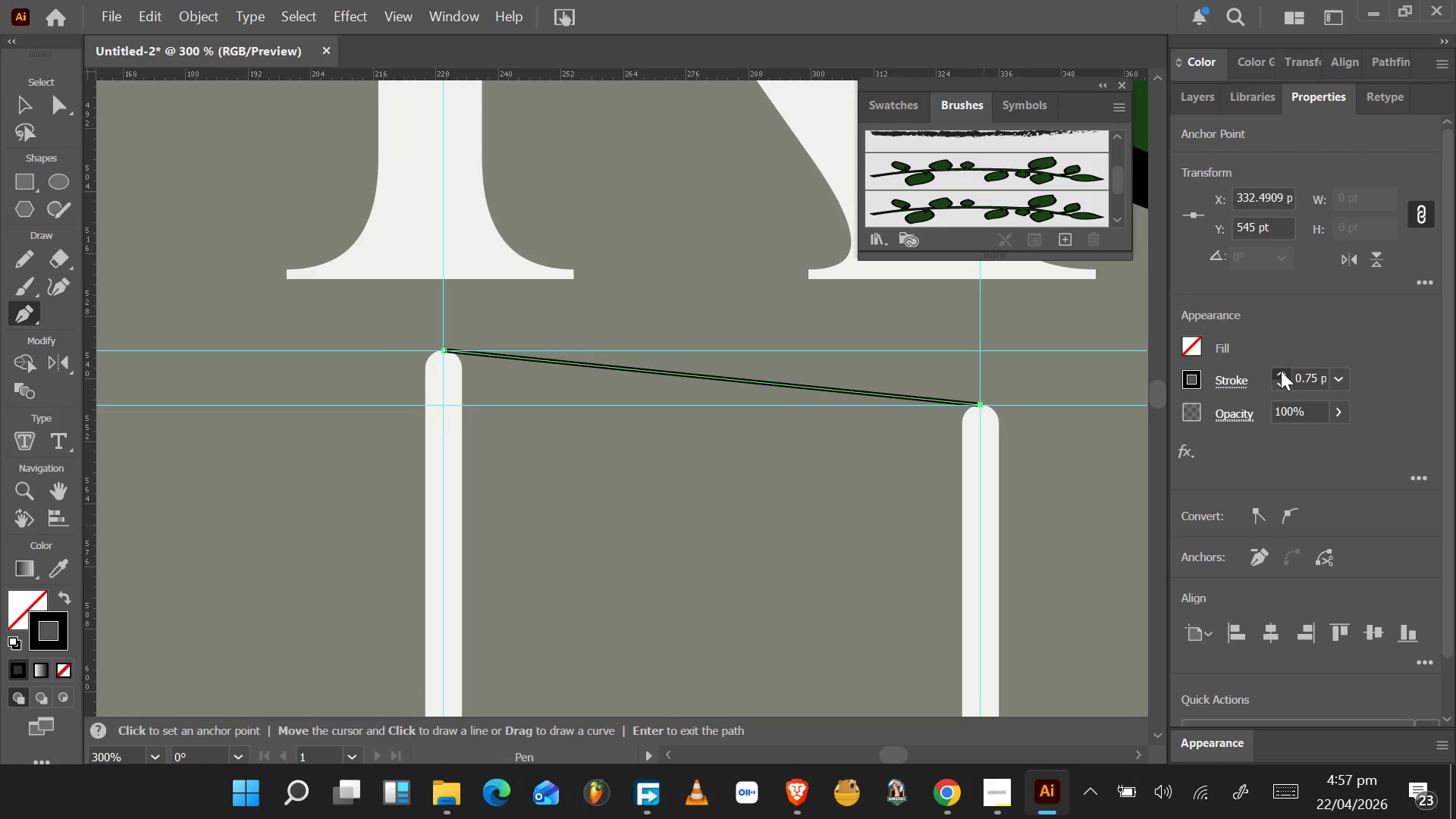 
triple_click([1281, 371])
 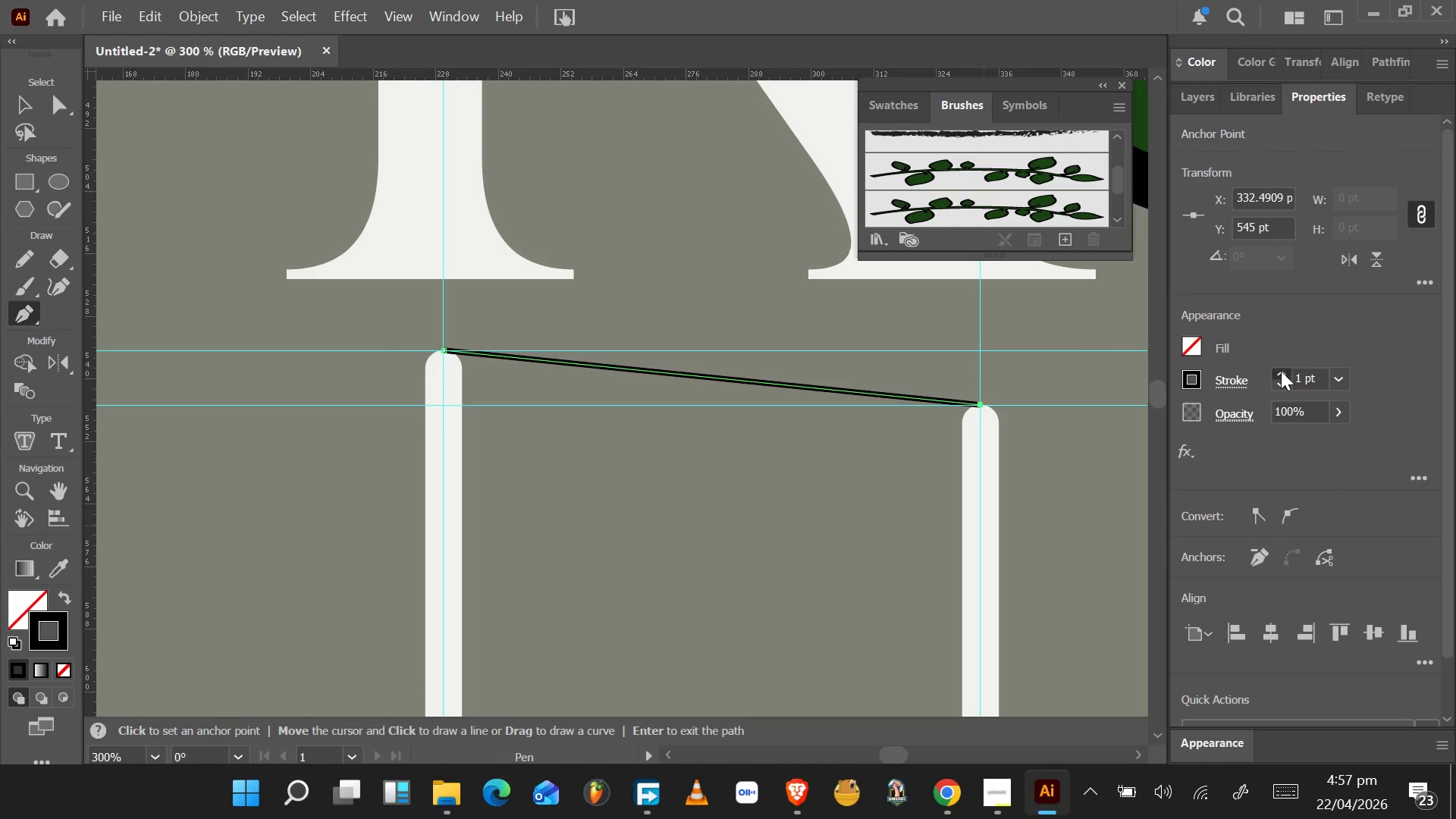 
triple_click([1281, 371])
 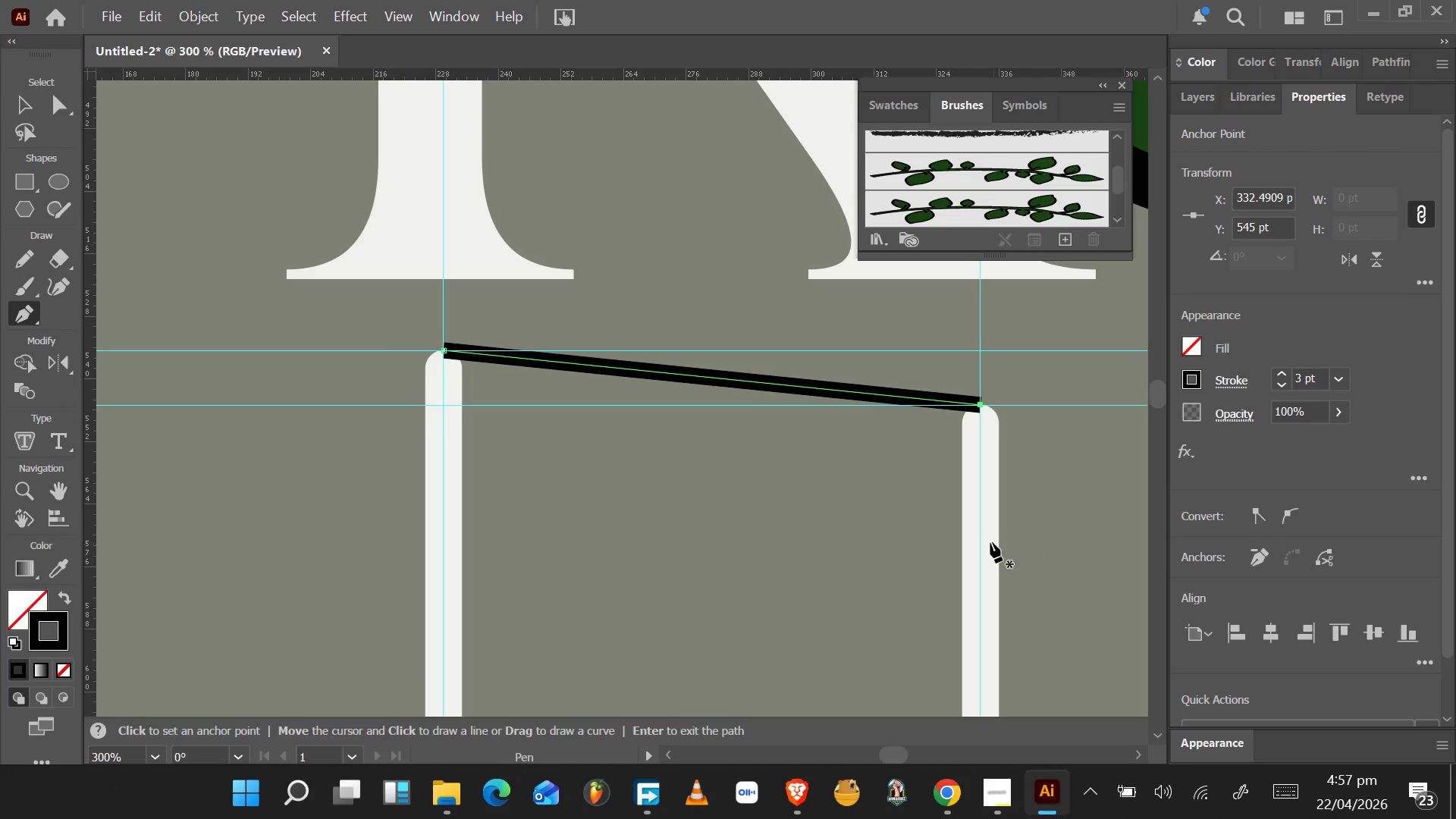 
left_click([988, 541])
 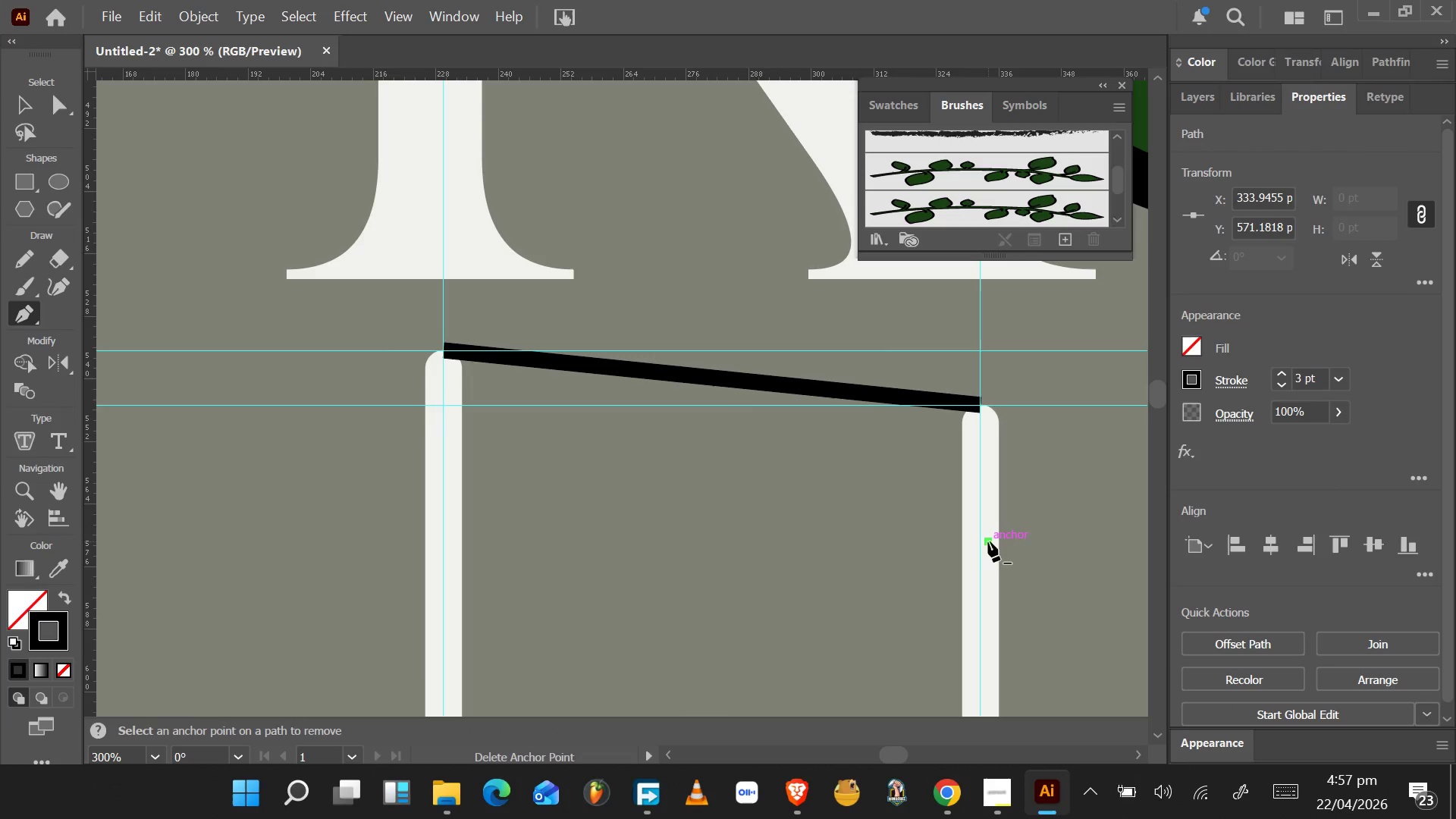 
key(Control+Z)
 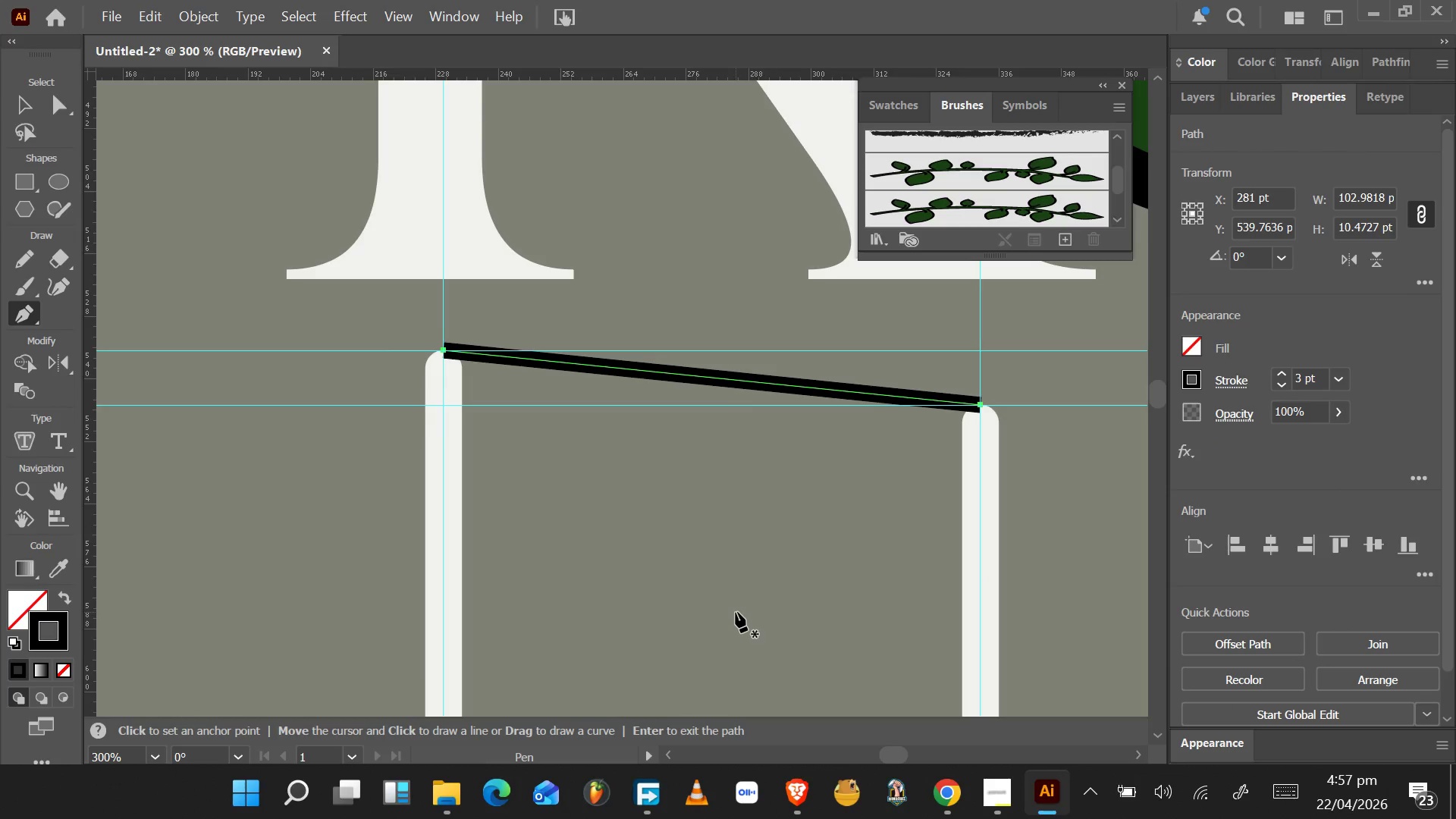 
key(V)
 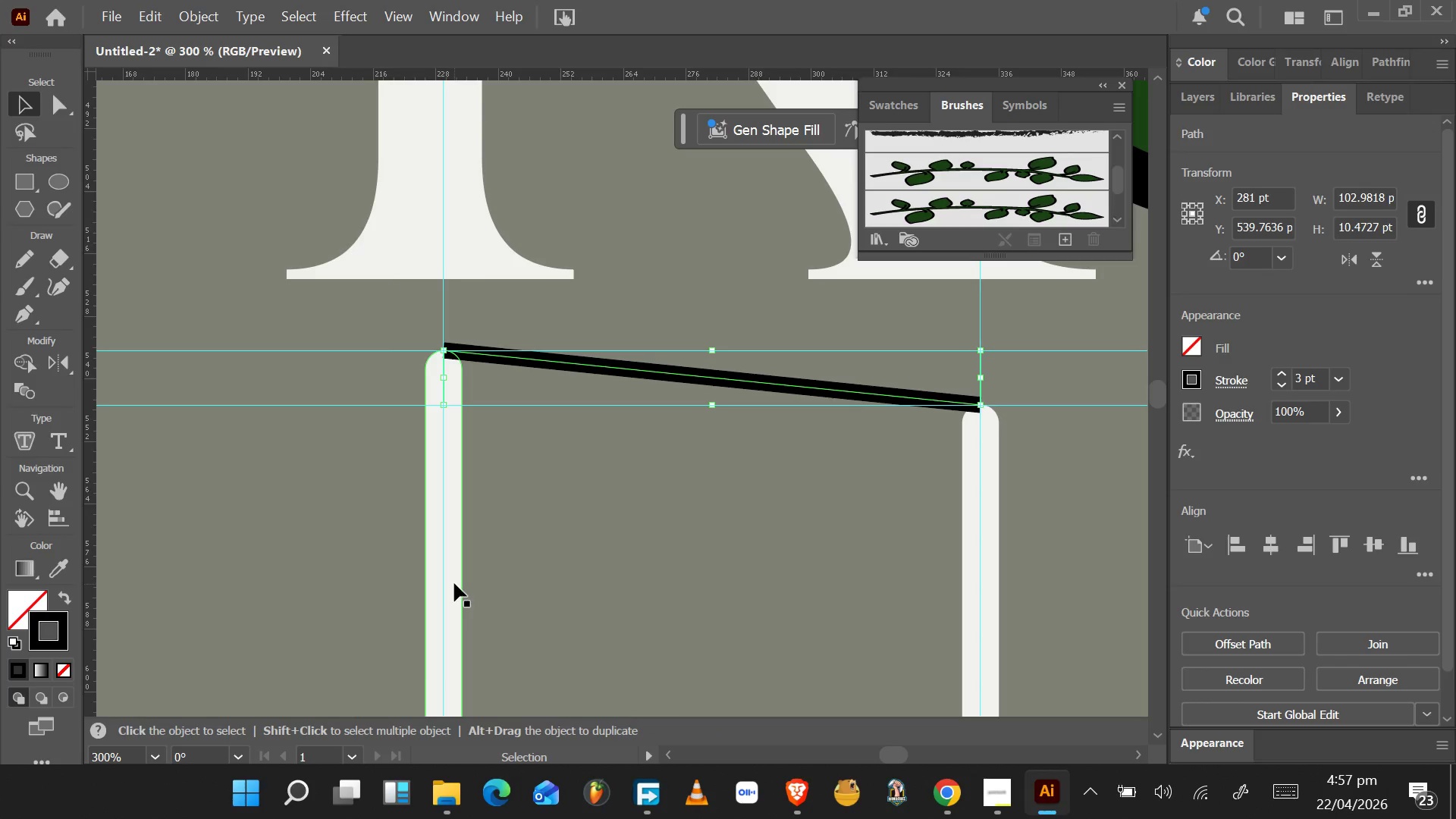 
left_click([454, 583])
 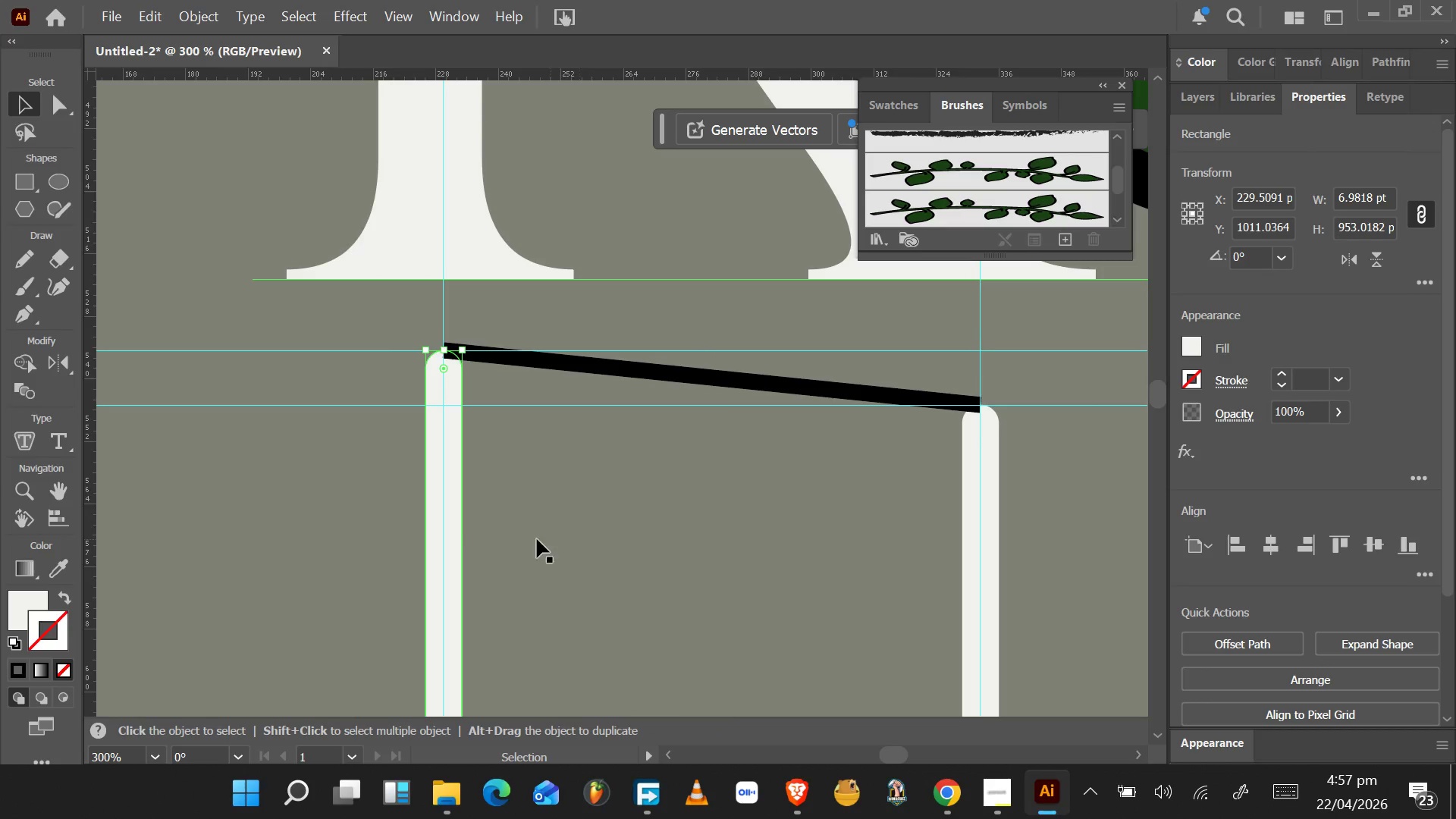 
left_click([453, 510])
 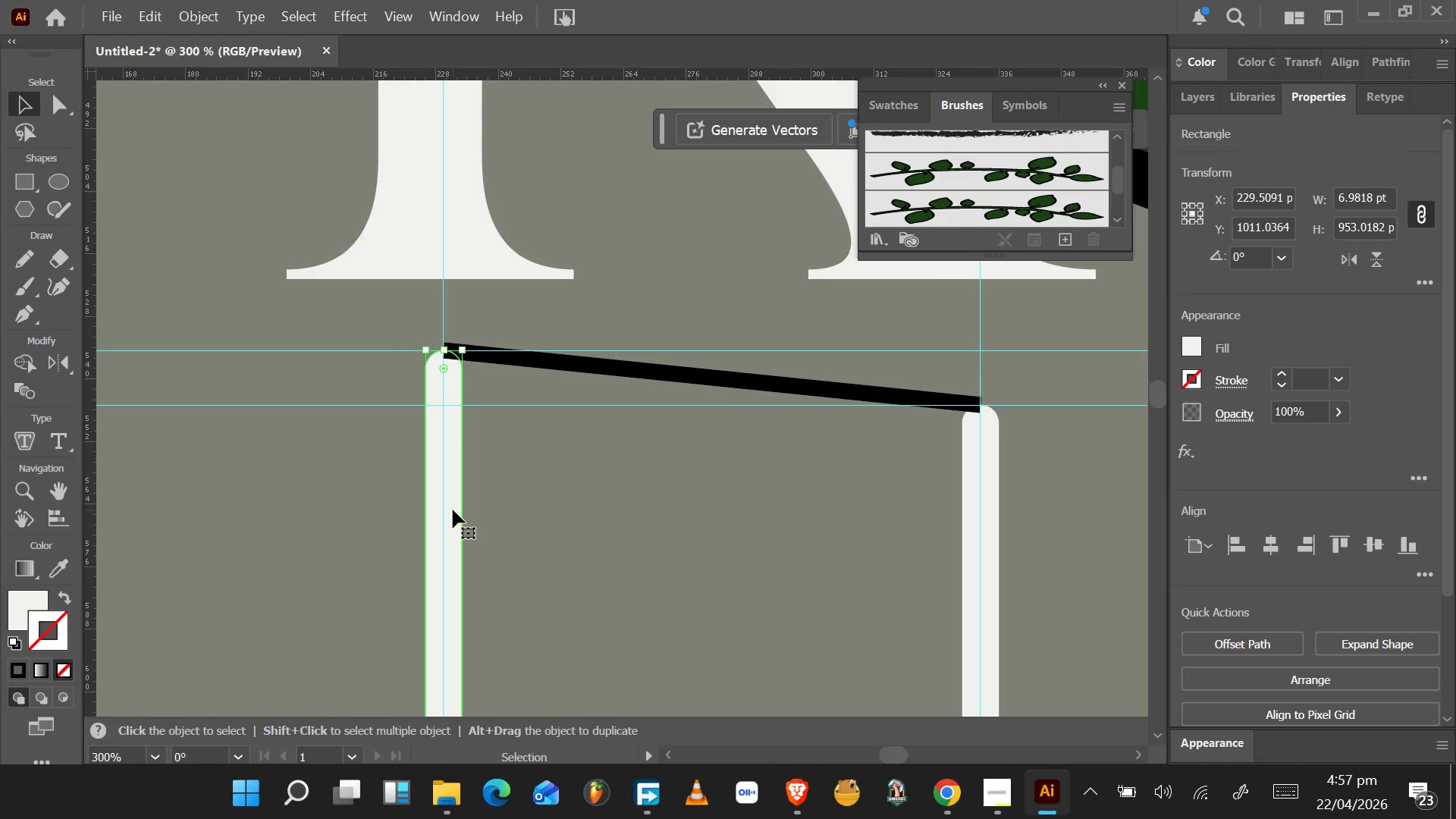 
left_click([453, 510])
 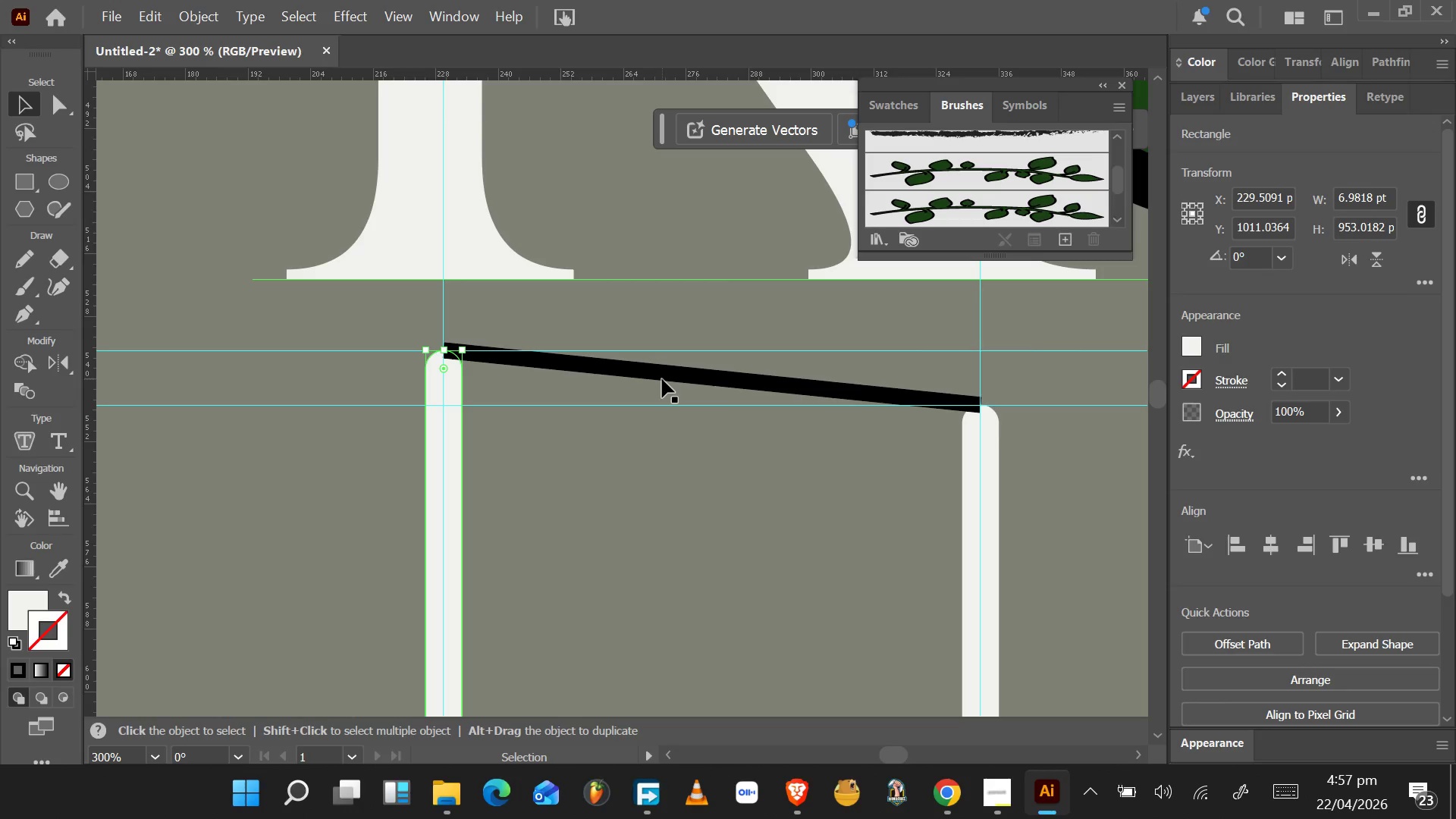 
wait(11.4)
 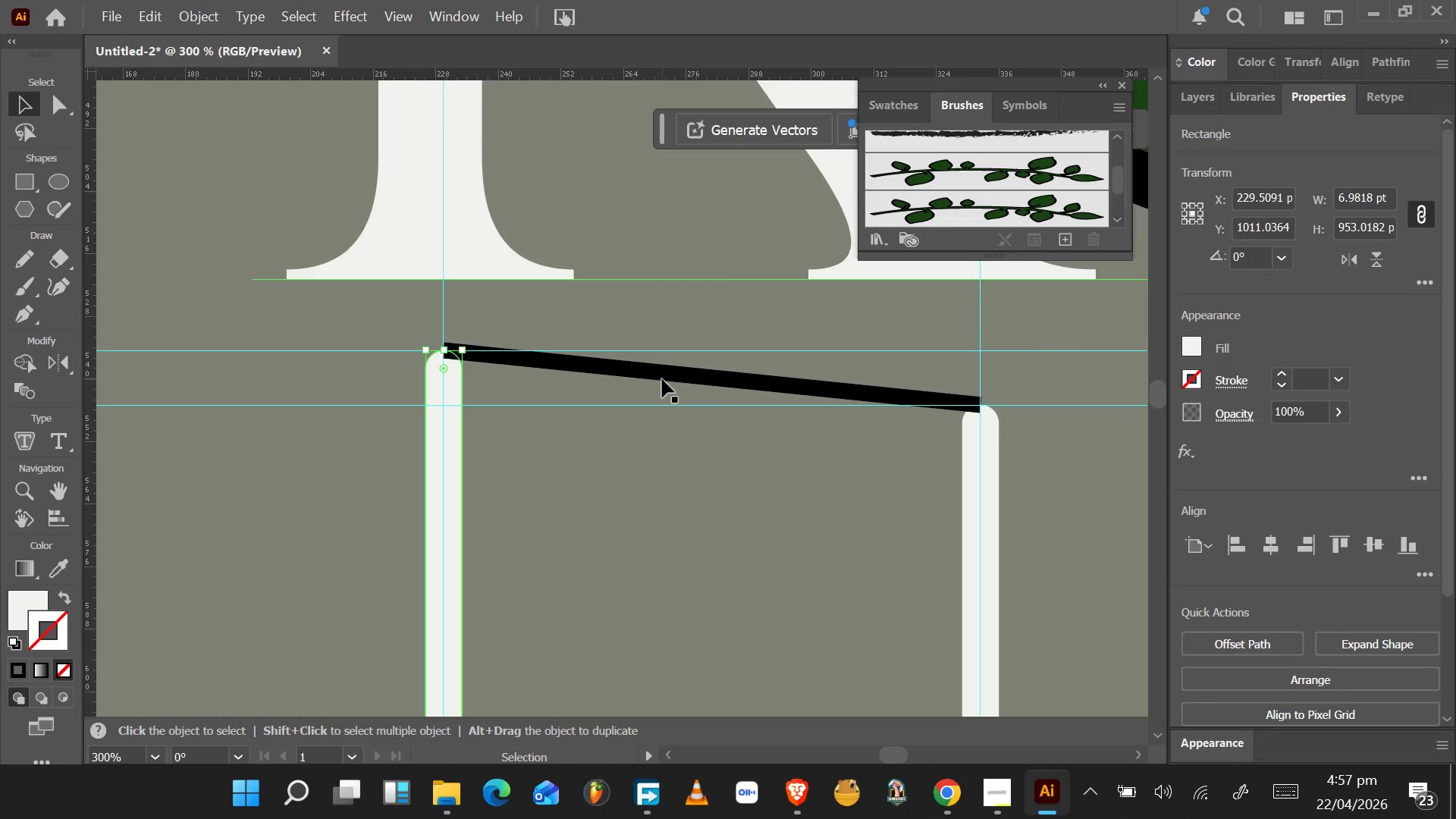 
mouse_move([44, 149])
 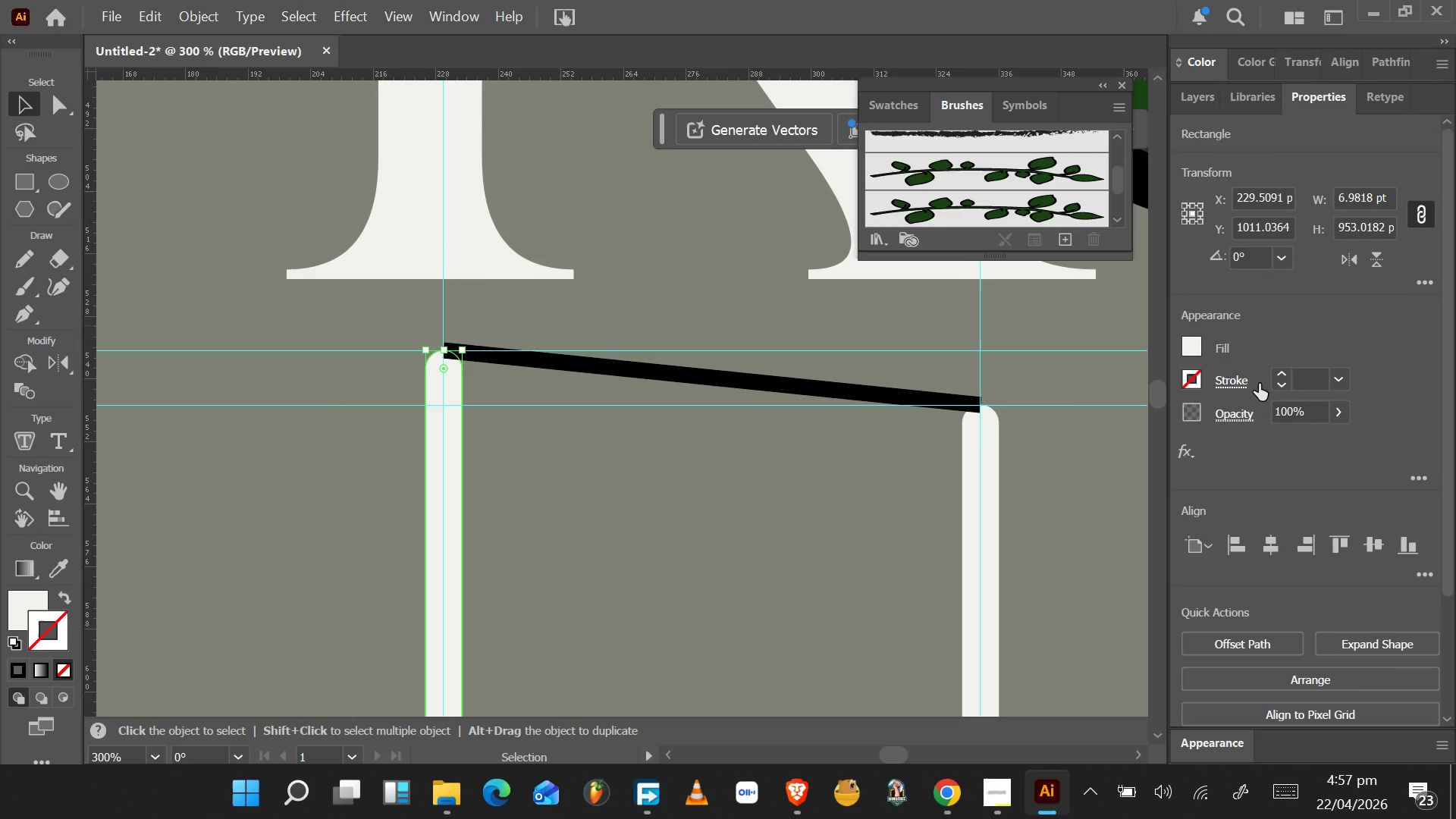 
double_click([1279, 376])
 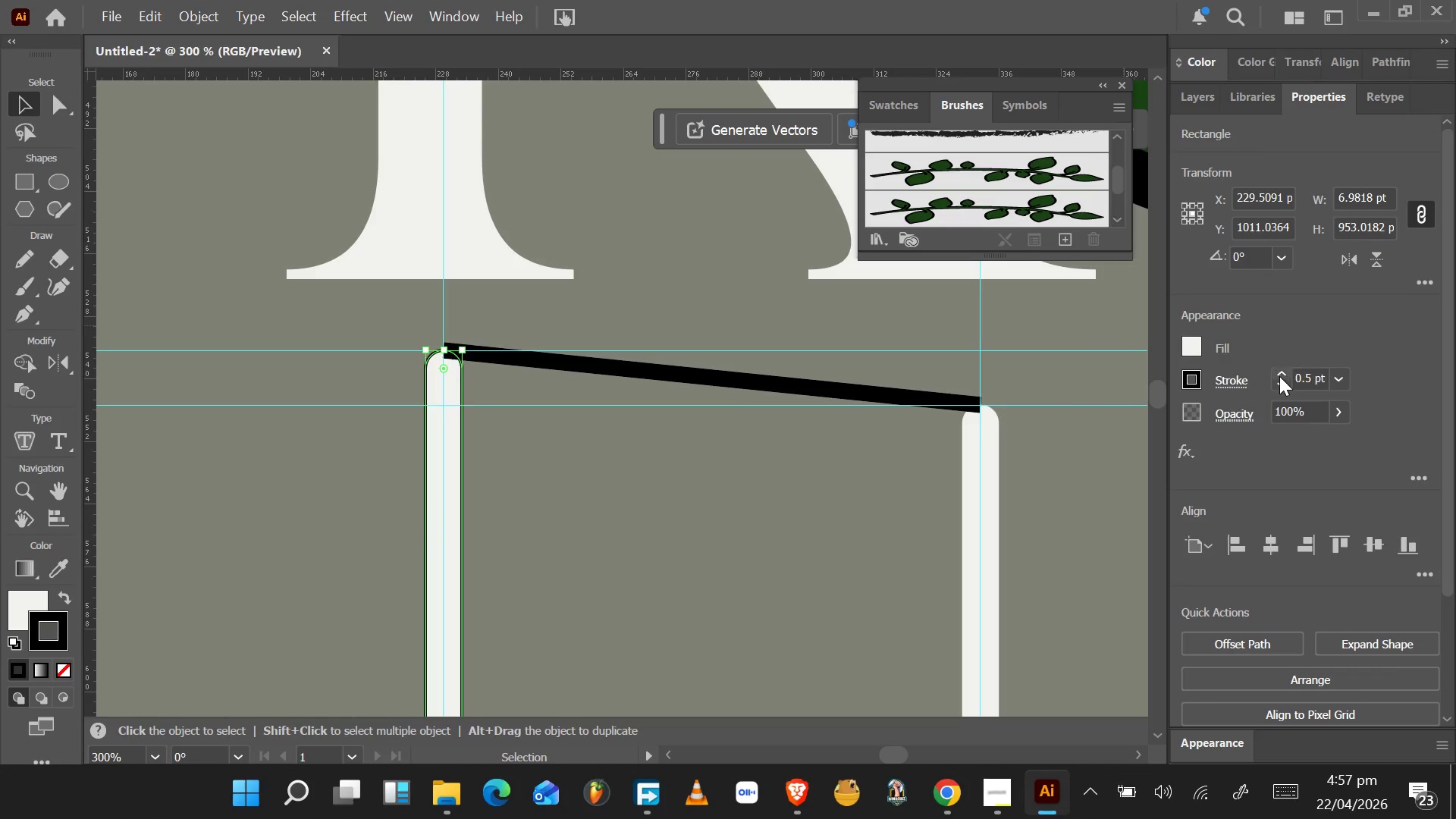 
triple_click([1279, 376])
 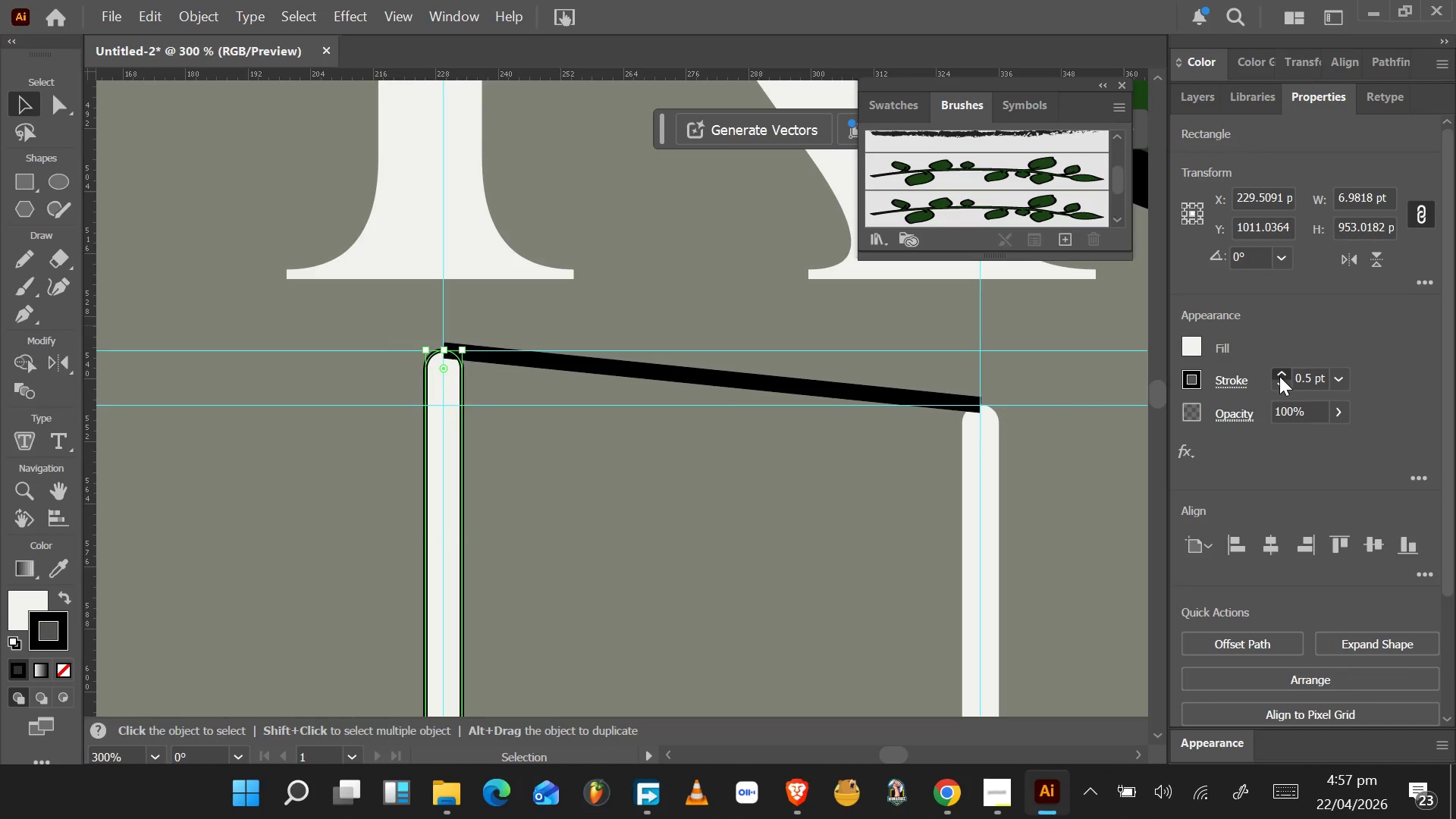 
triple_click([1279, 376])
 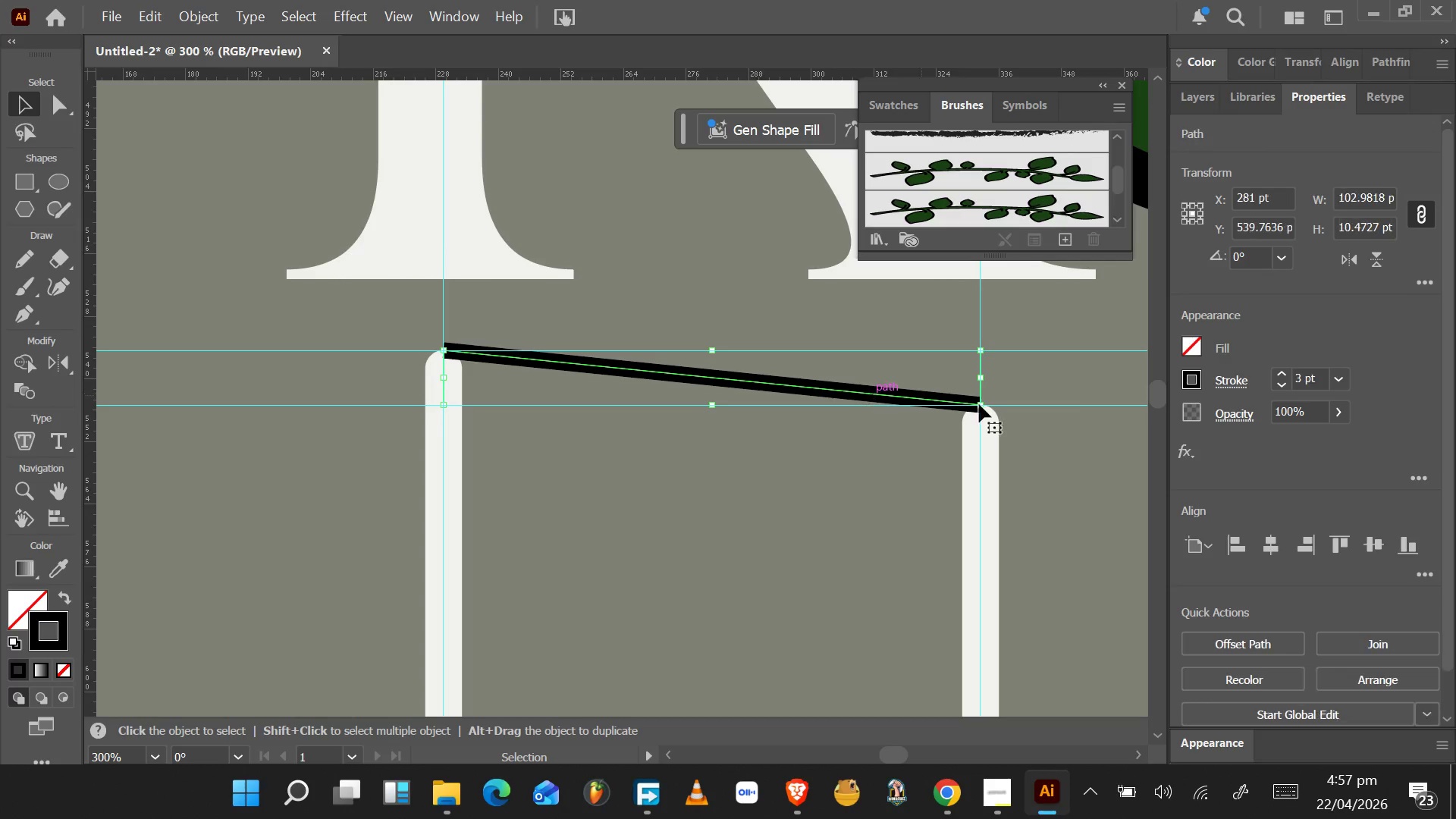 
wait(5.91)
 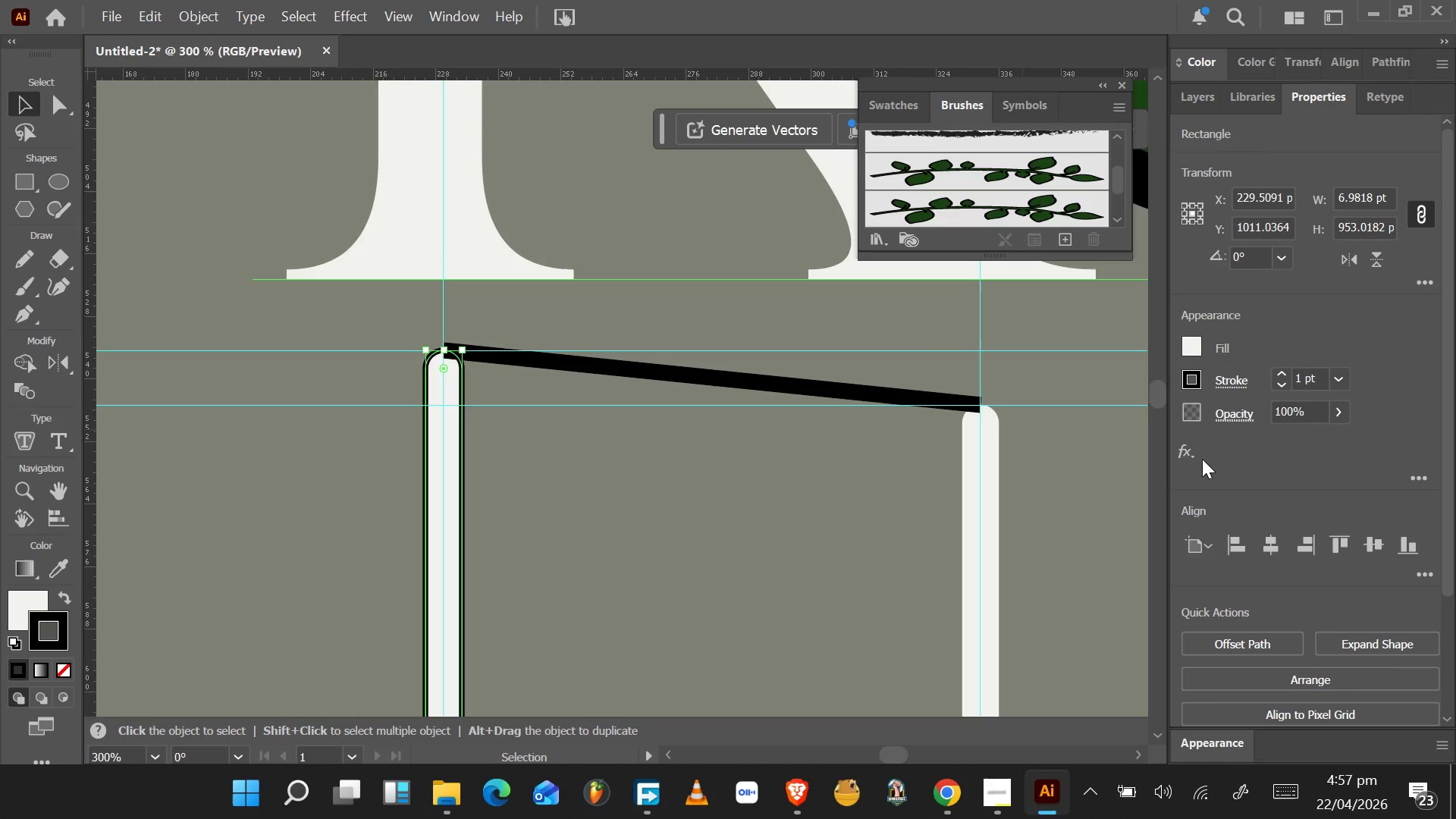 
double_click([1288, 375])
 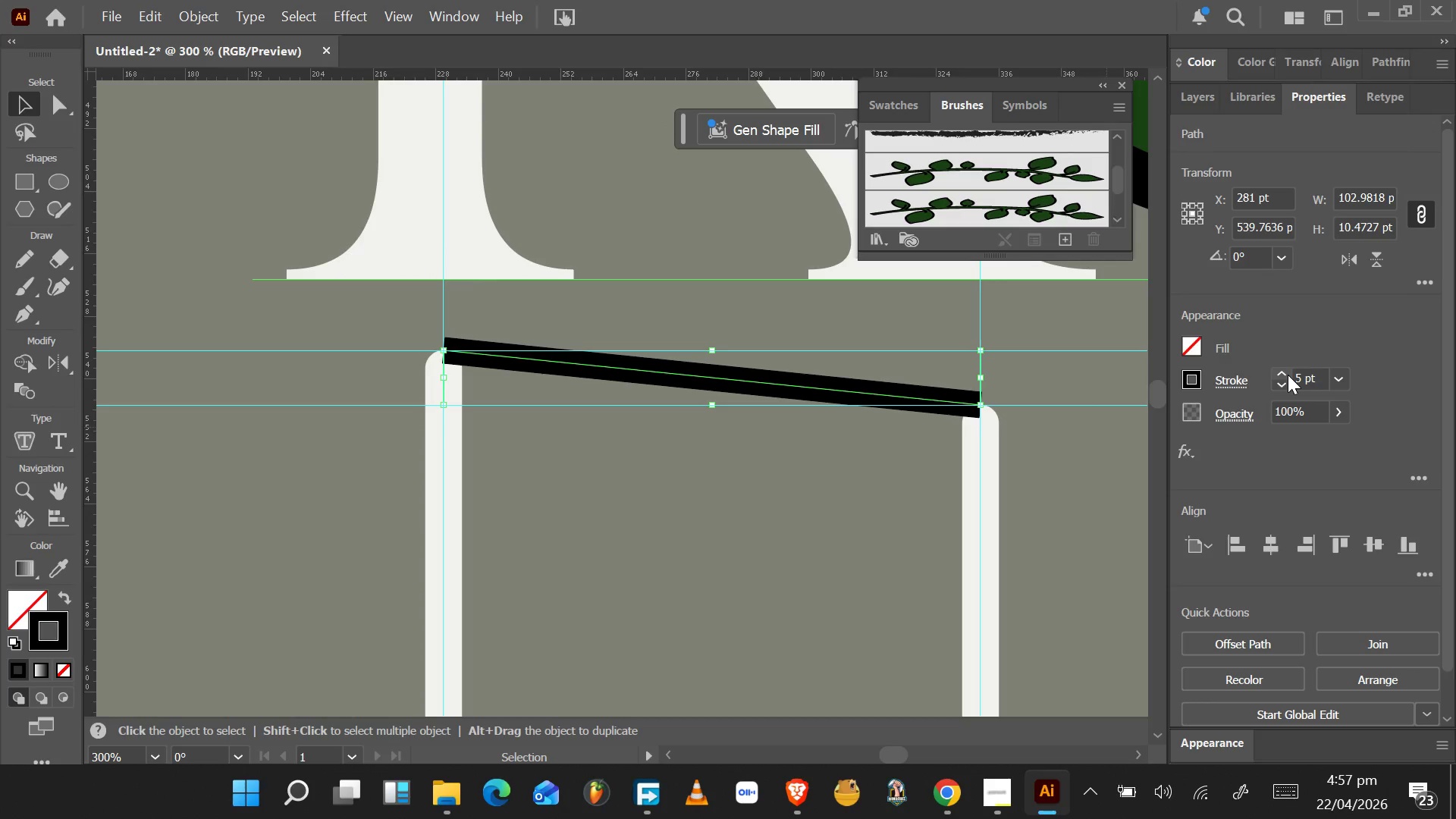 
left_click([1288, 375])
 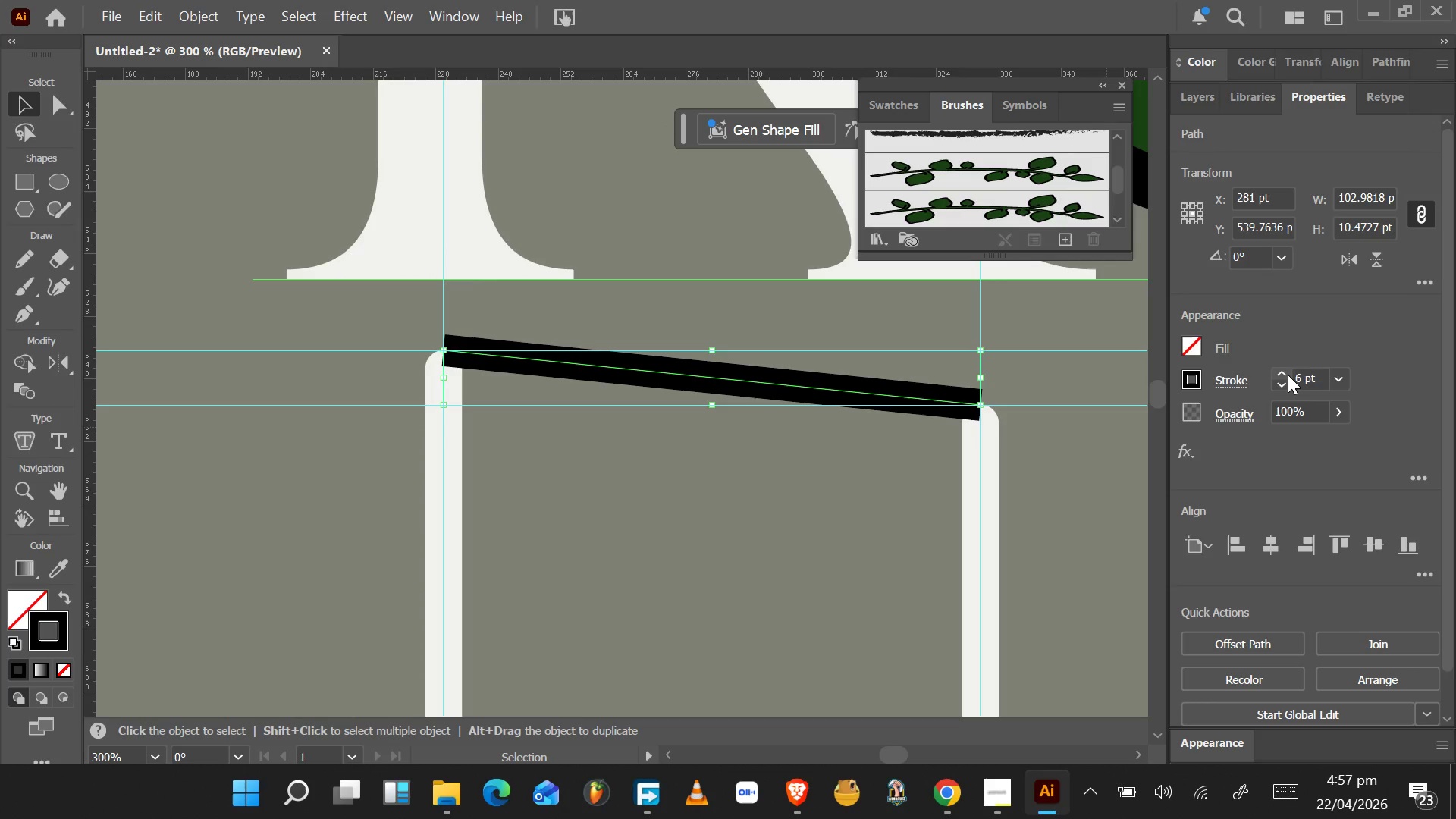 
left_click([1288, 375])
 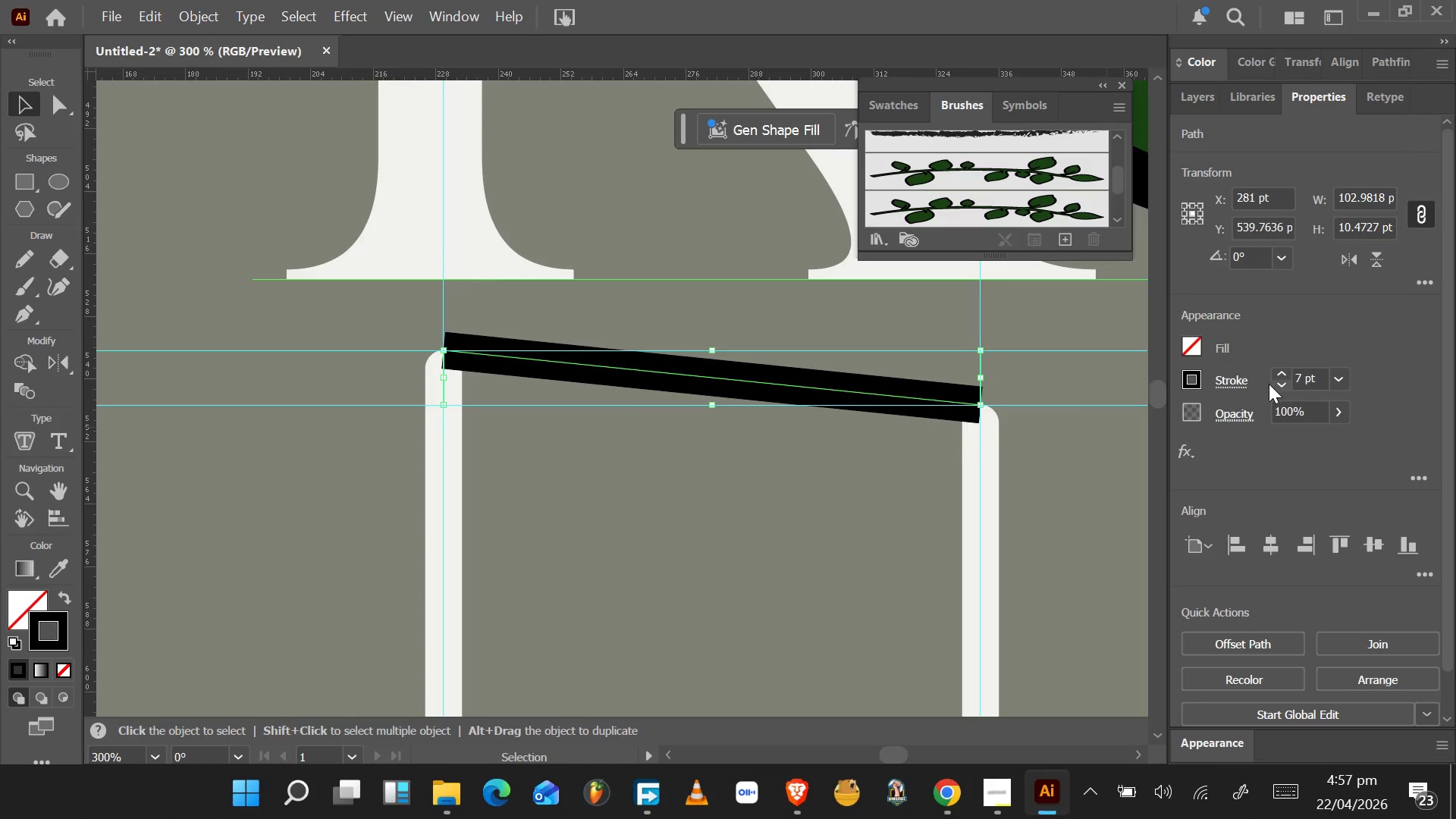 
left_click([1232, 380])
 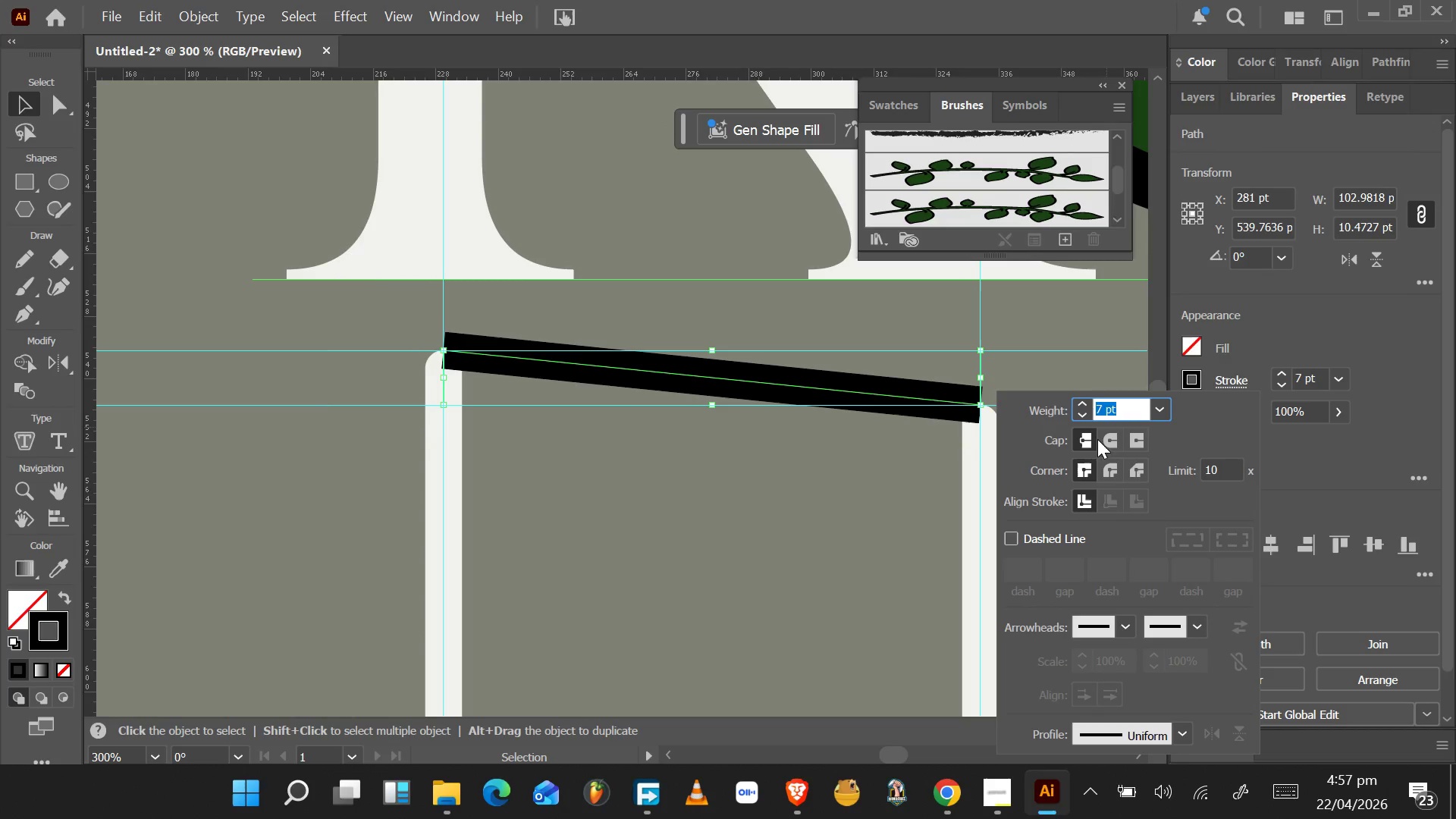 
left_click([1103, 442])
 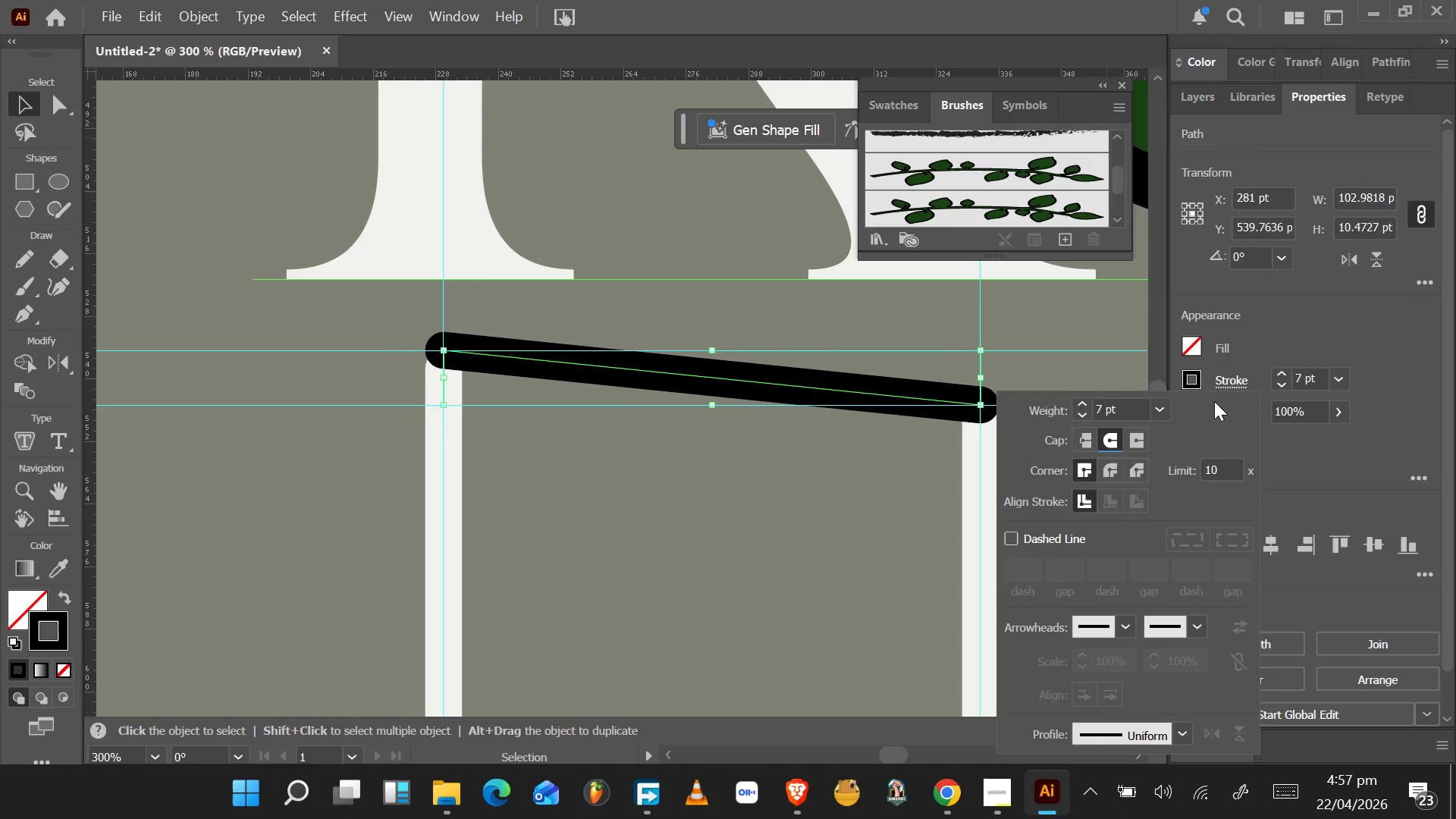 
left_click([1276, 386])
 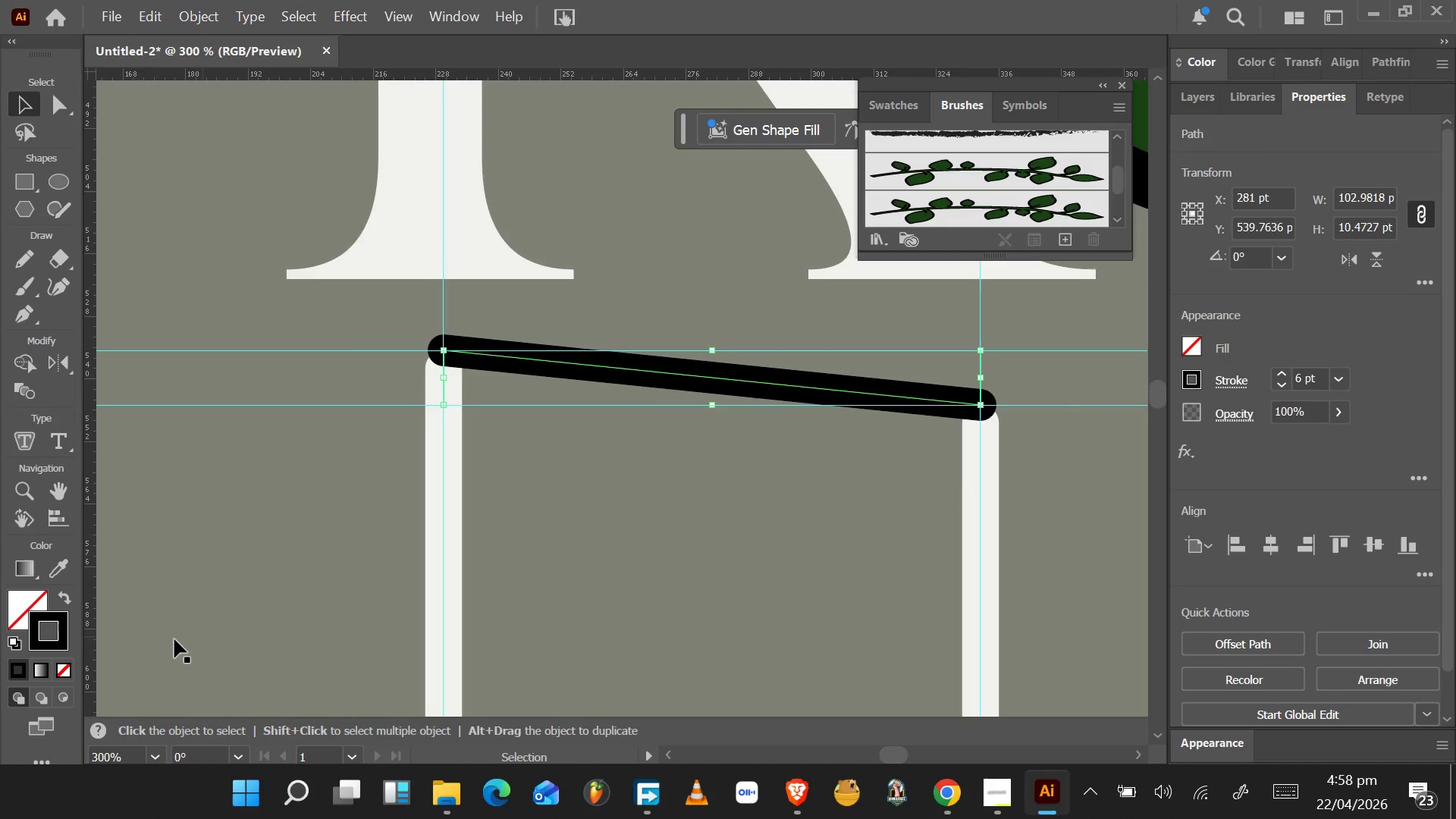 
left_click([31, 600])
 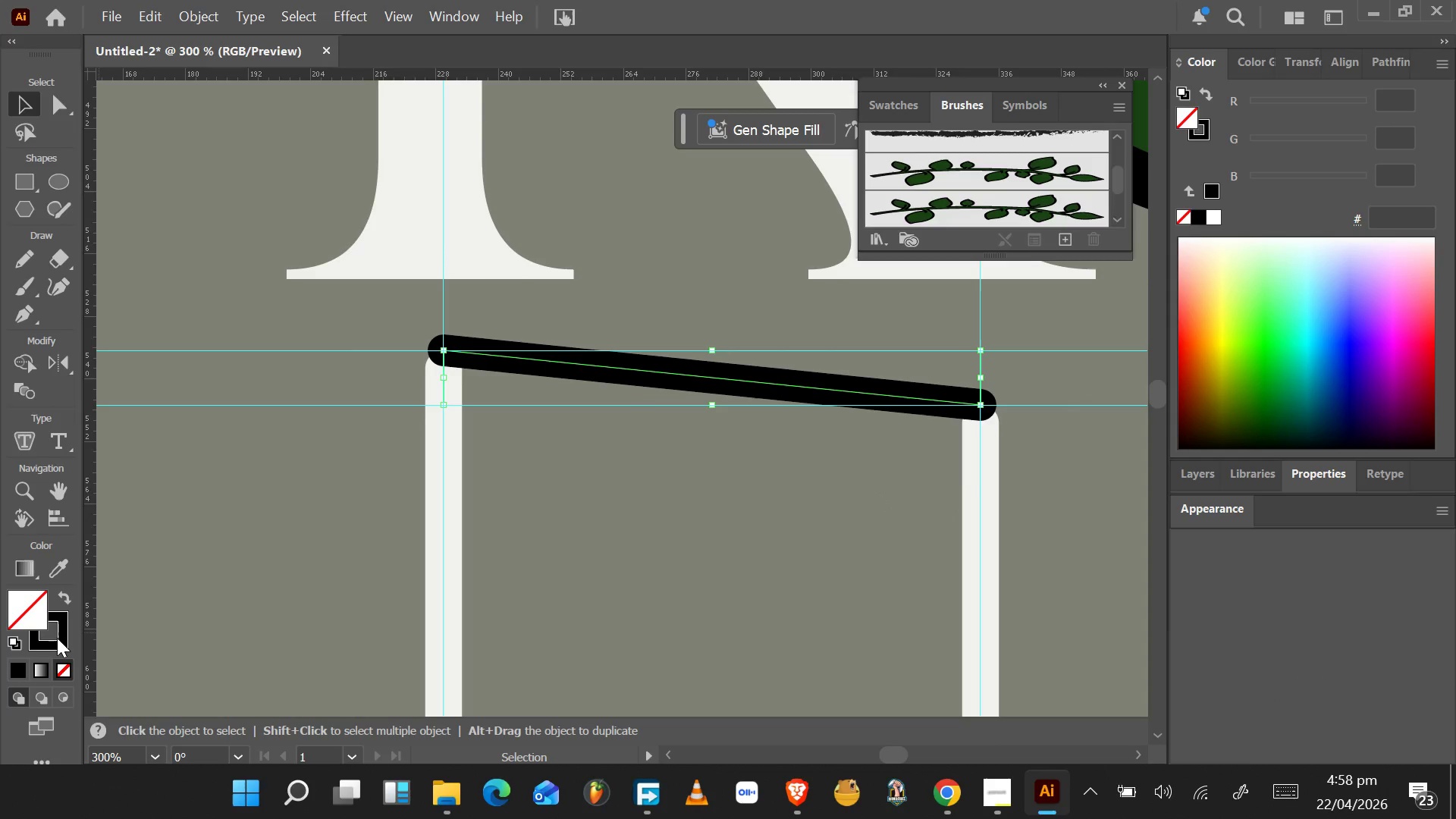 
left_click([61, 632])
 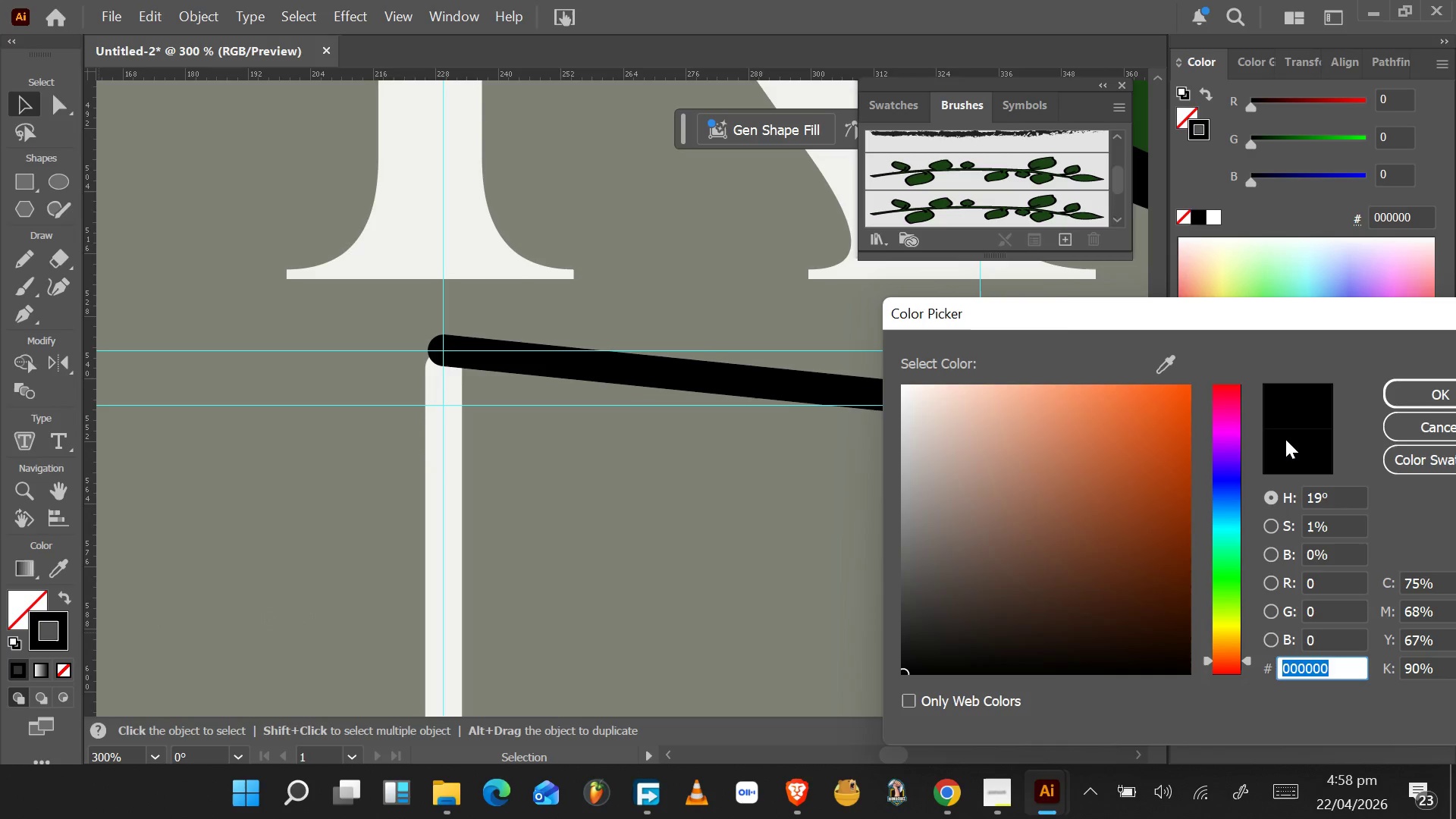 
left_click([1179, 369])
 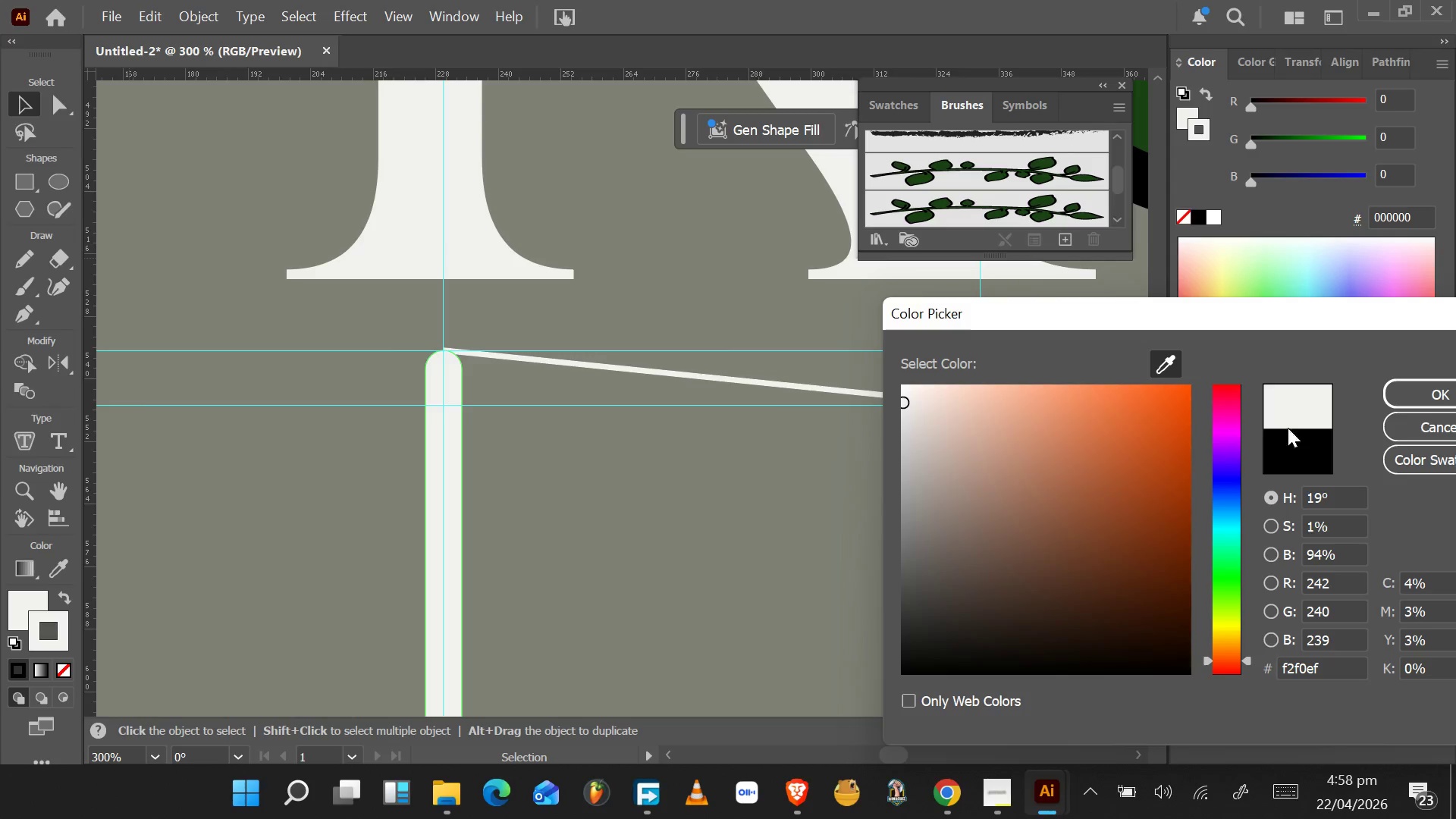 
left_click([1429, 400])
 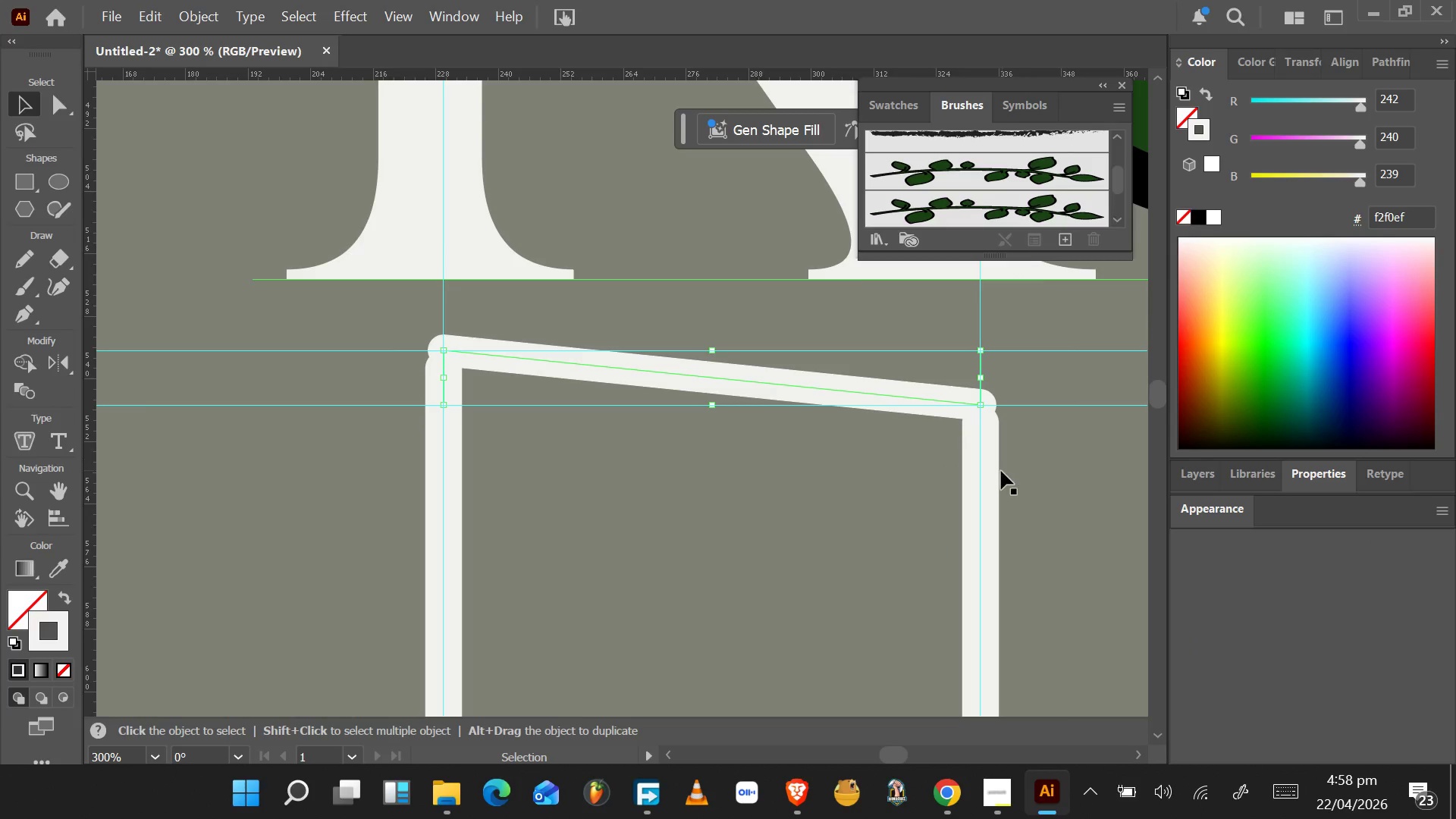 
hold_key(key=AltLeft, duration=0.56)
scroll: coordinate [1002, 475], scroll_direction: down, amount: 14.0
 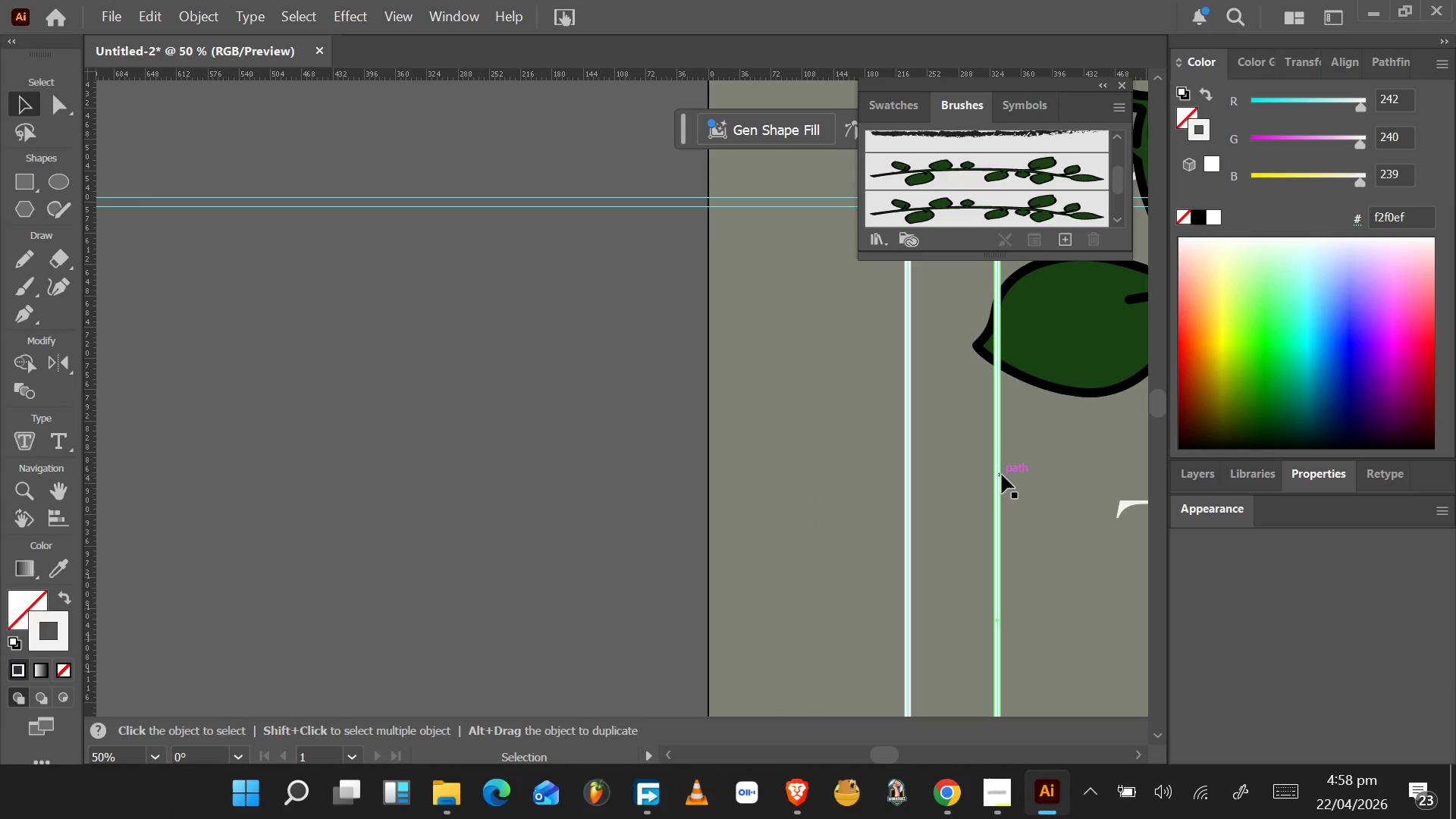 
hold_key(key=ArrowDown, duration=1.5)
 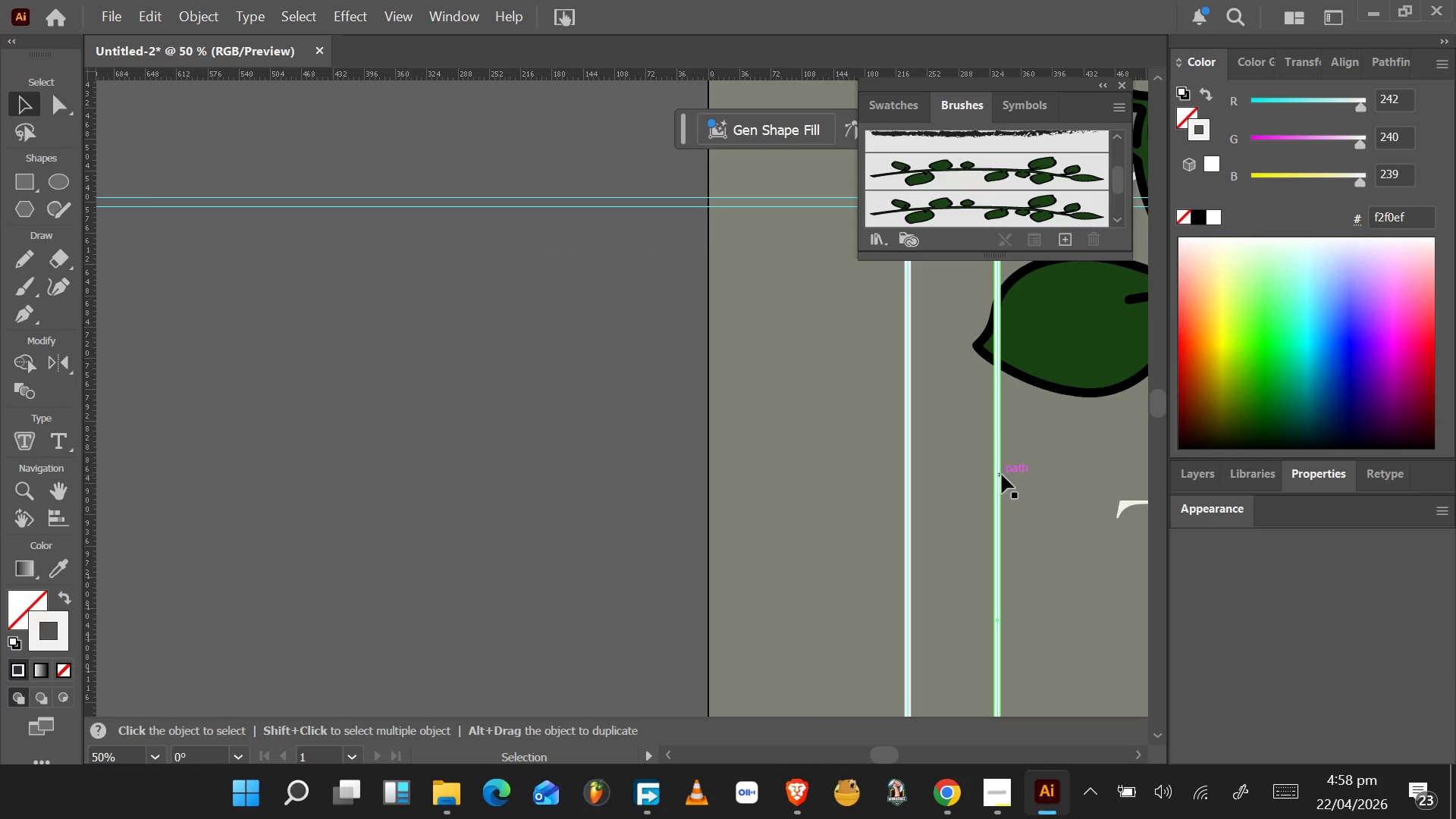 
hold_key(key=ArrowDown, duration=1.53)
 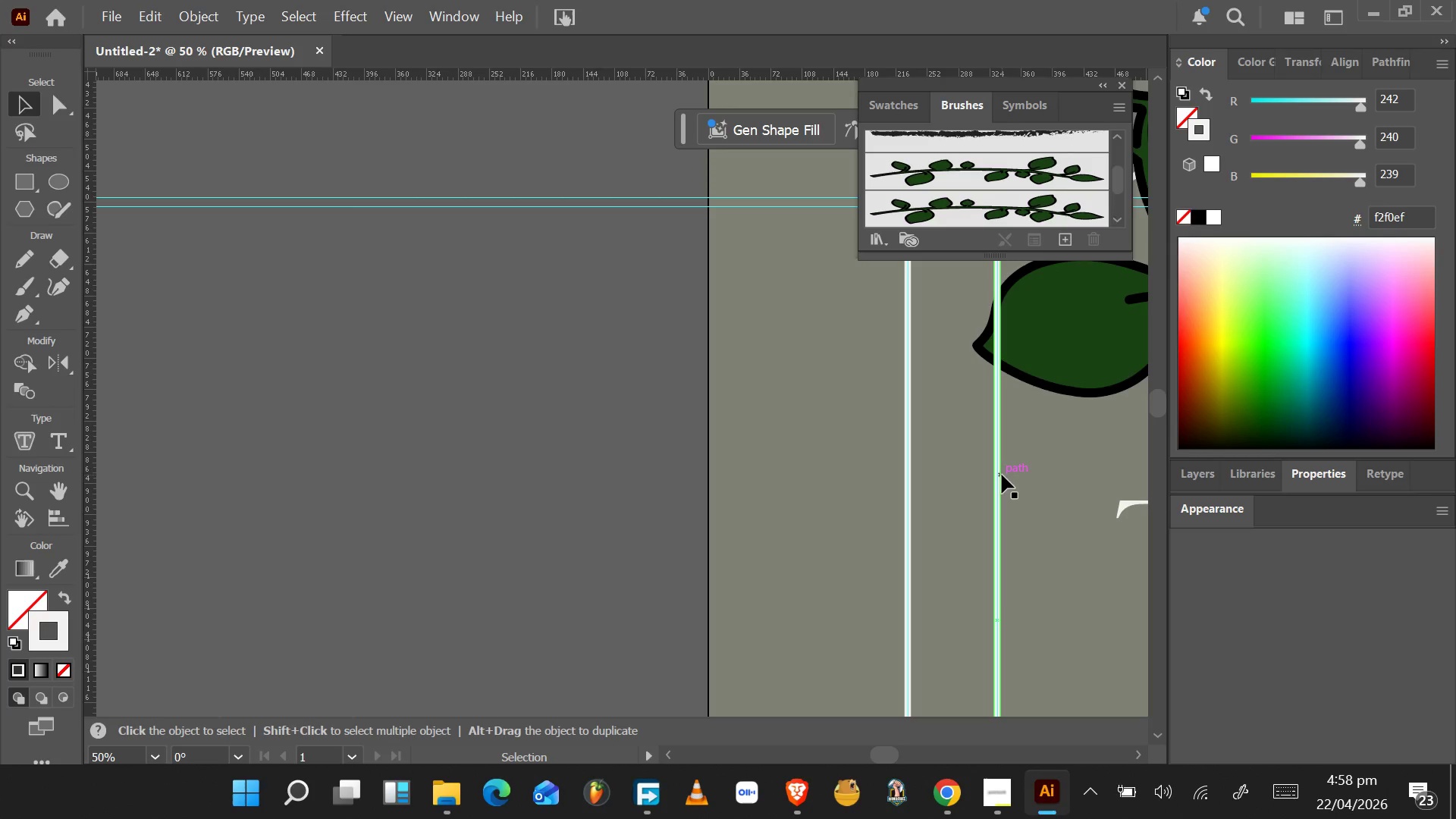 
hold_key(key=ArrowDown, duration=1.26)
 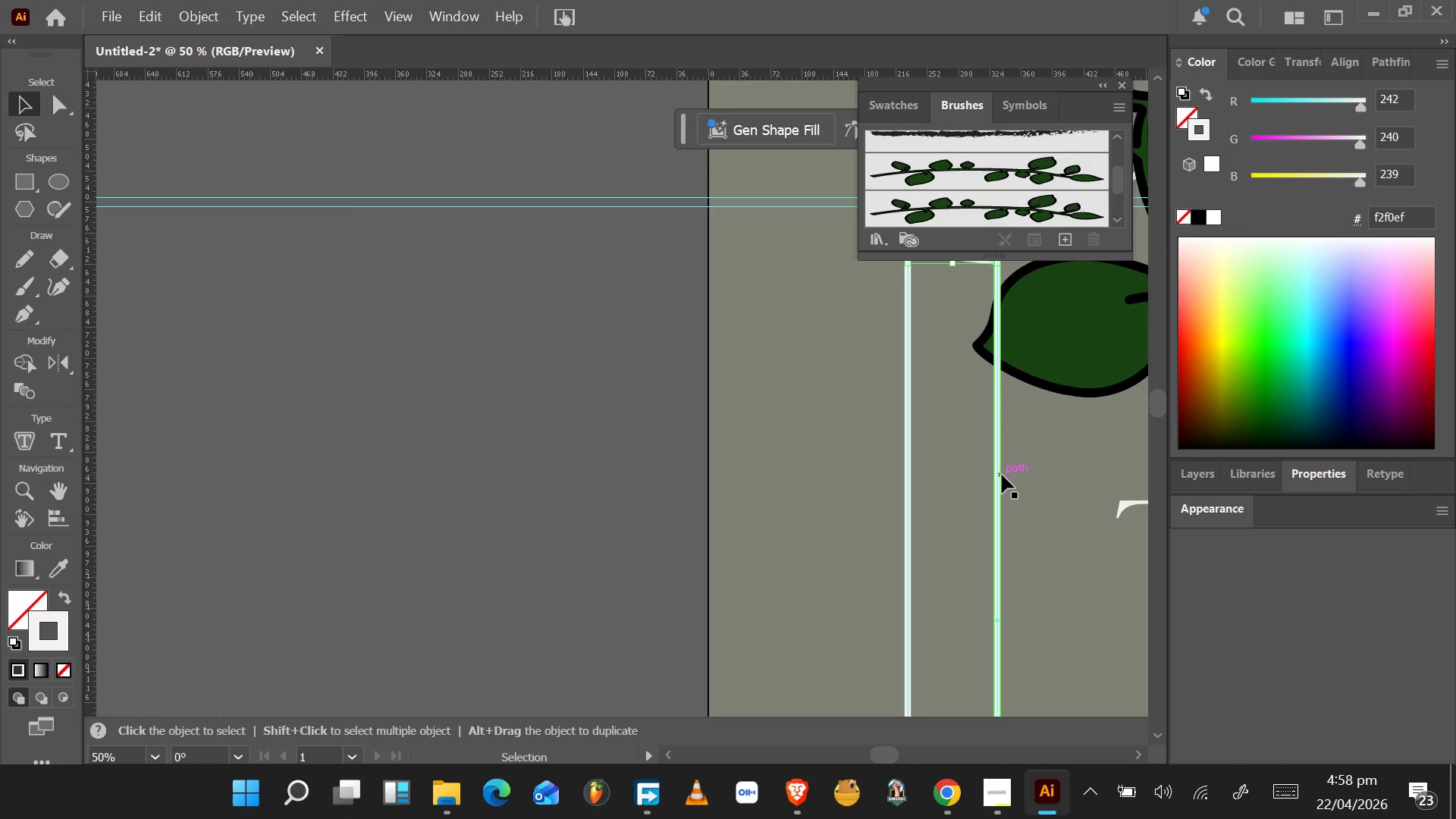 
hold_key(key=ArrowDown, duration=1.5)
 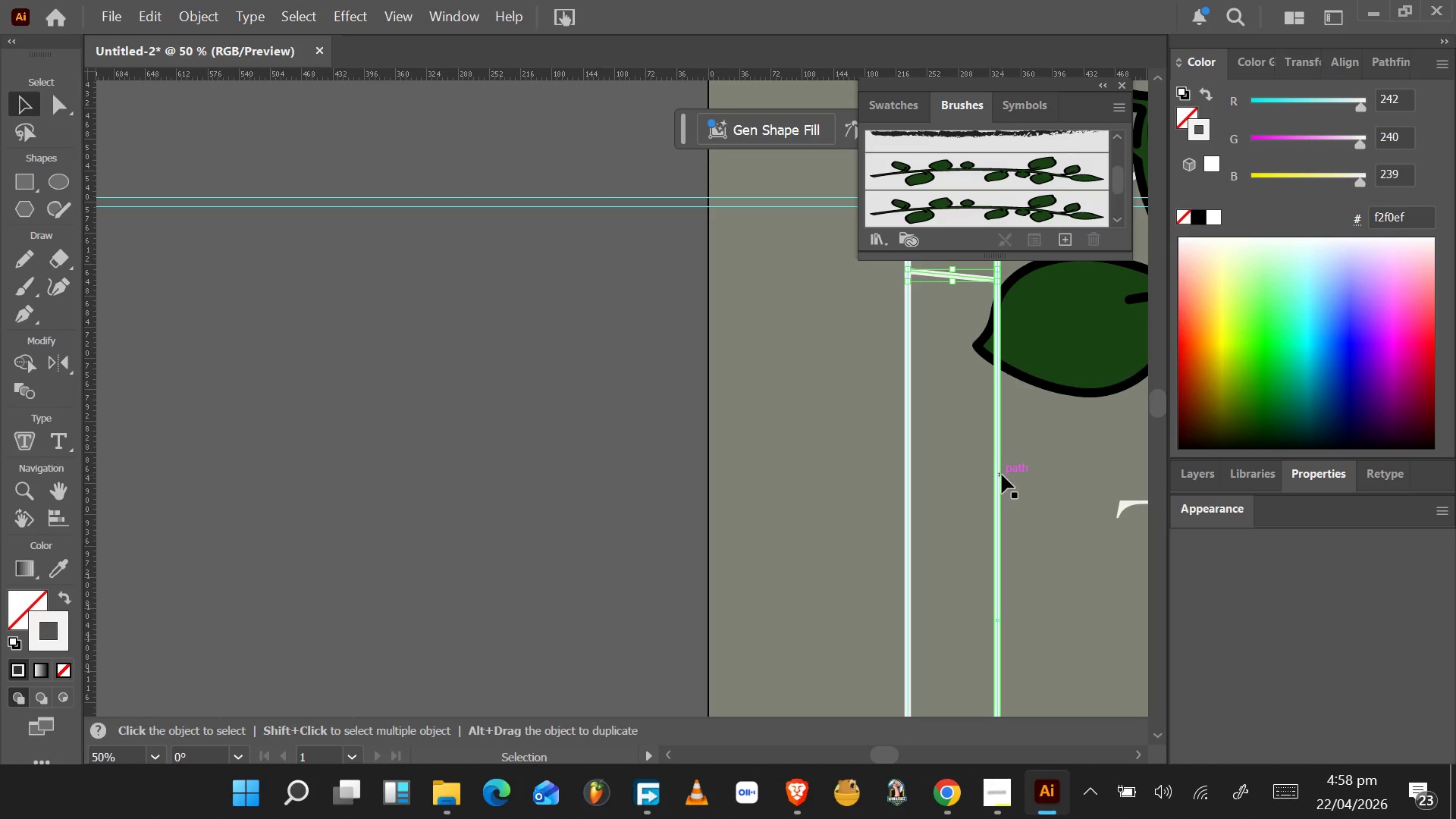 
hold_key(key=ArrowDown, duration=1.27)
 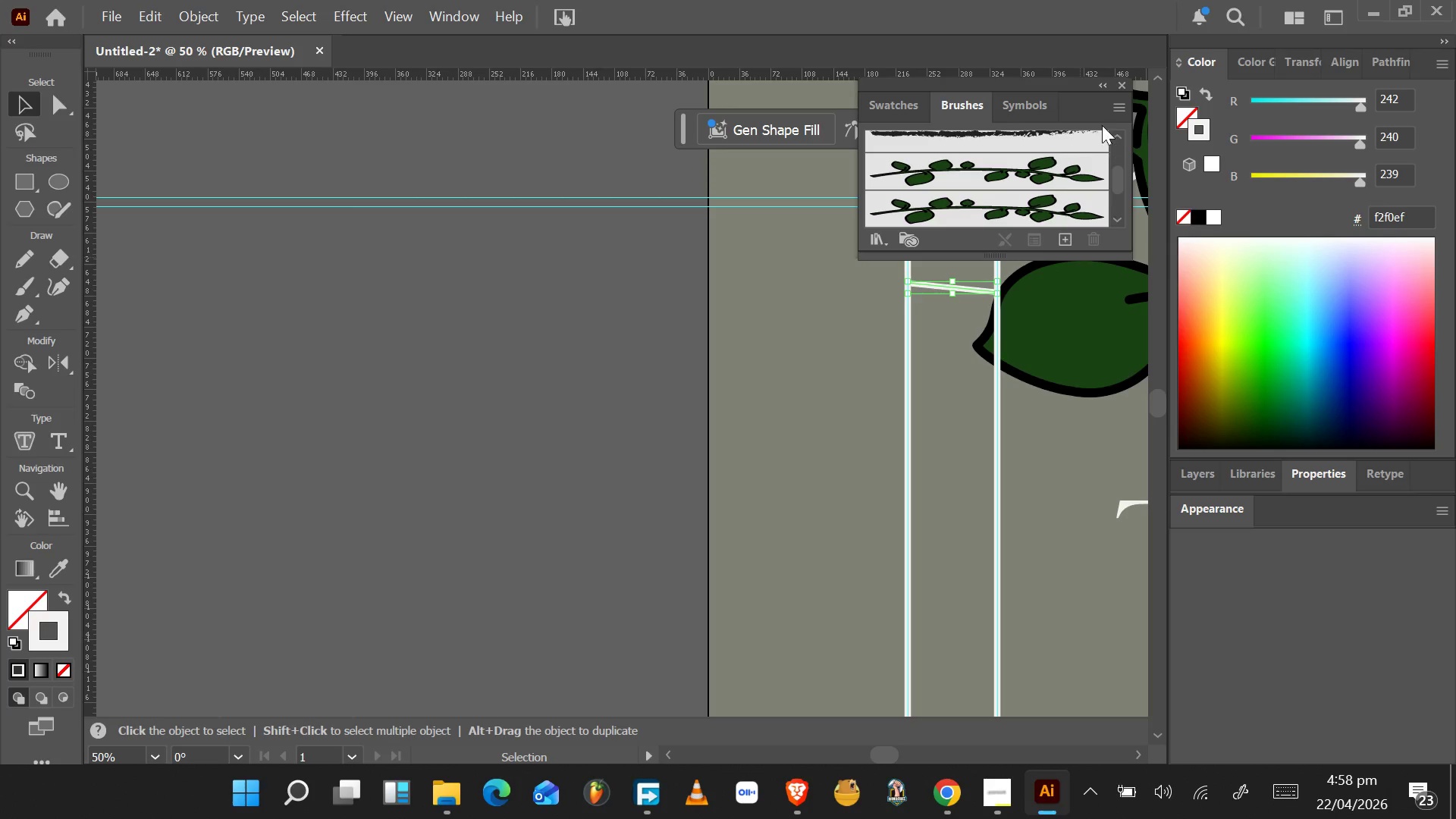 
left_click_drag(start_coordinate=[1086, 110], to_coordinate=[513, 39])
 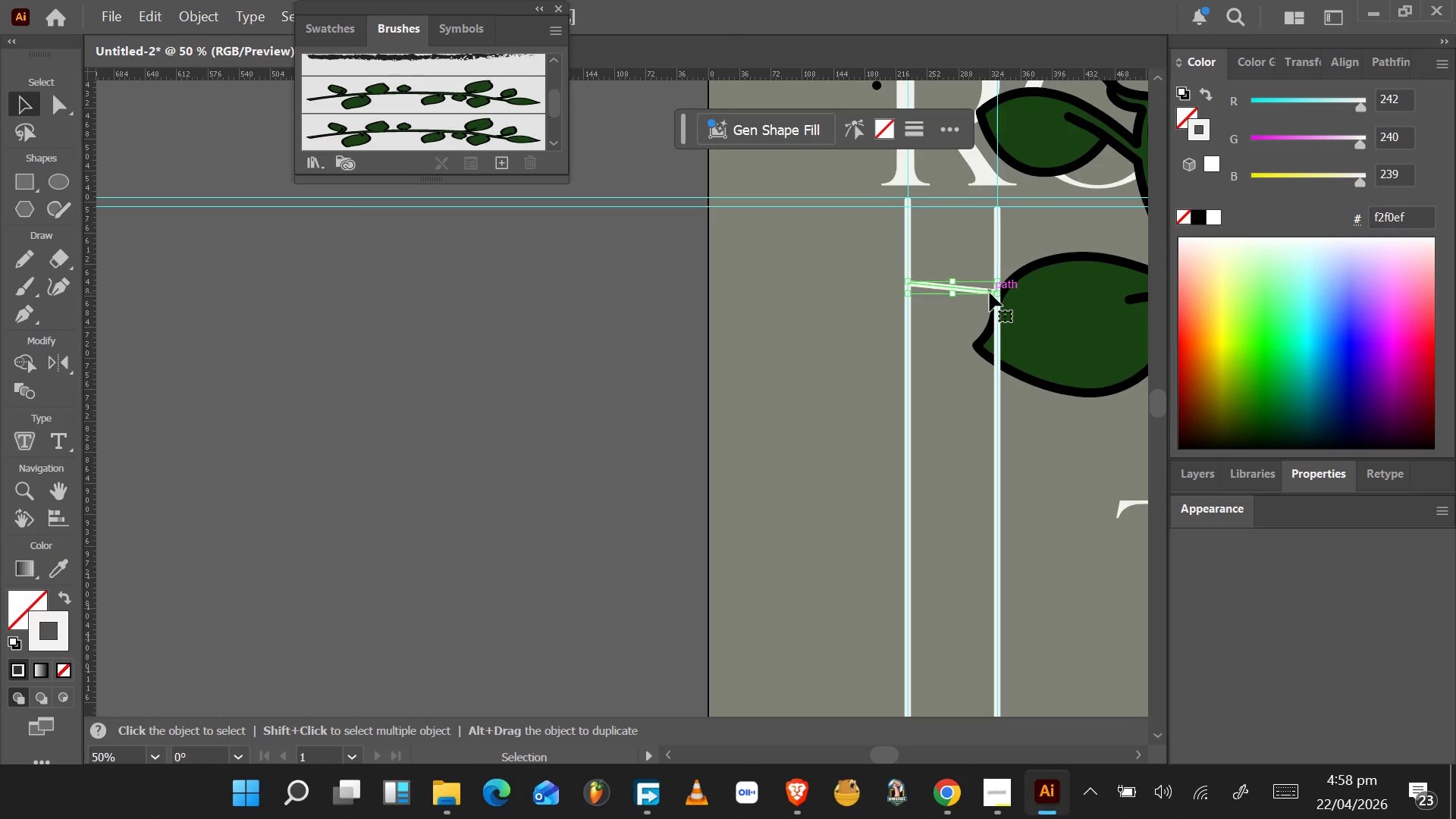 
key(ArrowDown)
 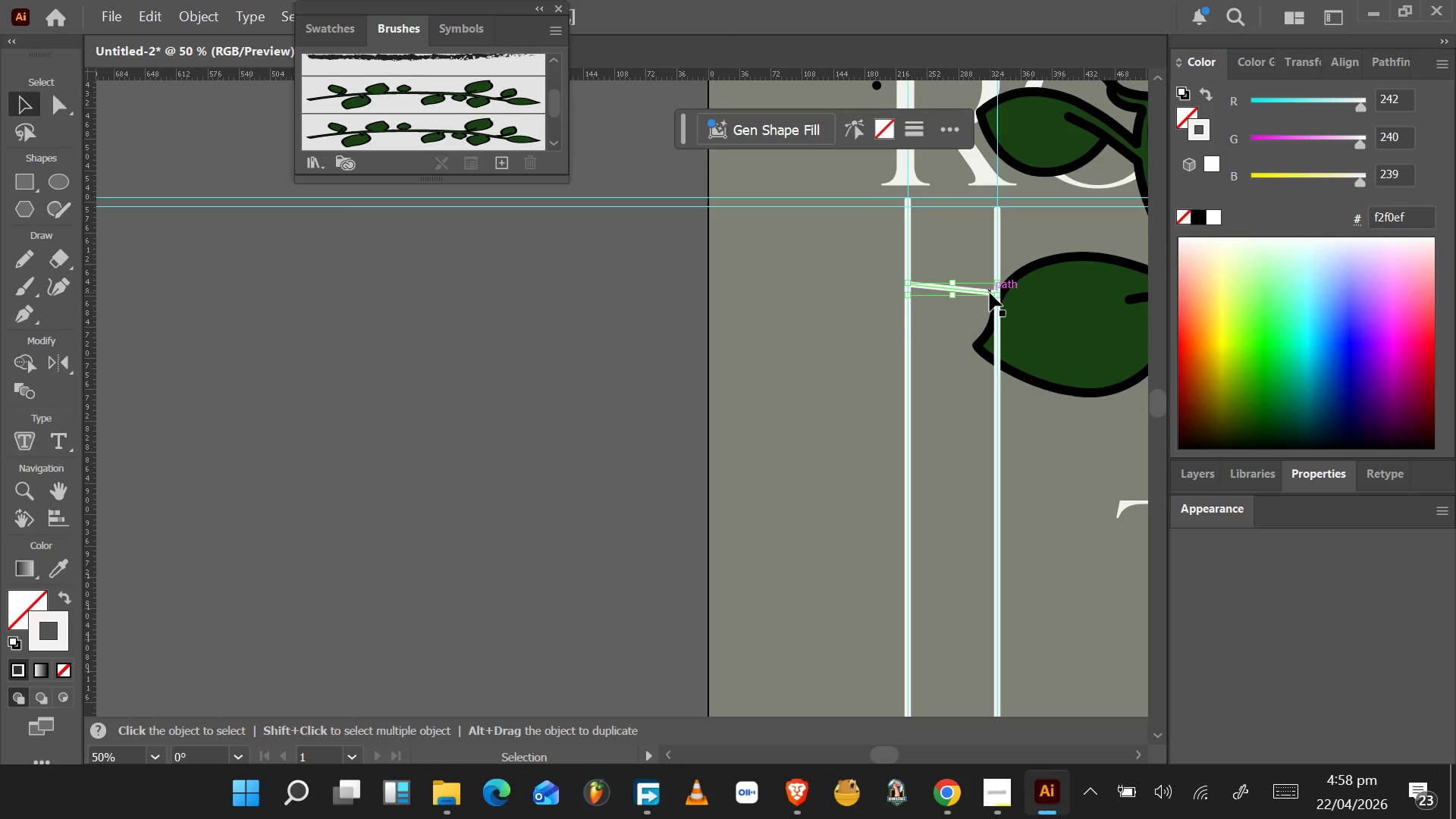 
key(ArrowDown)
 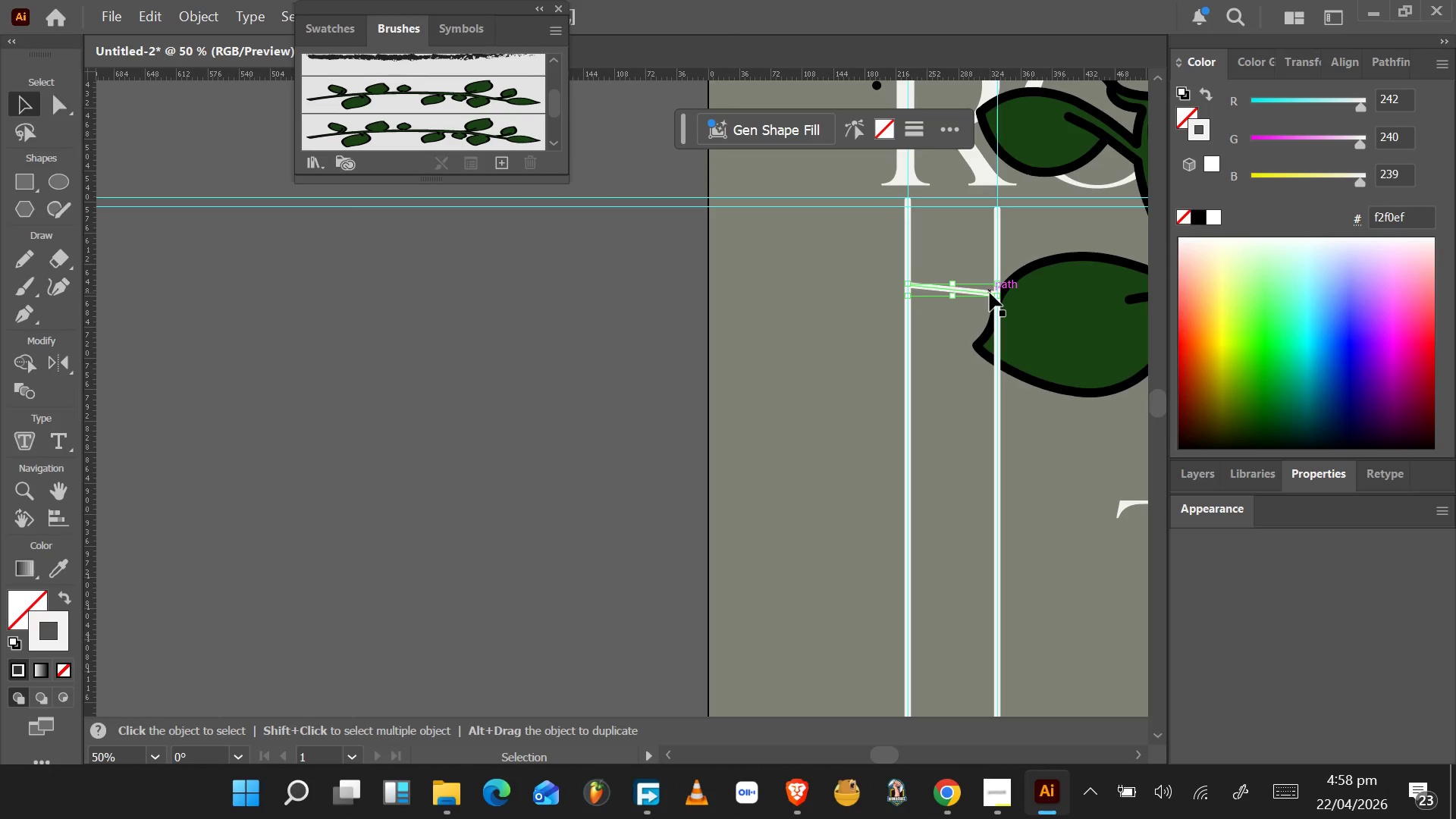 
key(ArrowDown)
 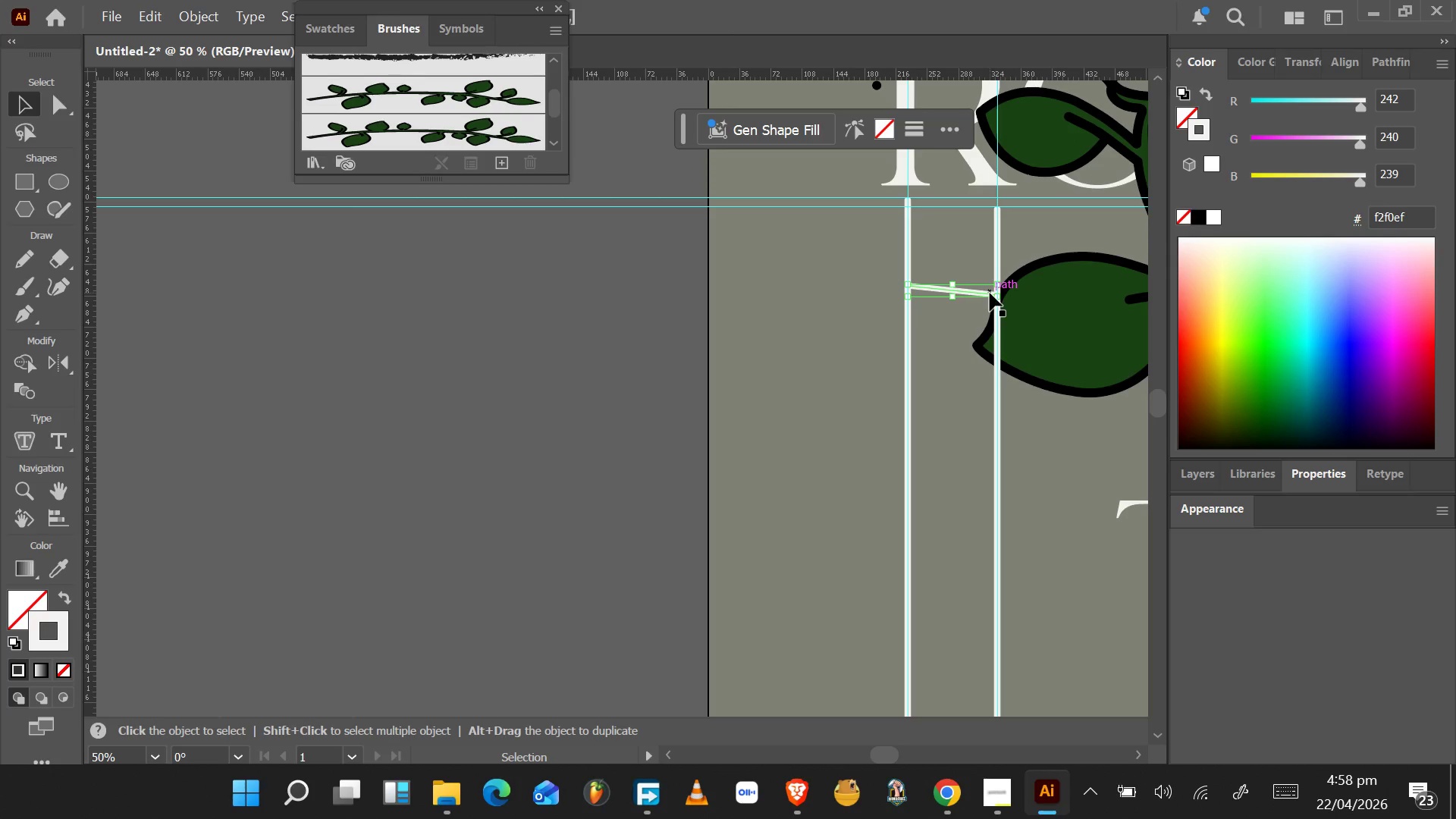 
key(ArrowDown)
 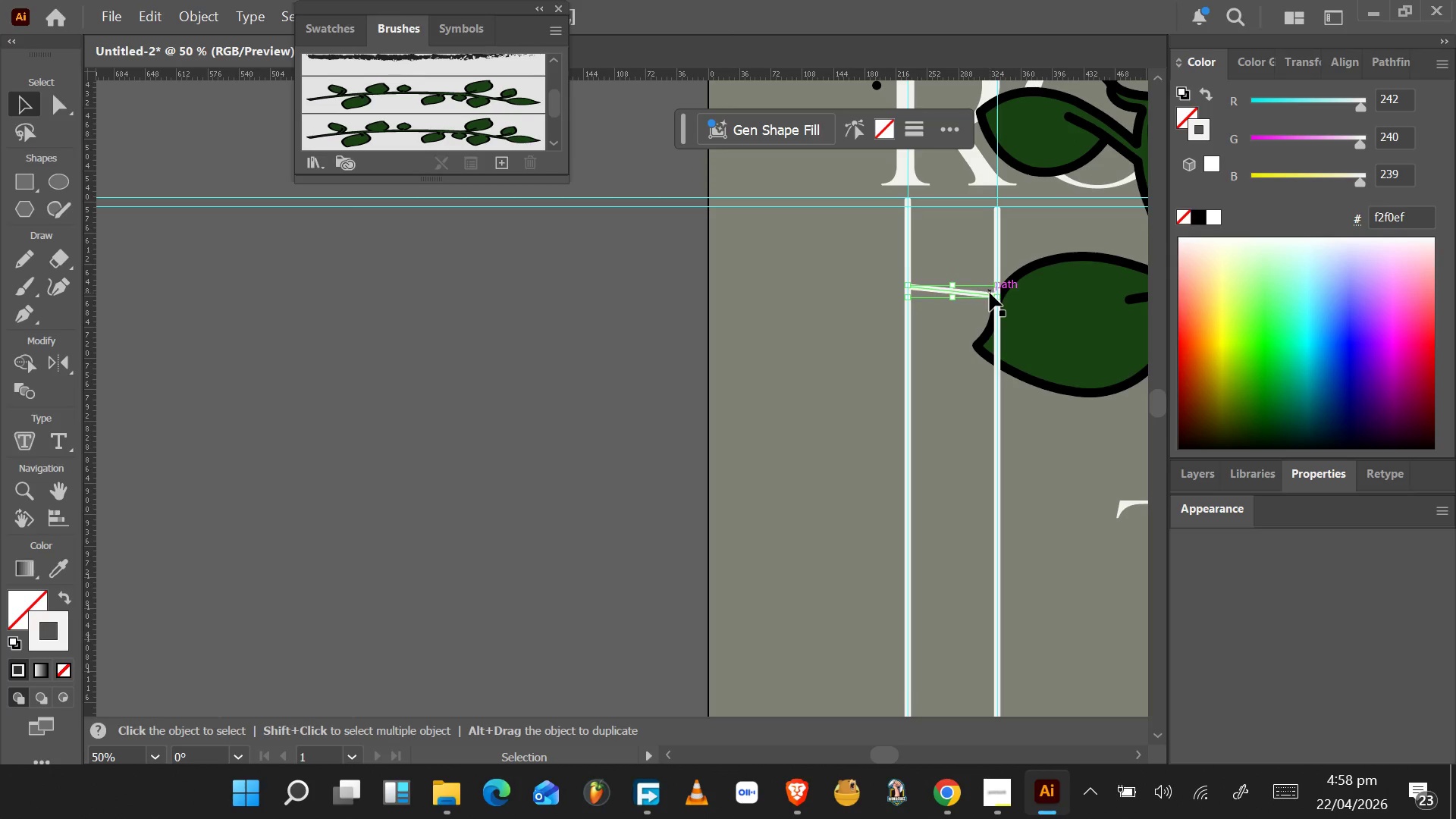 
key(ArrowDown)
 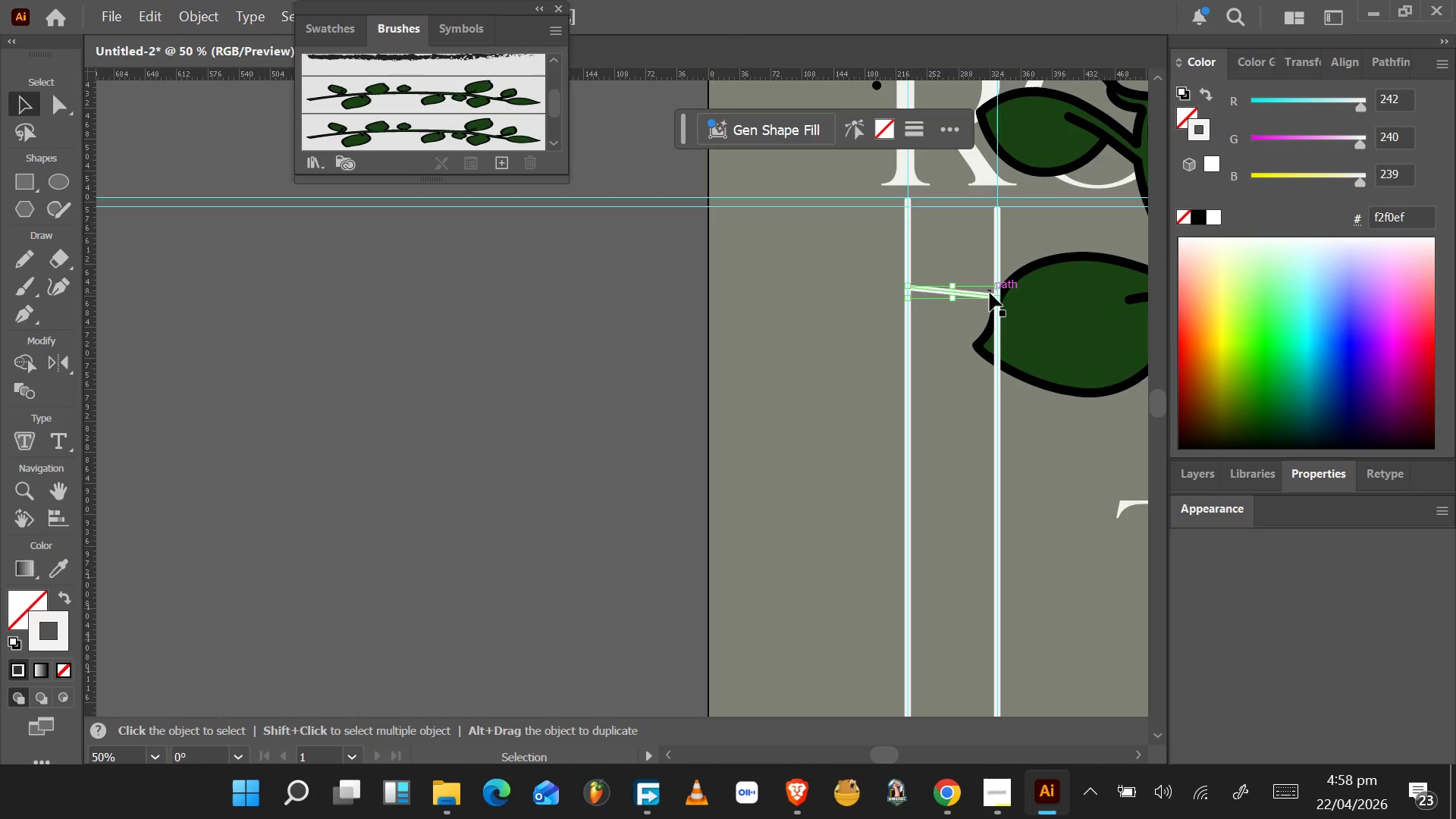 
hold_key(key=AltLeft, duration=0.5)
 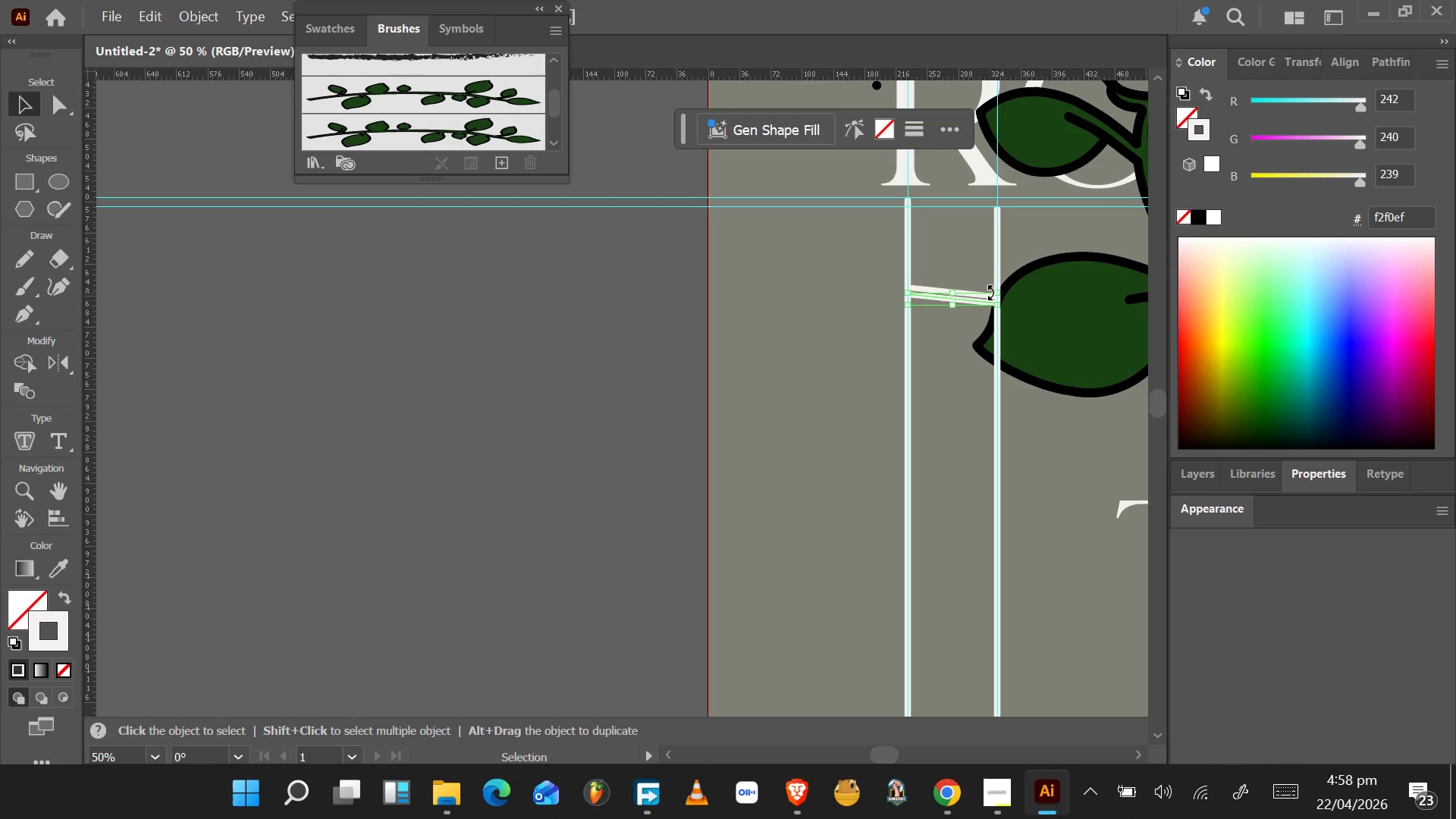 
hold_key(key=ArrowDown, duration=1.5)
 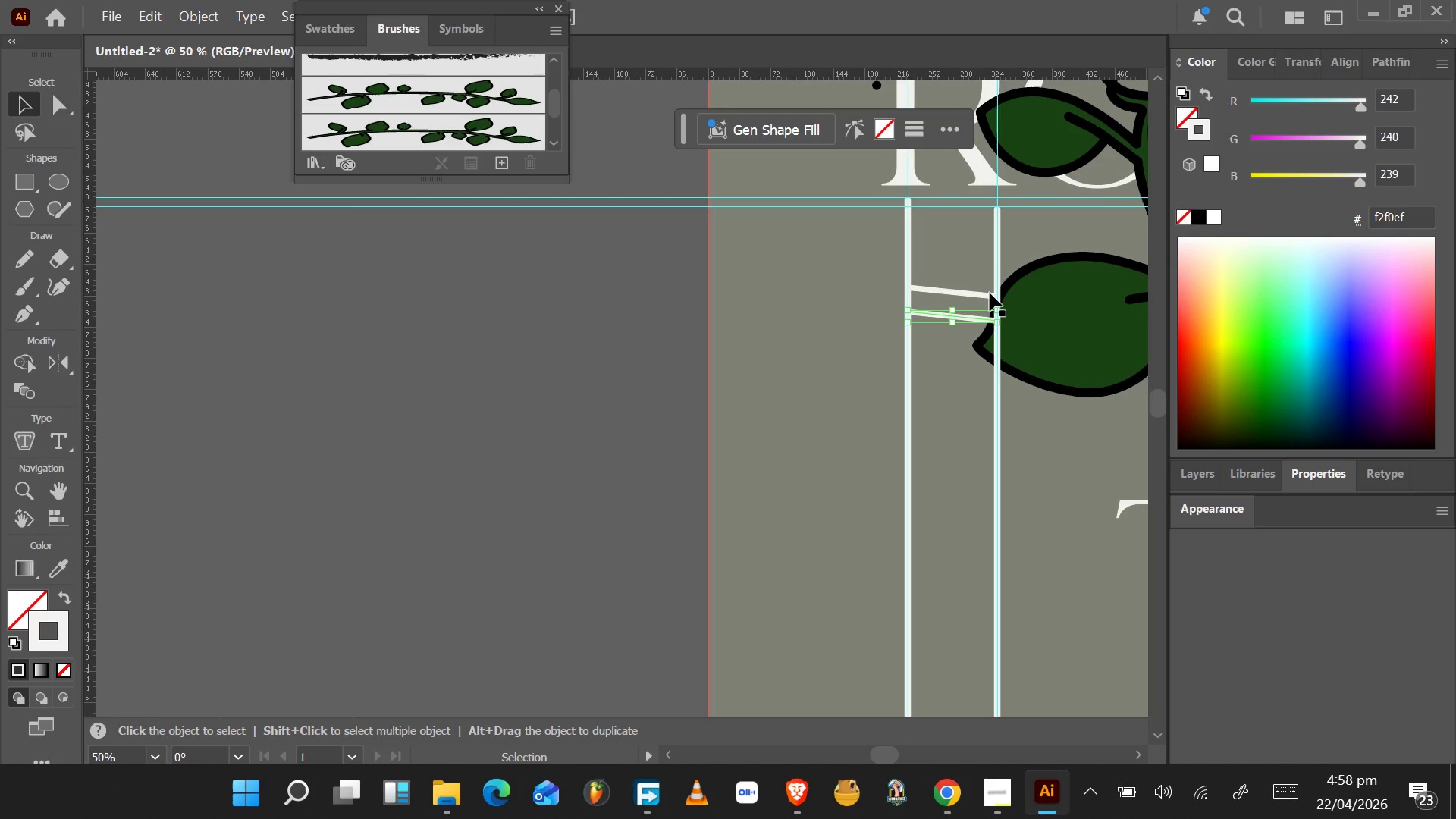 
hold_key(key=ArrowDown, duration=1.53)
 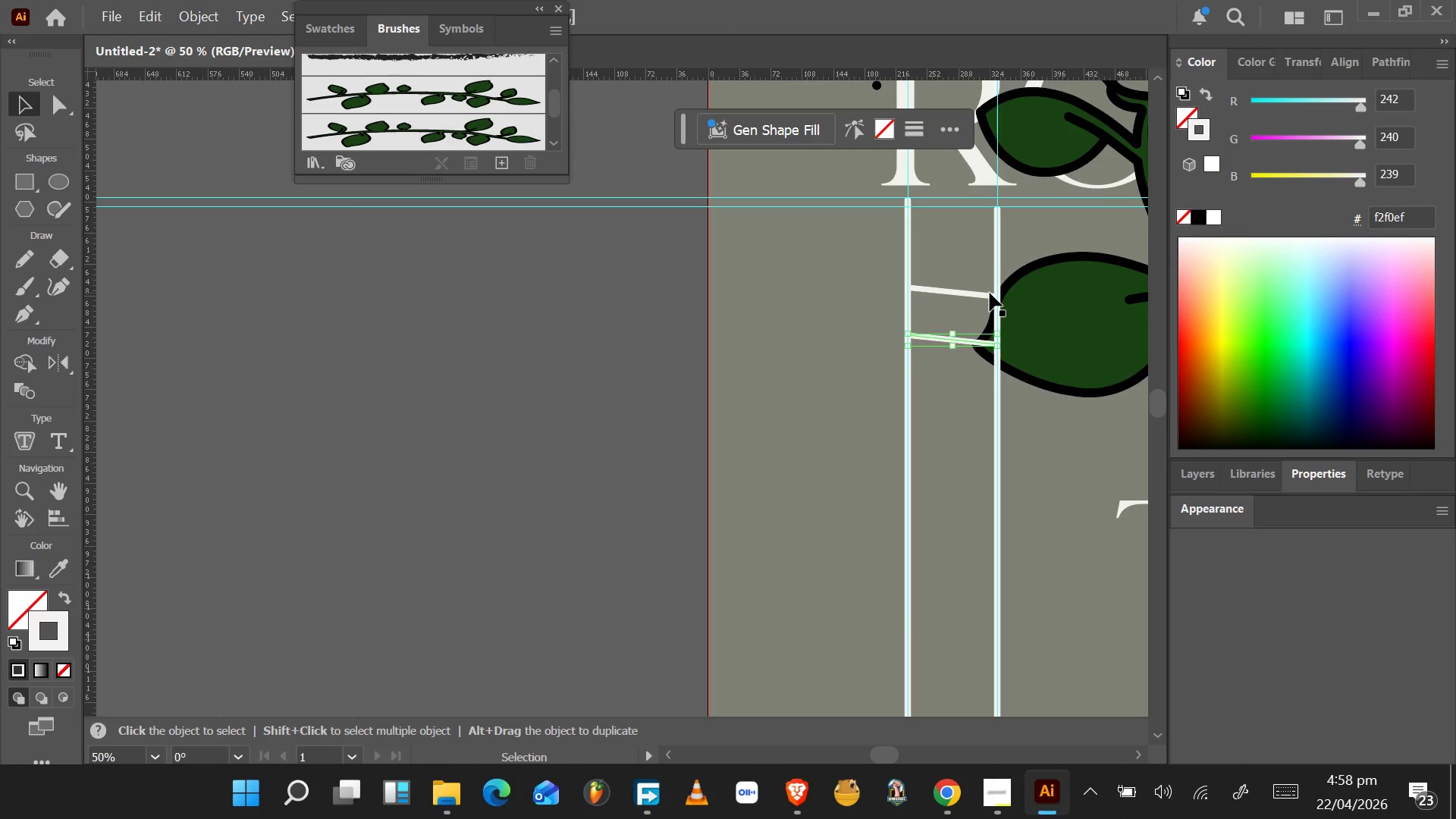 
hold_key(key=ArrowDown, duration=1.52)
 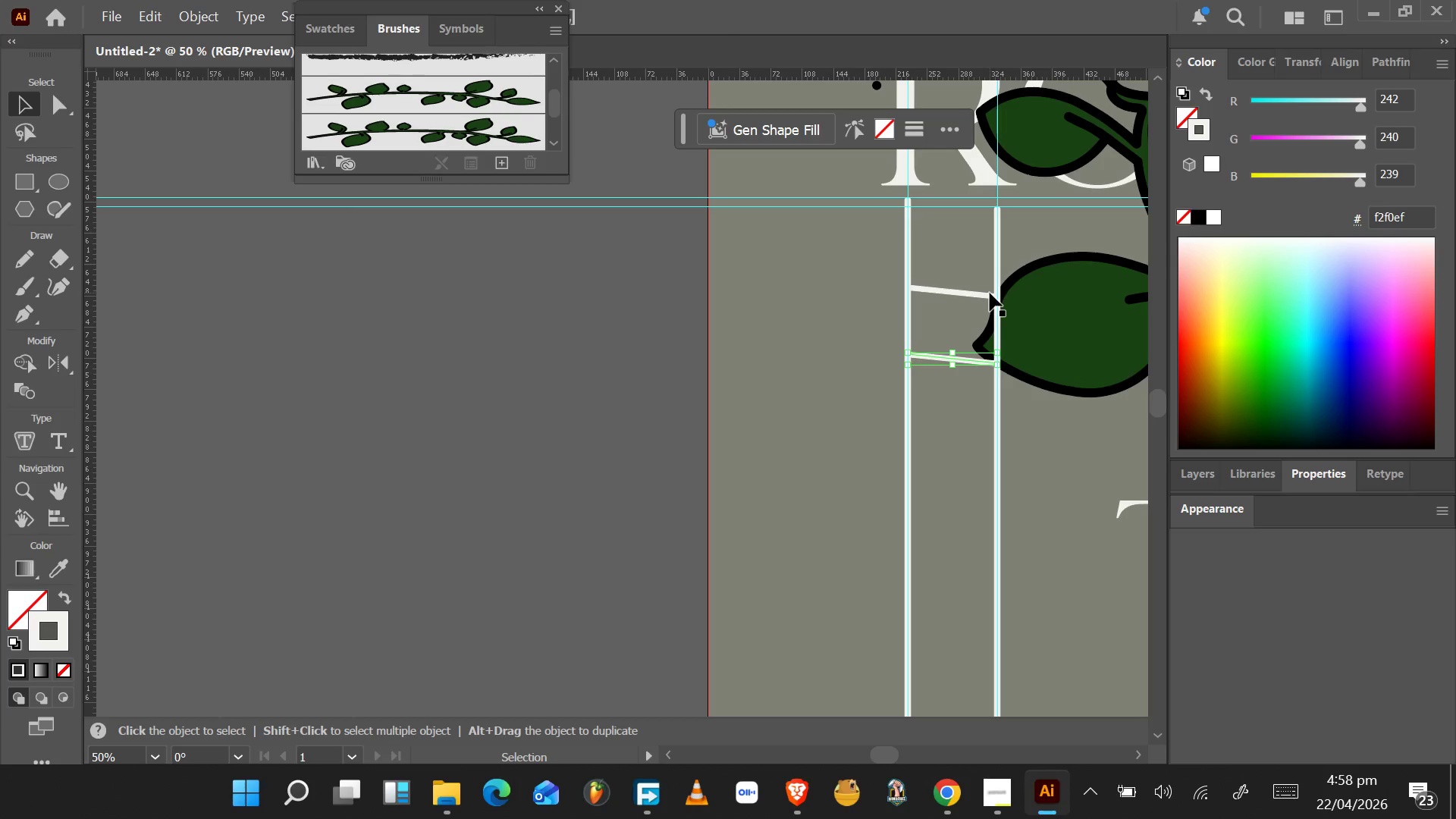 
hold_key(key=ArrowDown, duration=1.53)
 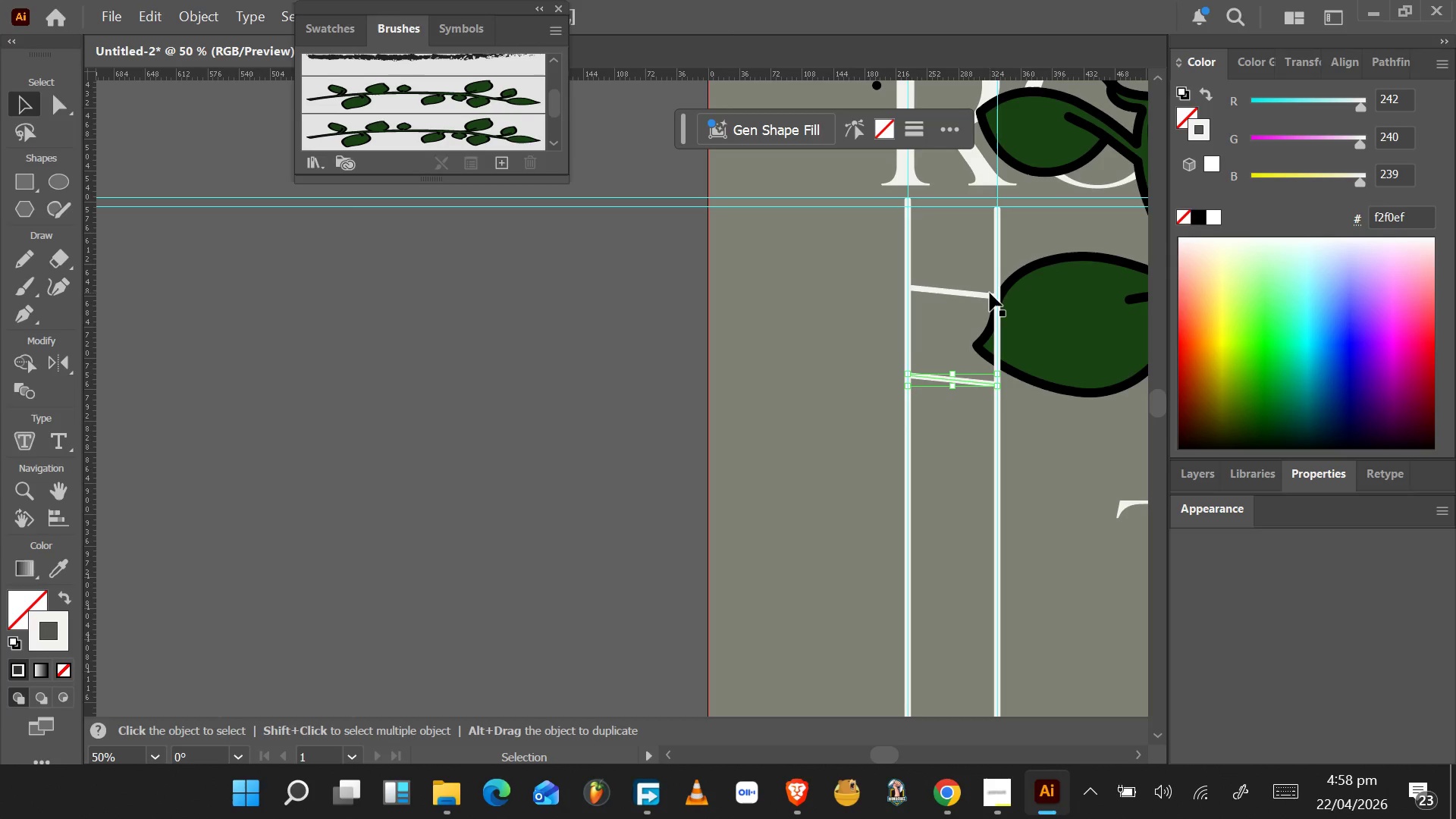 
hold_key(key=ArrowDown, duration=1.53)
 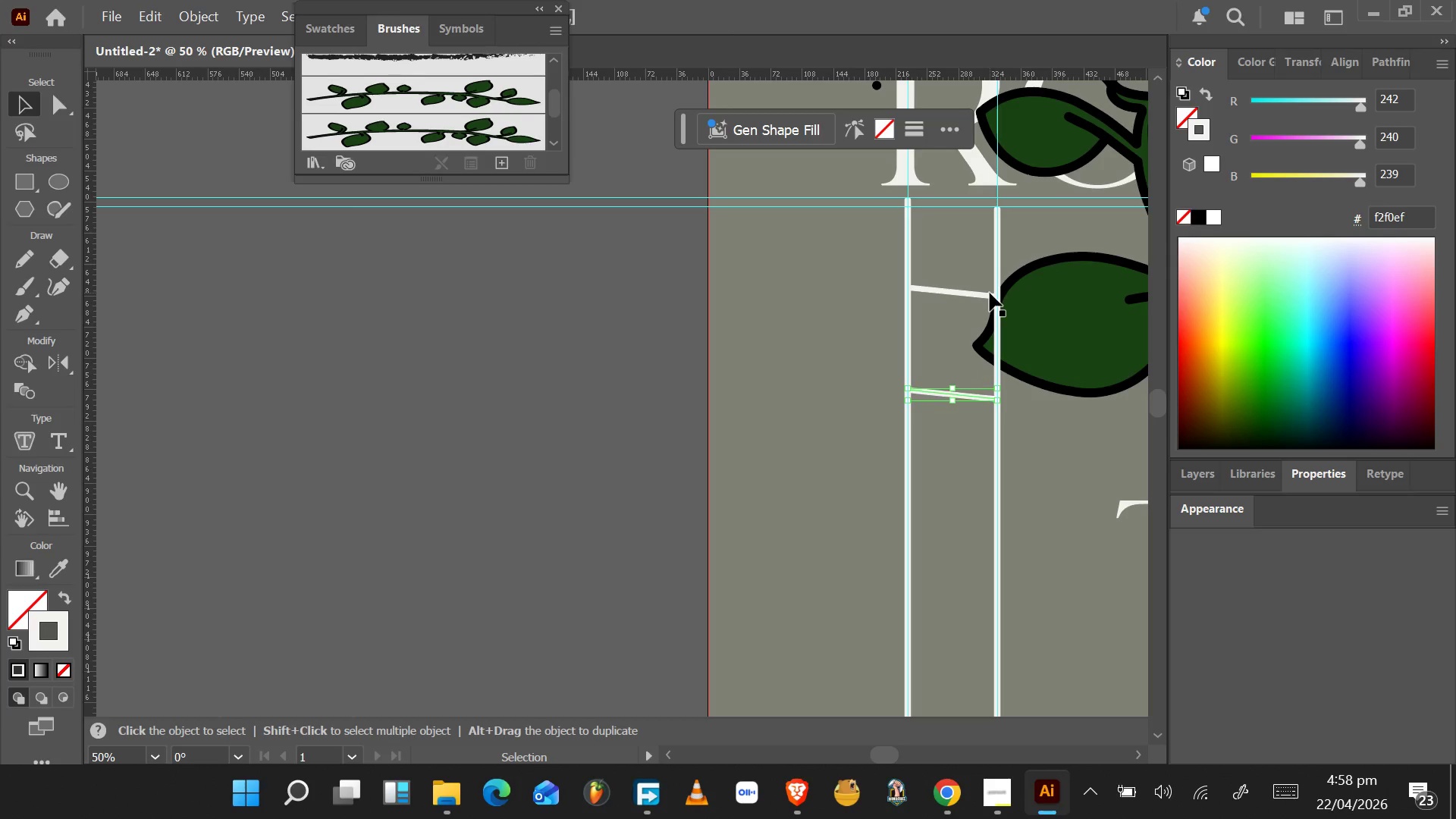 
hold_key(key=ArrowDown, duration=1.53)
 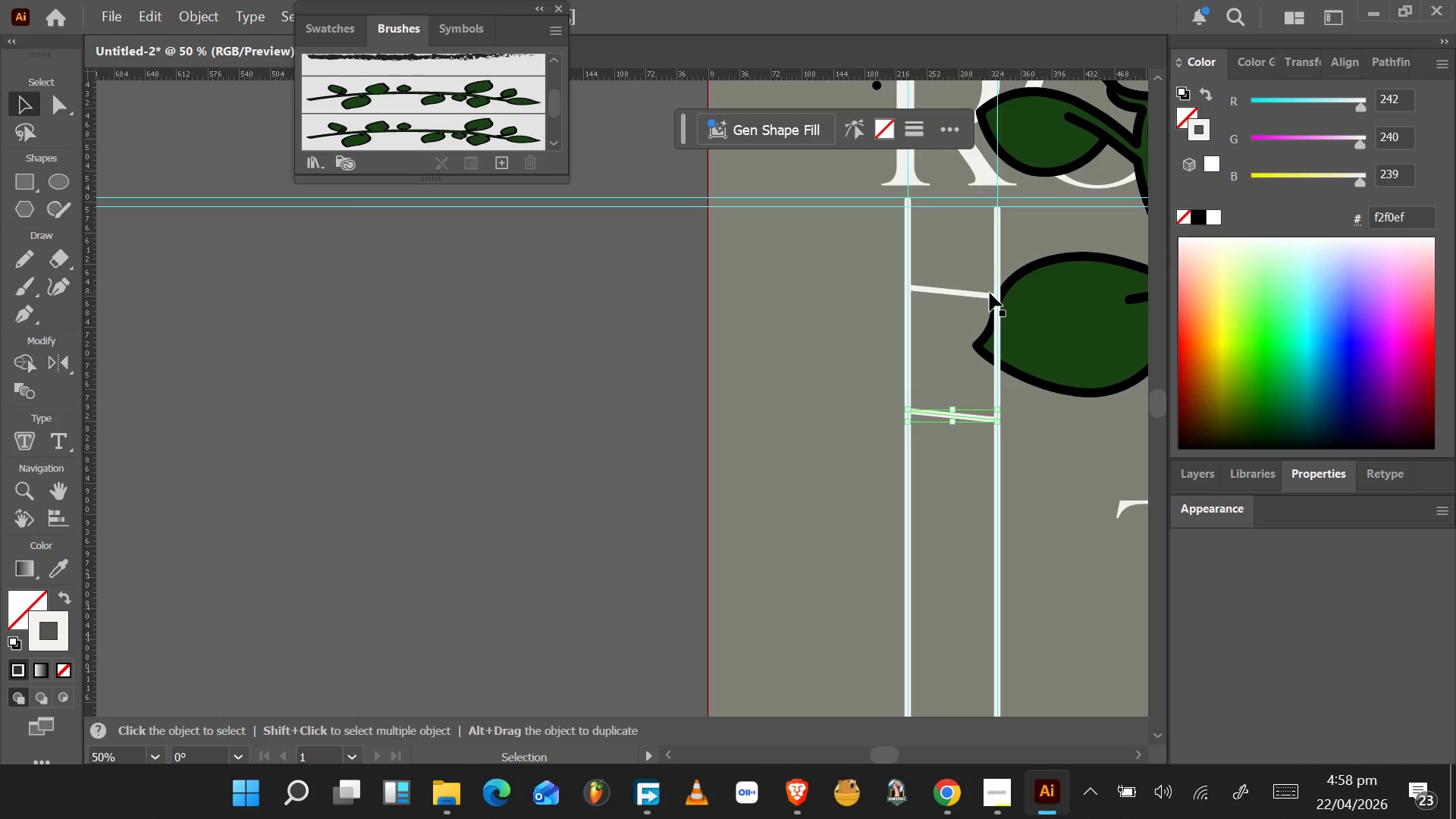 
hold_key(key=ArrowDown, duration=1.56)
 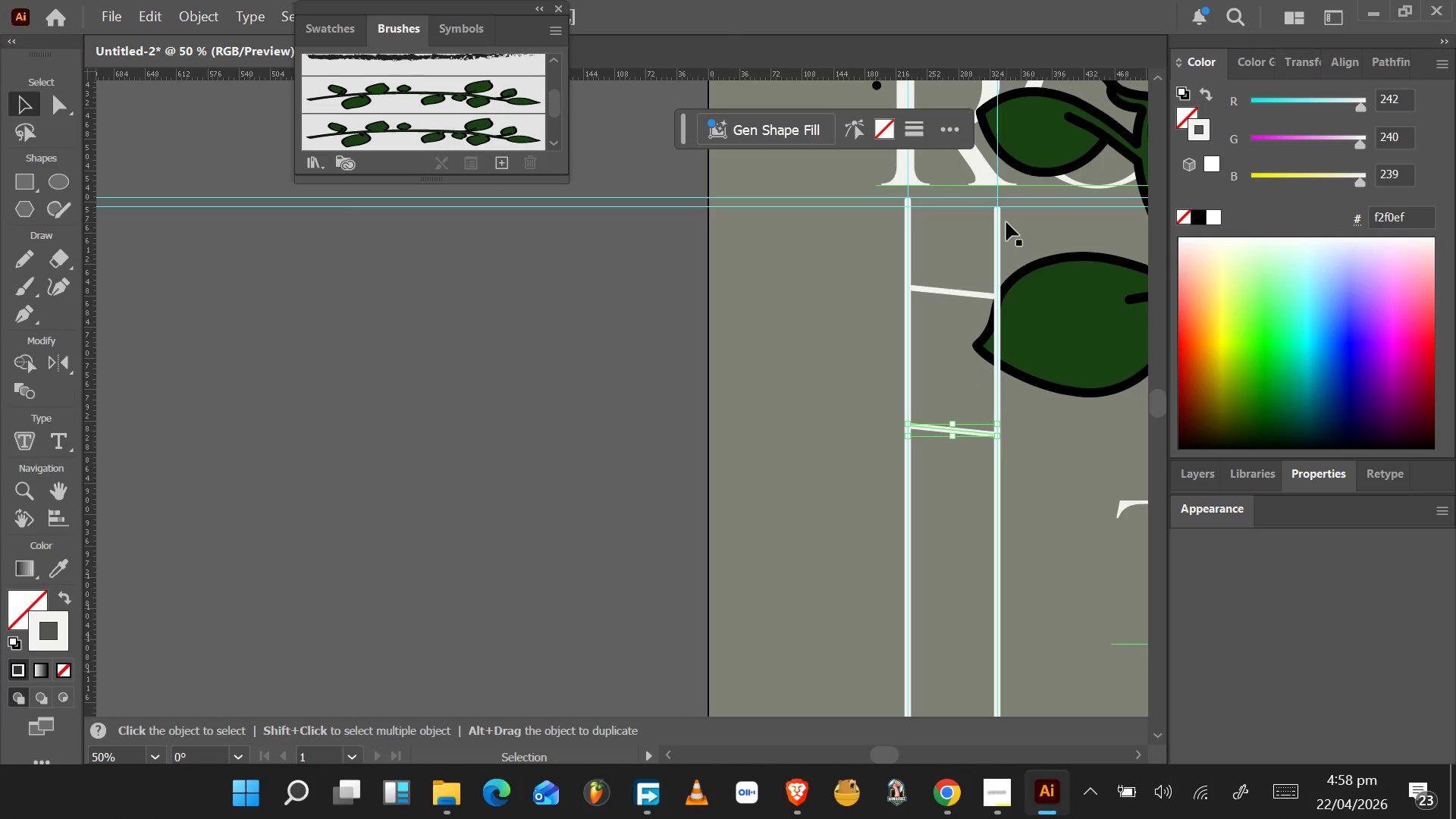 
scroll: coordinate [1013, 353], scroll_direction: down, amount: 19.0
 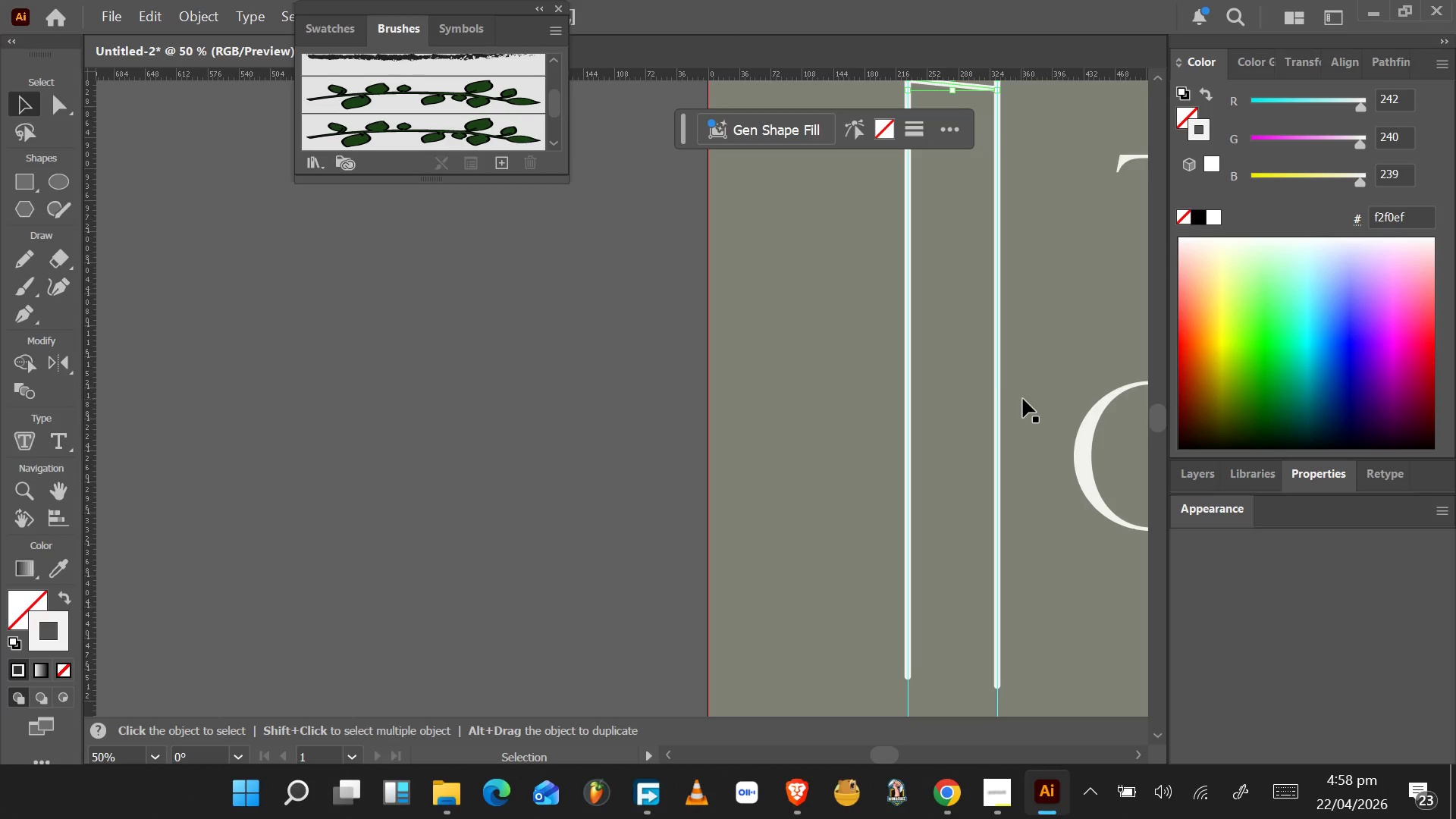 
hold_key(key=AltLeft, duration=0.75)
scroll: coordinate [982, 379], scroll_direction: down, amount: 2.0
 